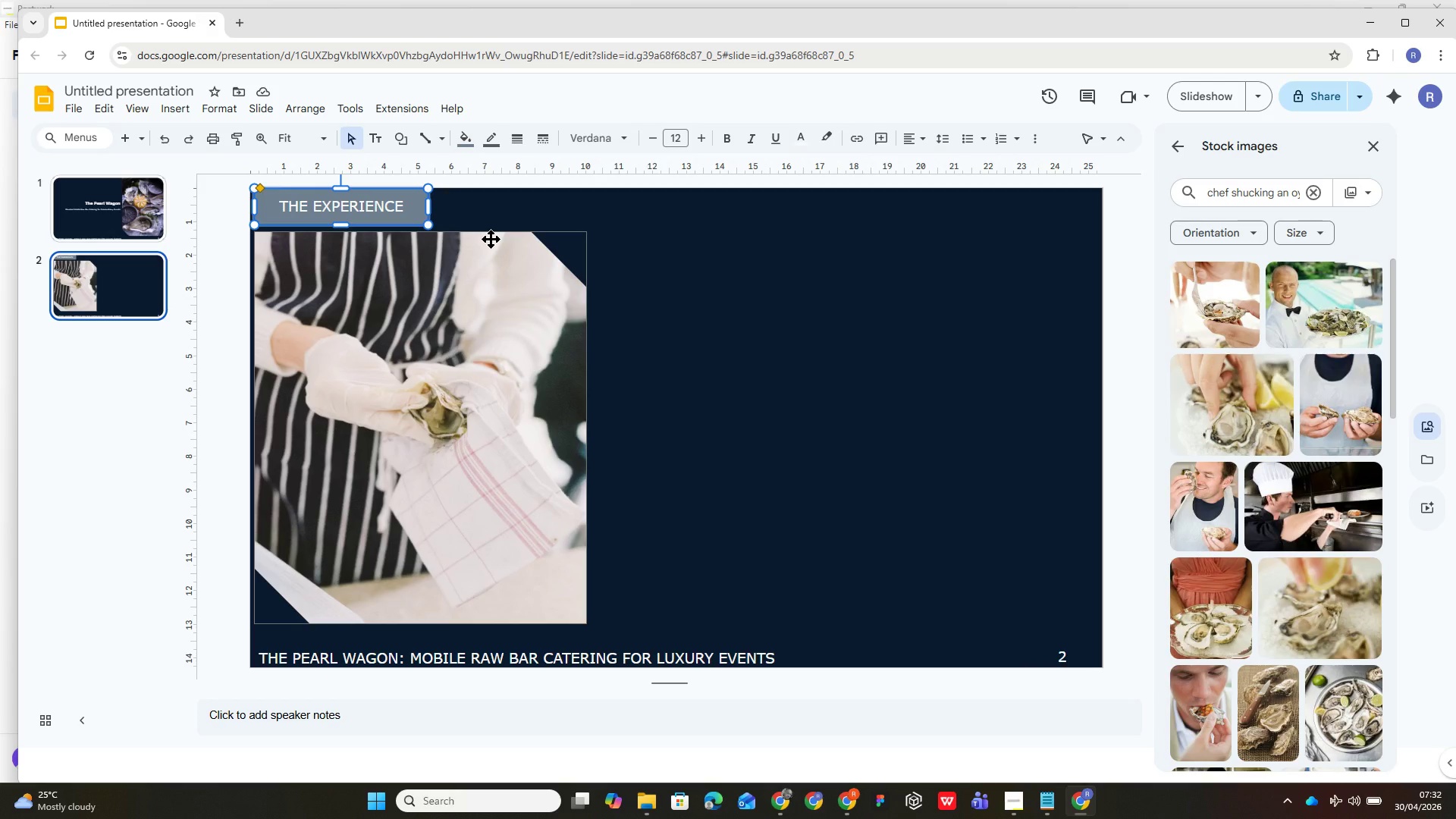 
key(ArrowDown)
 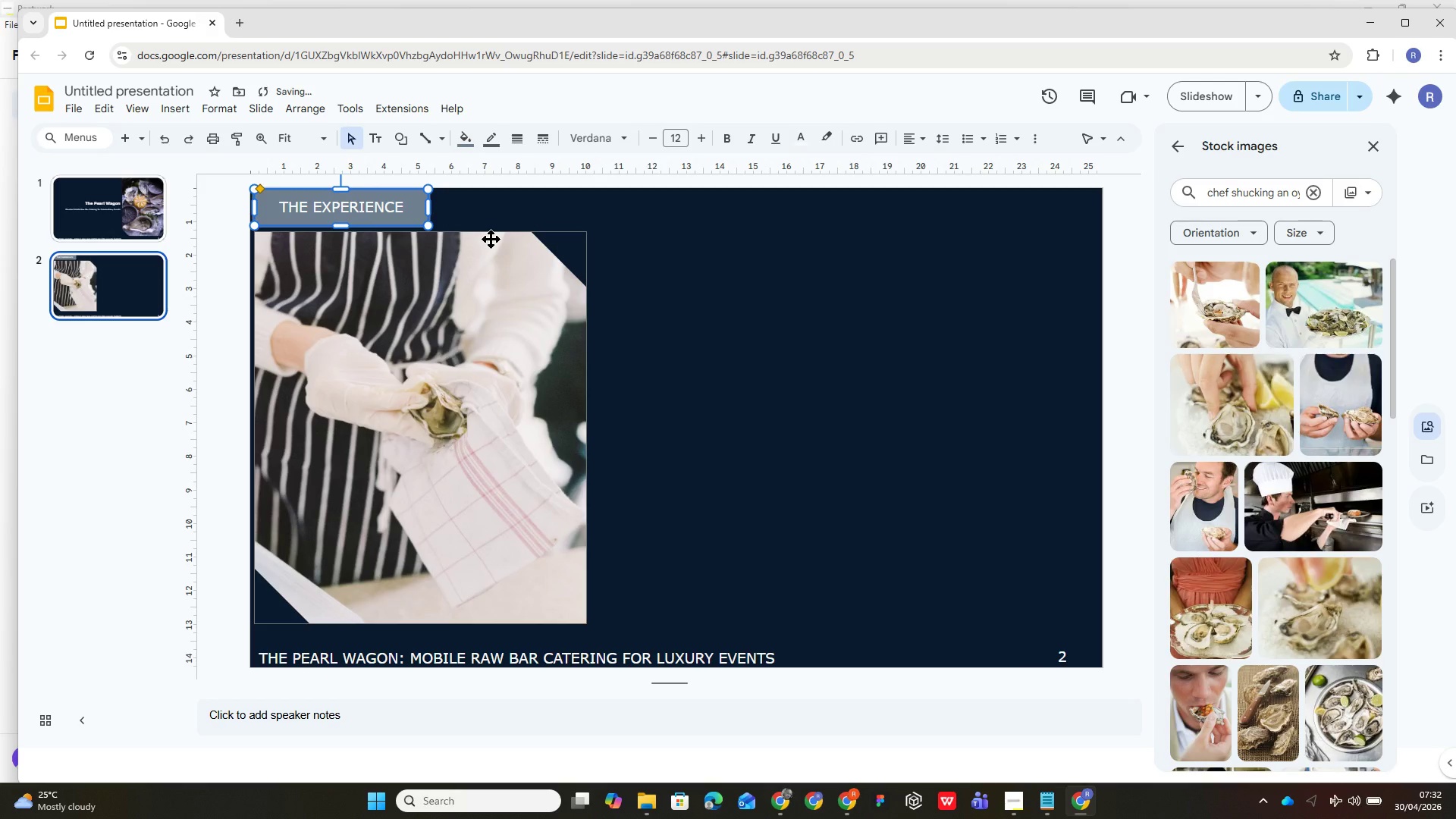 
key(ArrowDown)
 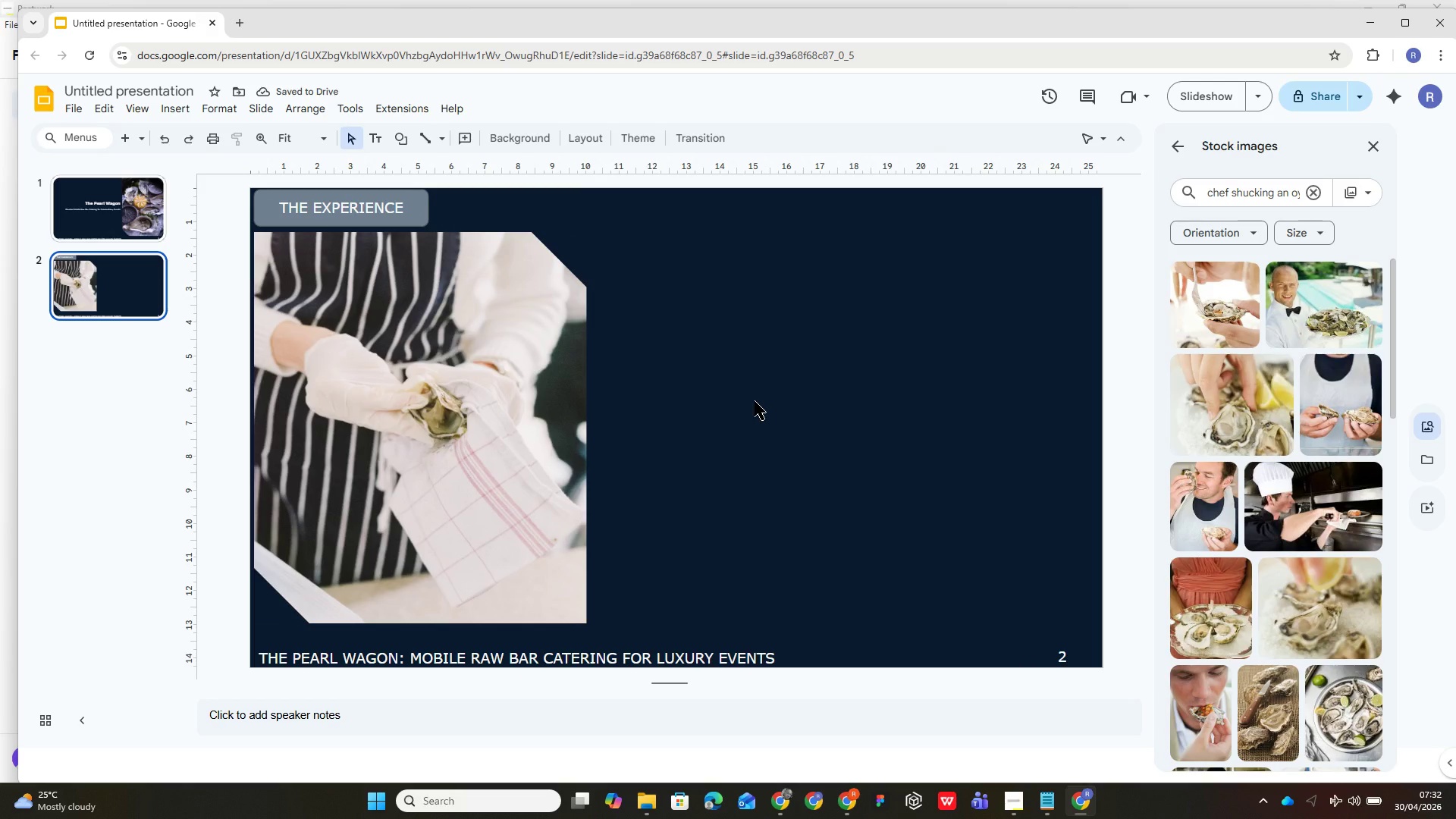 
wait(8.42)
 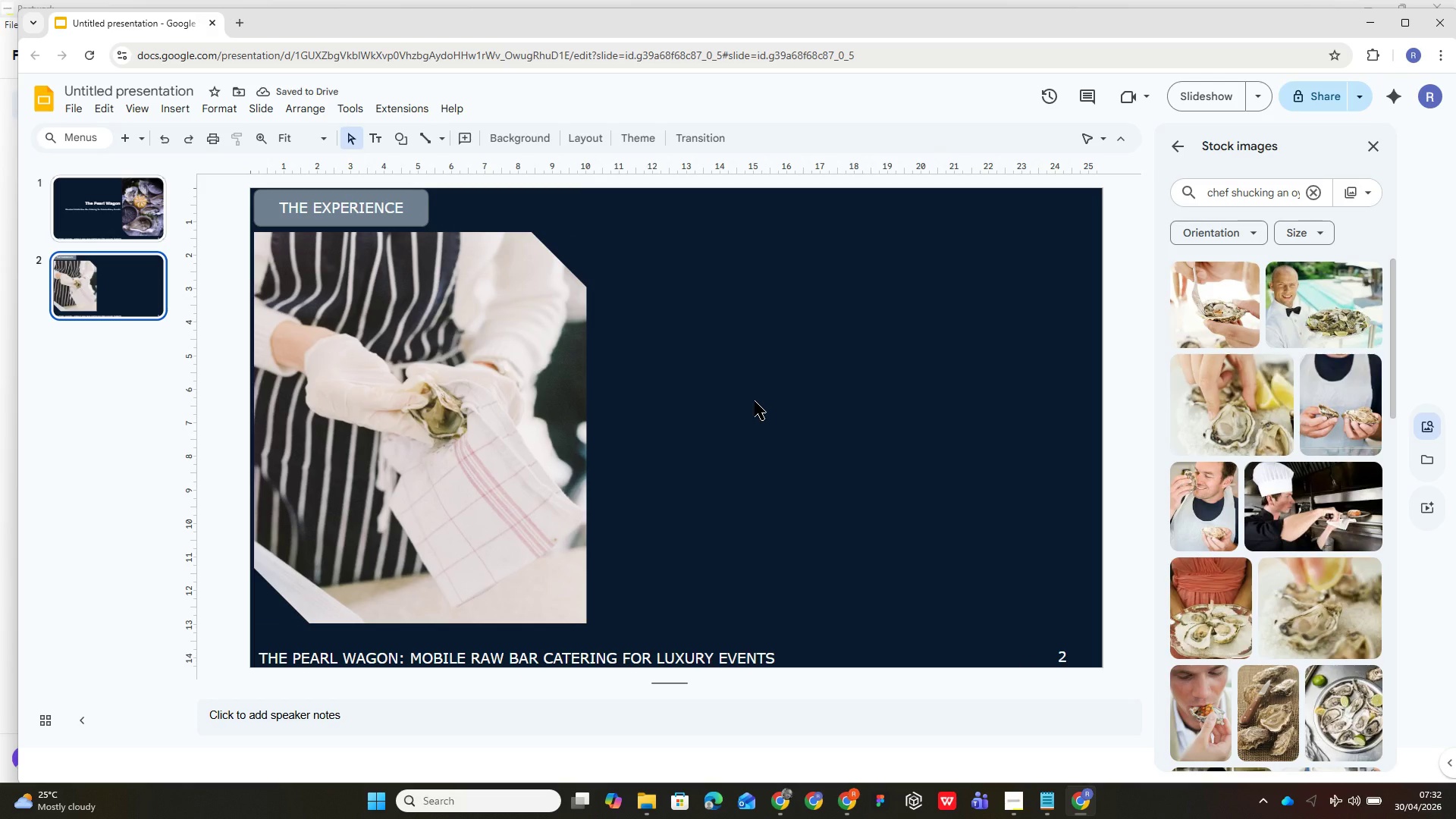 
left_click([1384, 148])
 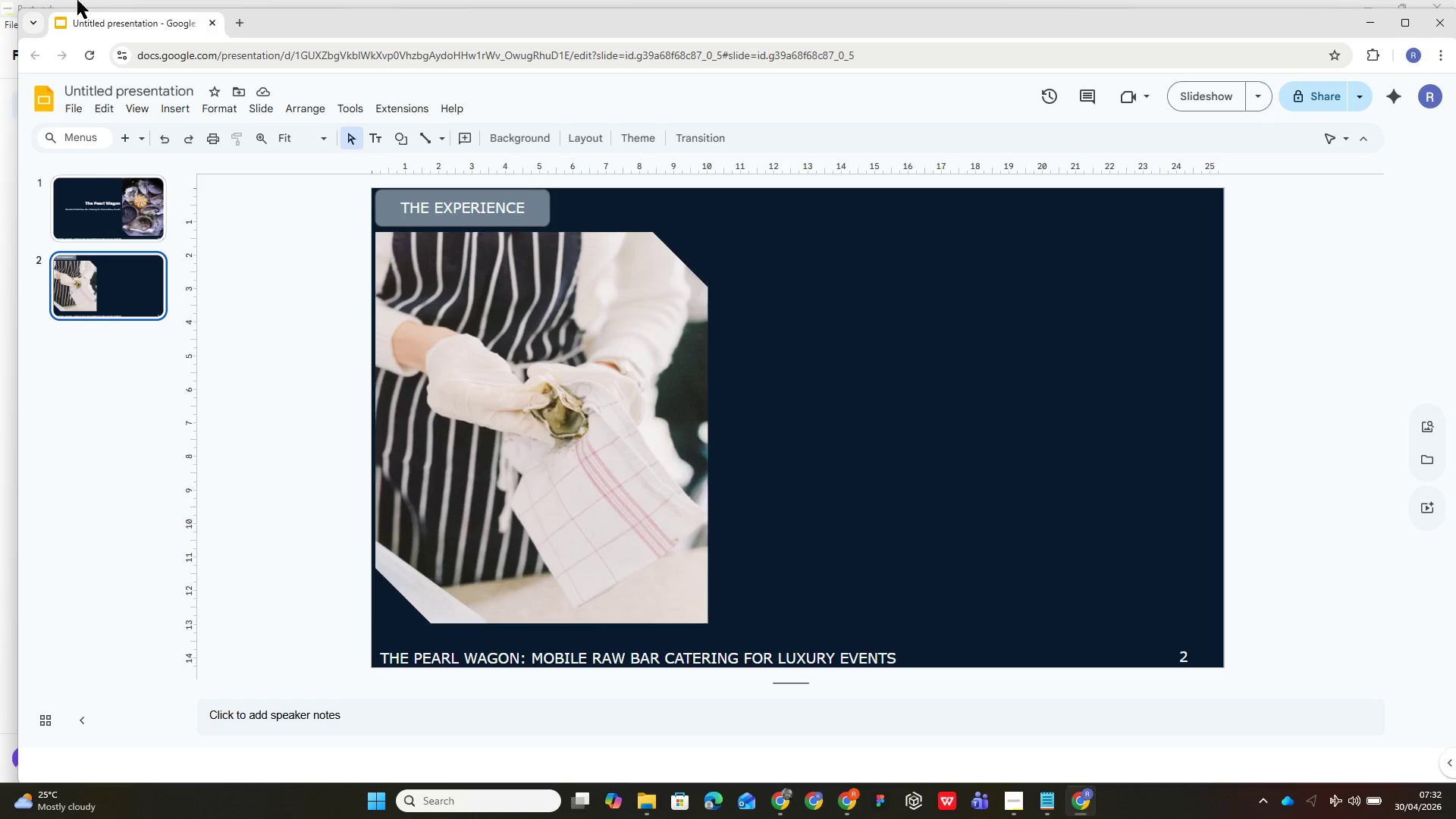 
mouse_move([379, 132])
 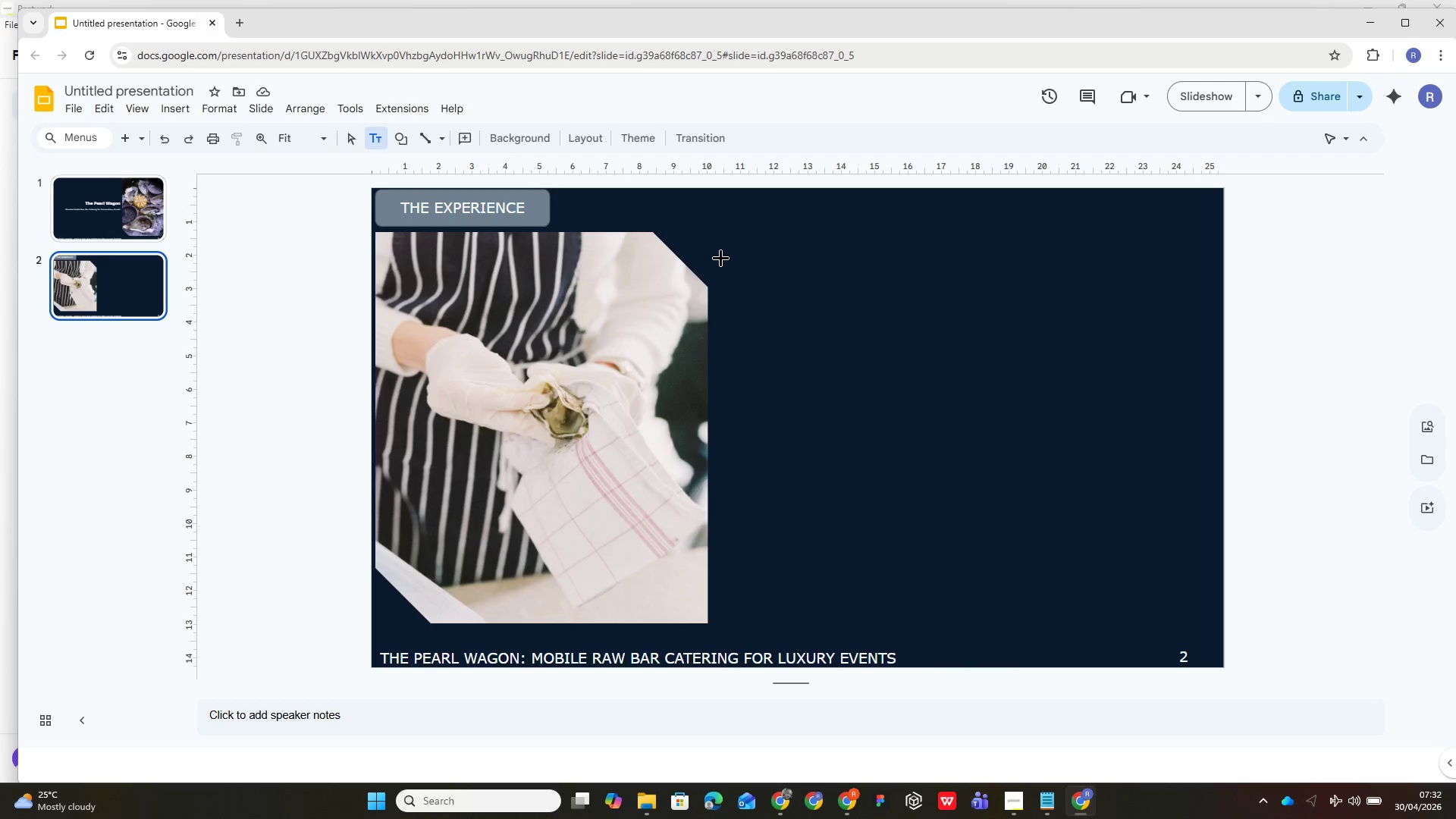 
left_click_drag(start_coordinate=[758, 257], to_coordinate=[1173, 328])
 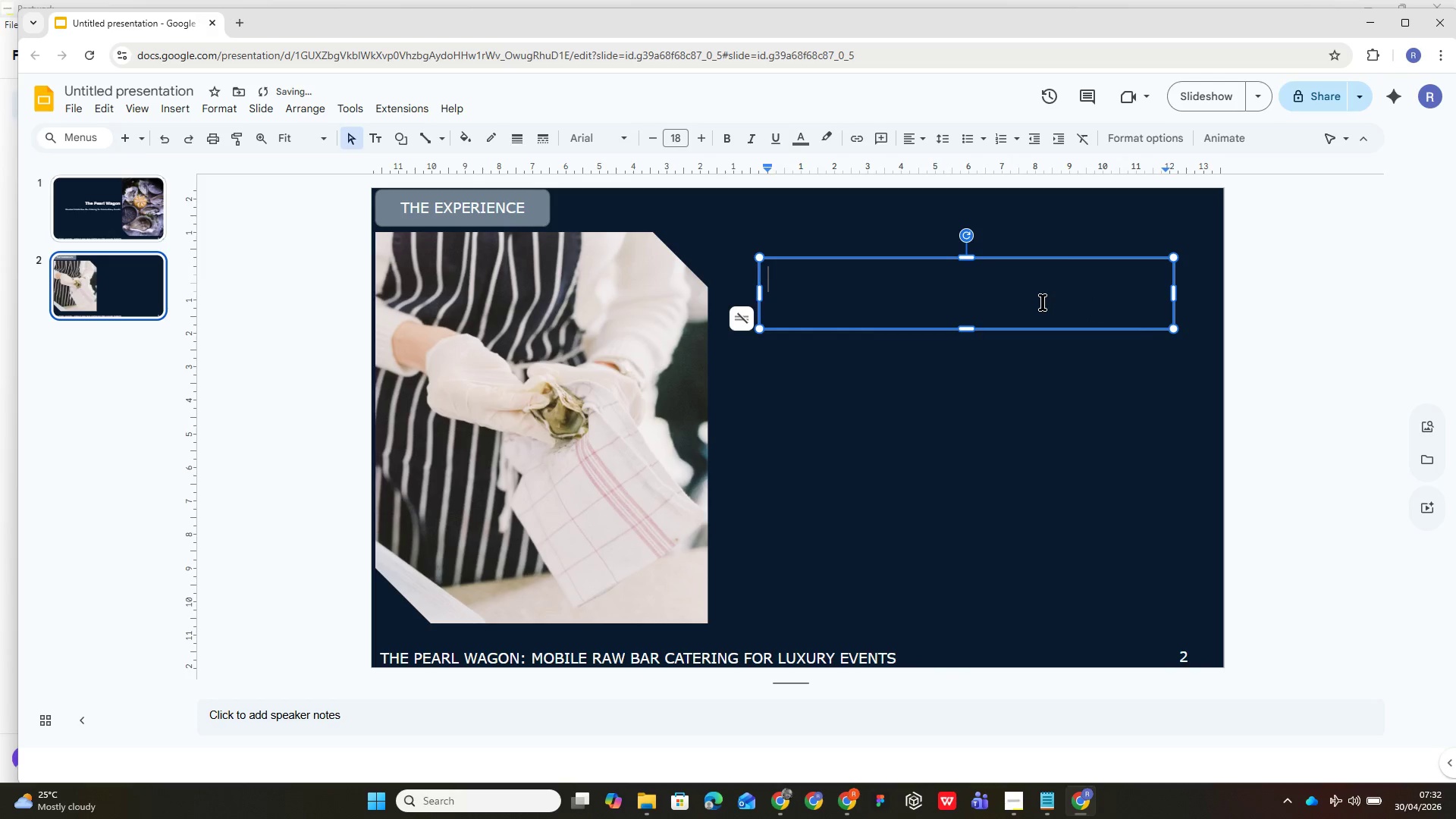 
left_click([1043, 302])
 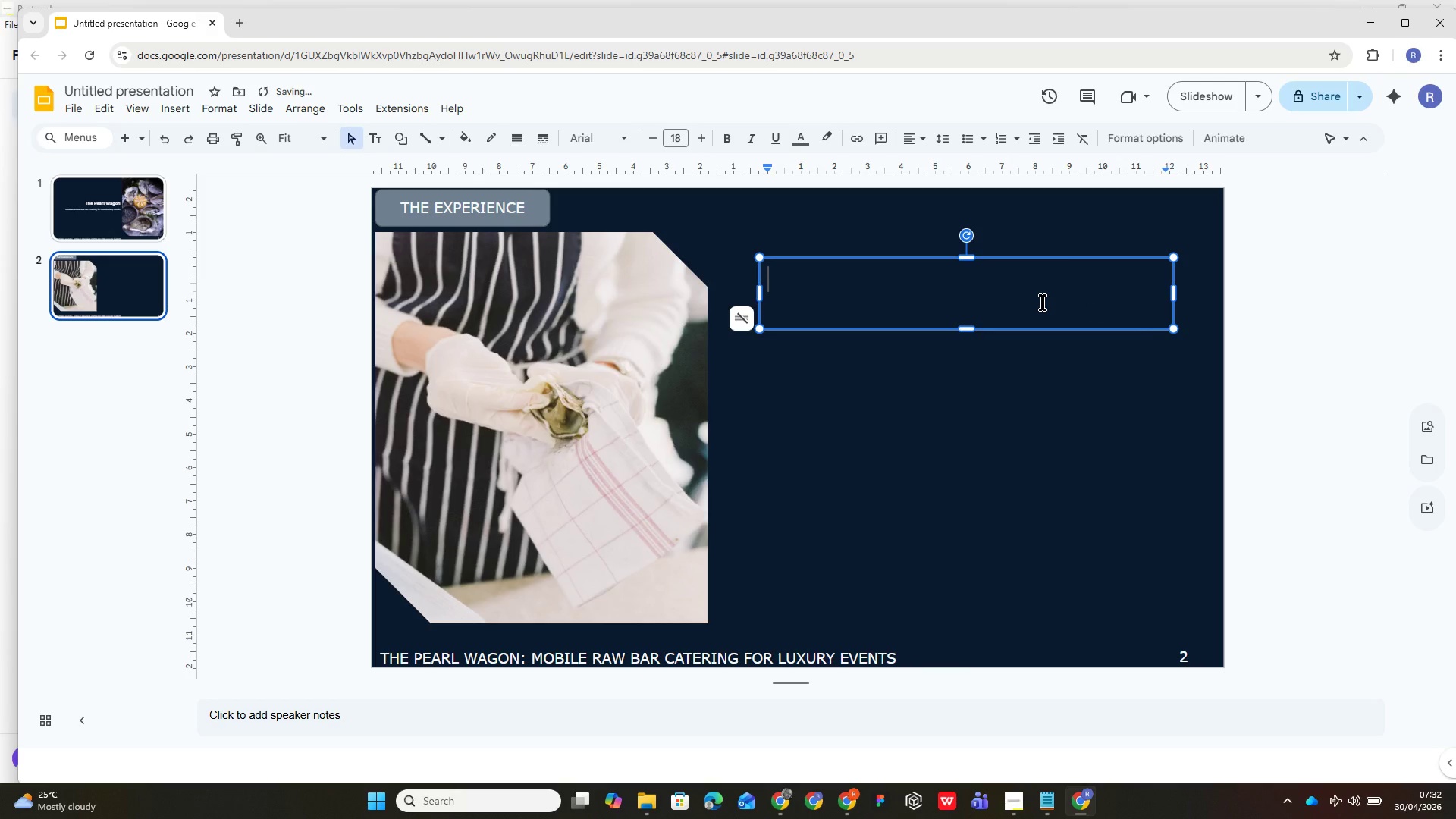 
type(Tide to Table)
 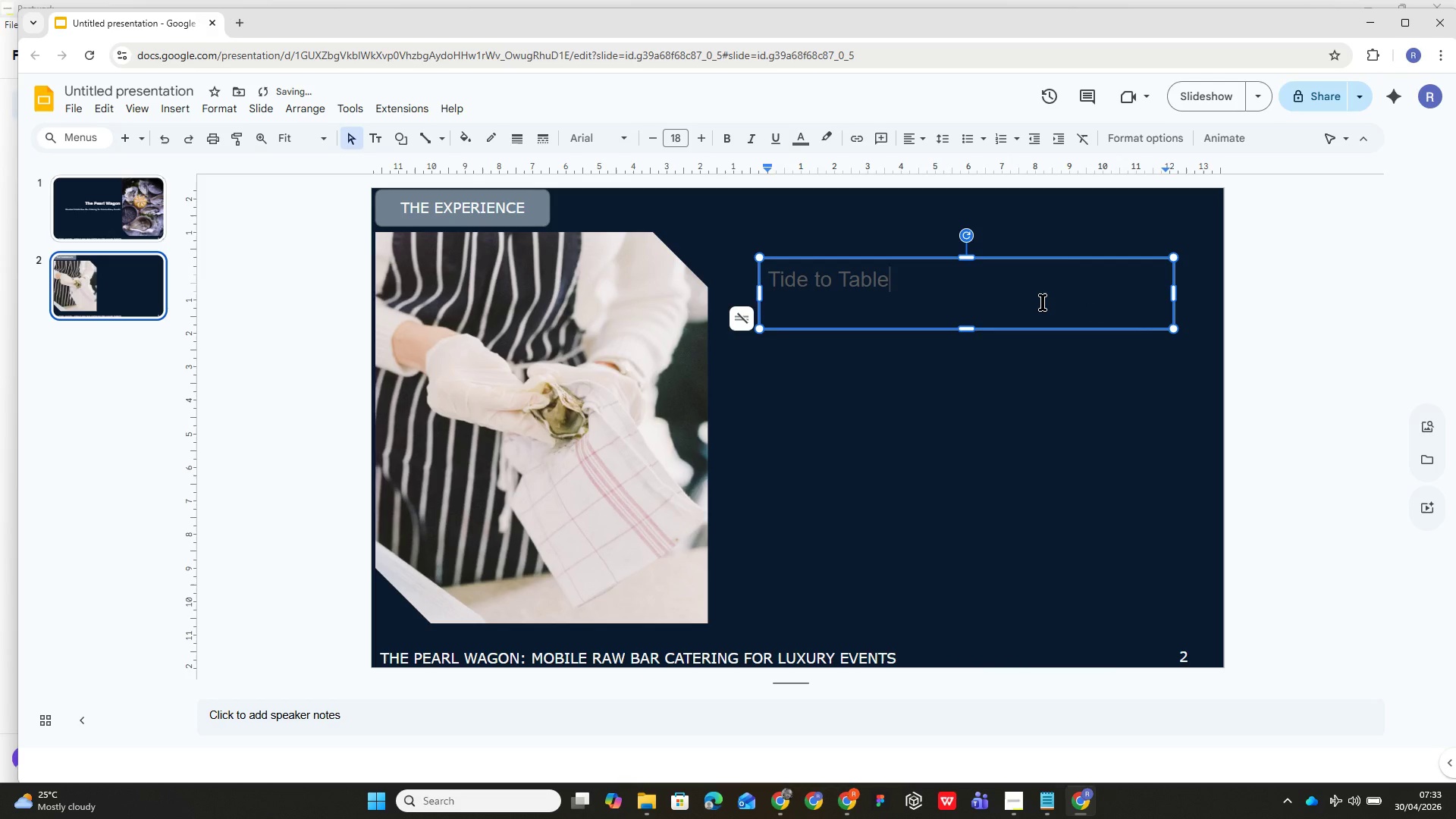 
key(Control+A)
 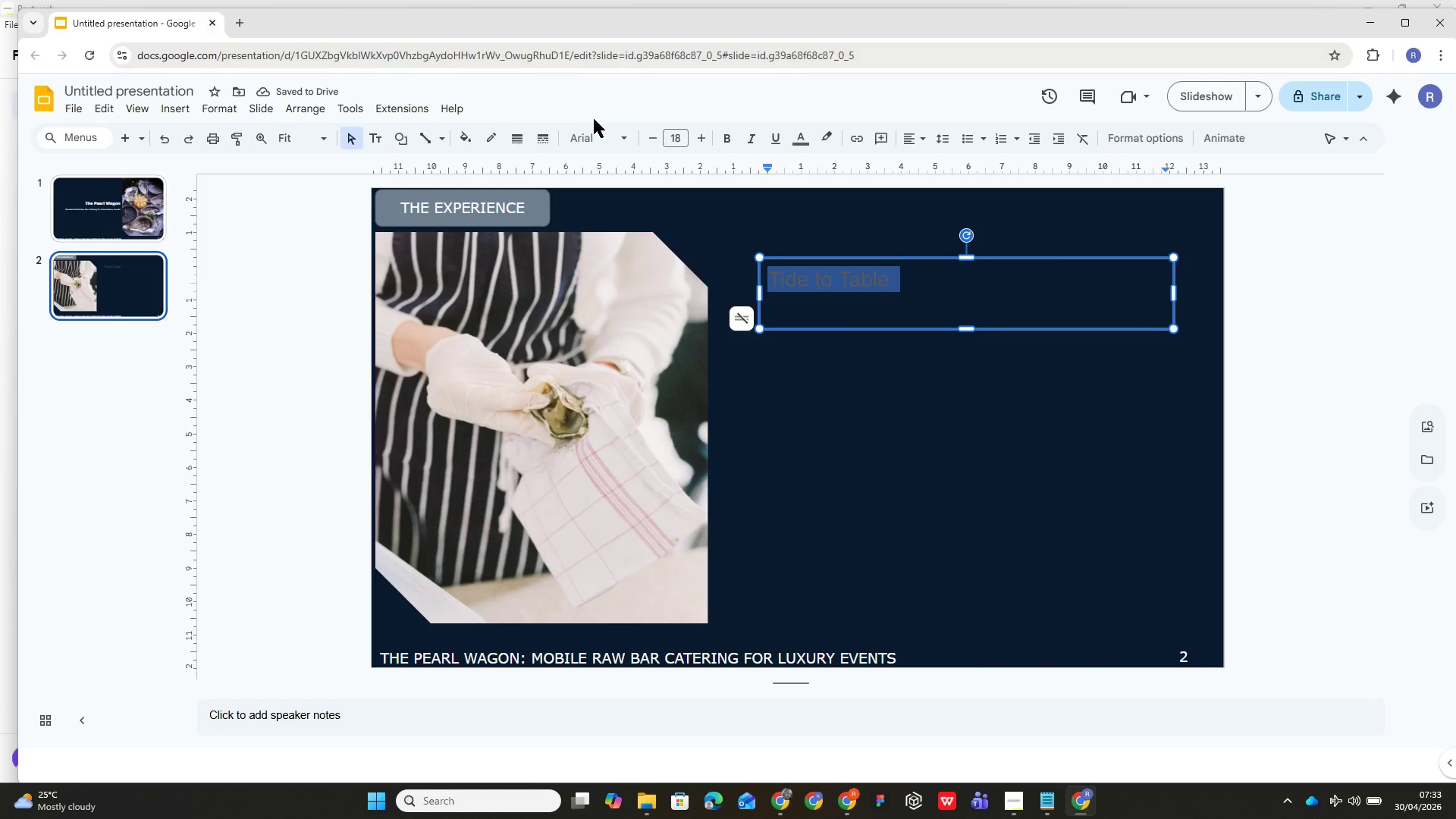 
left_click([605, 134])
 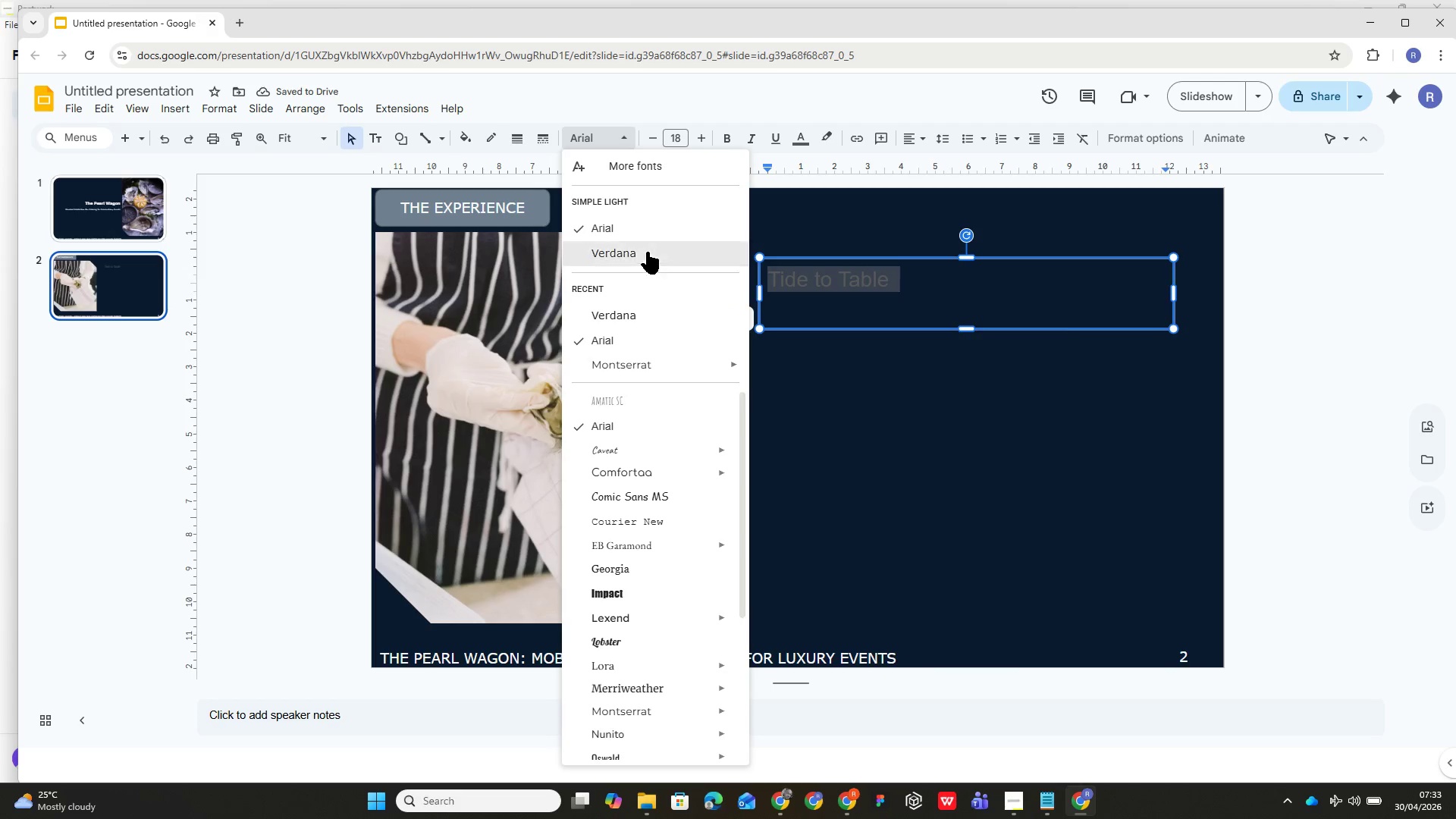 
left_click([648, 249])
 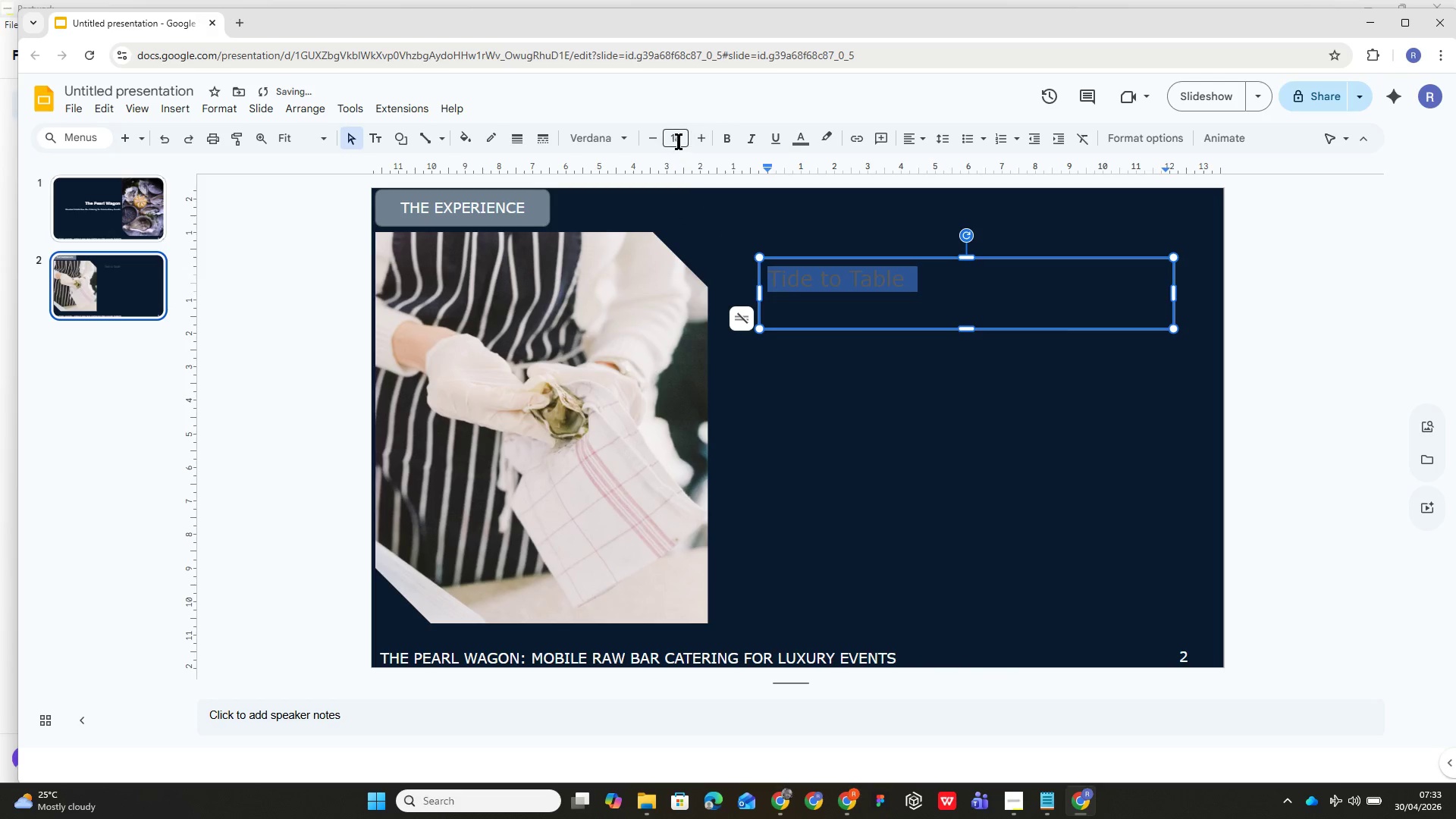 
left_click([679, 141])
 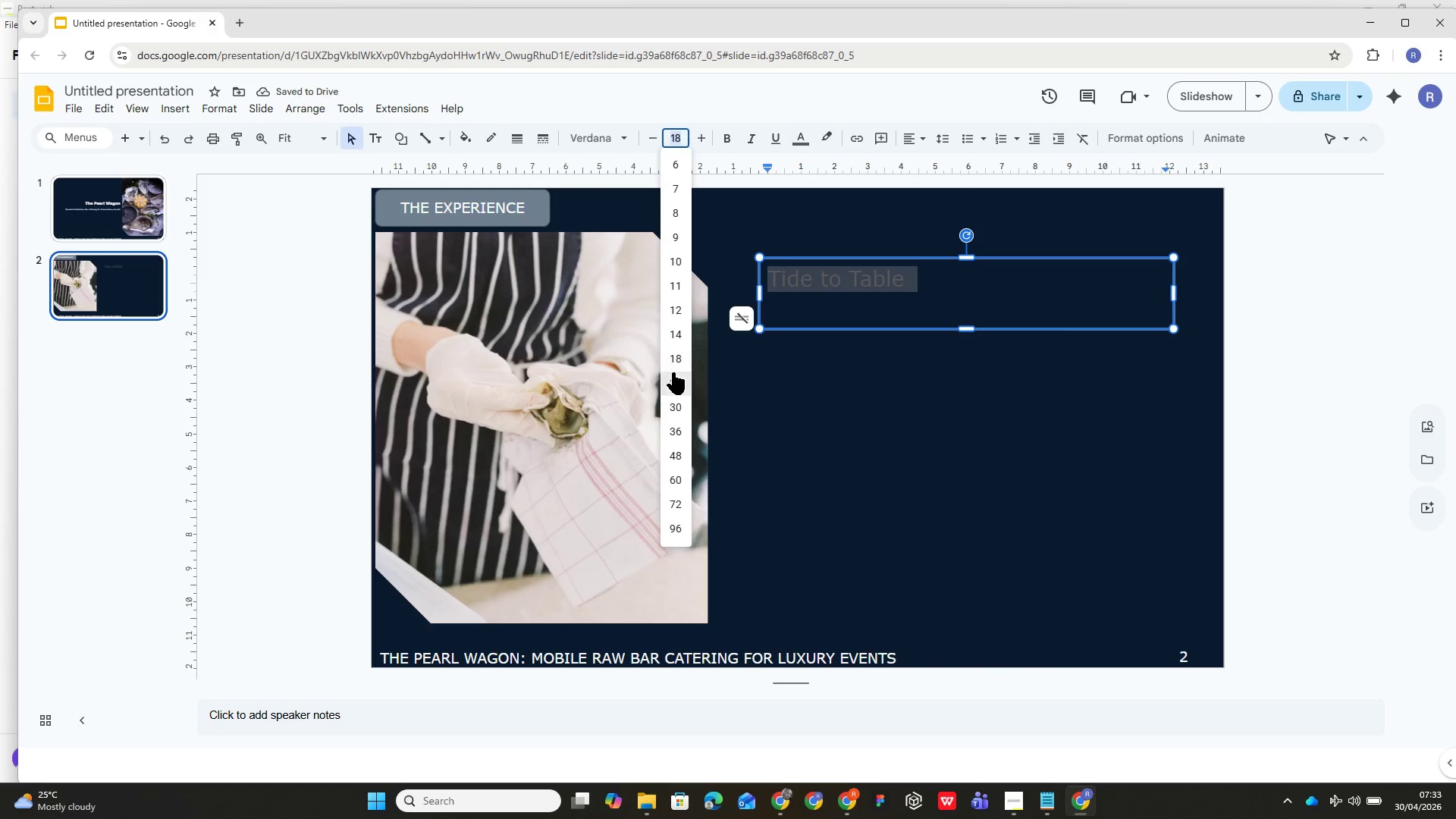 
left_click([676, 380])
 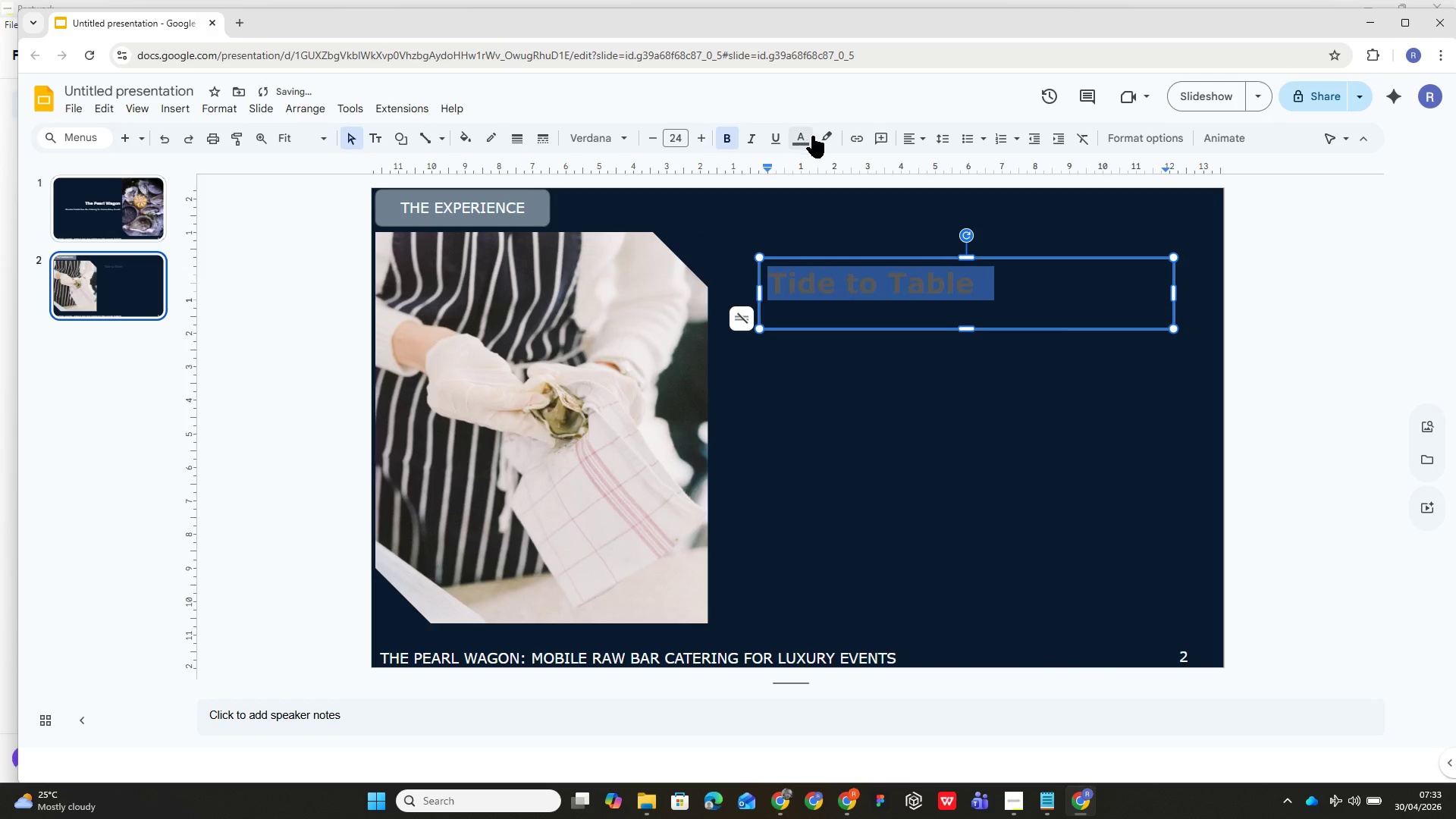 
left_click([799, 131])
 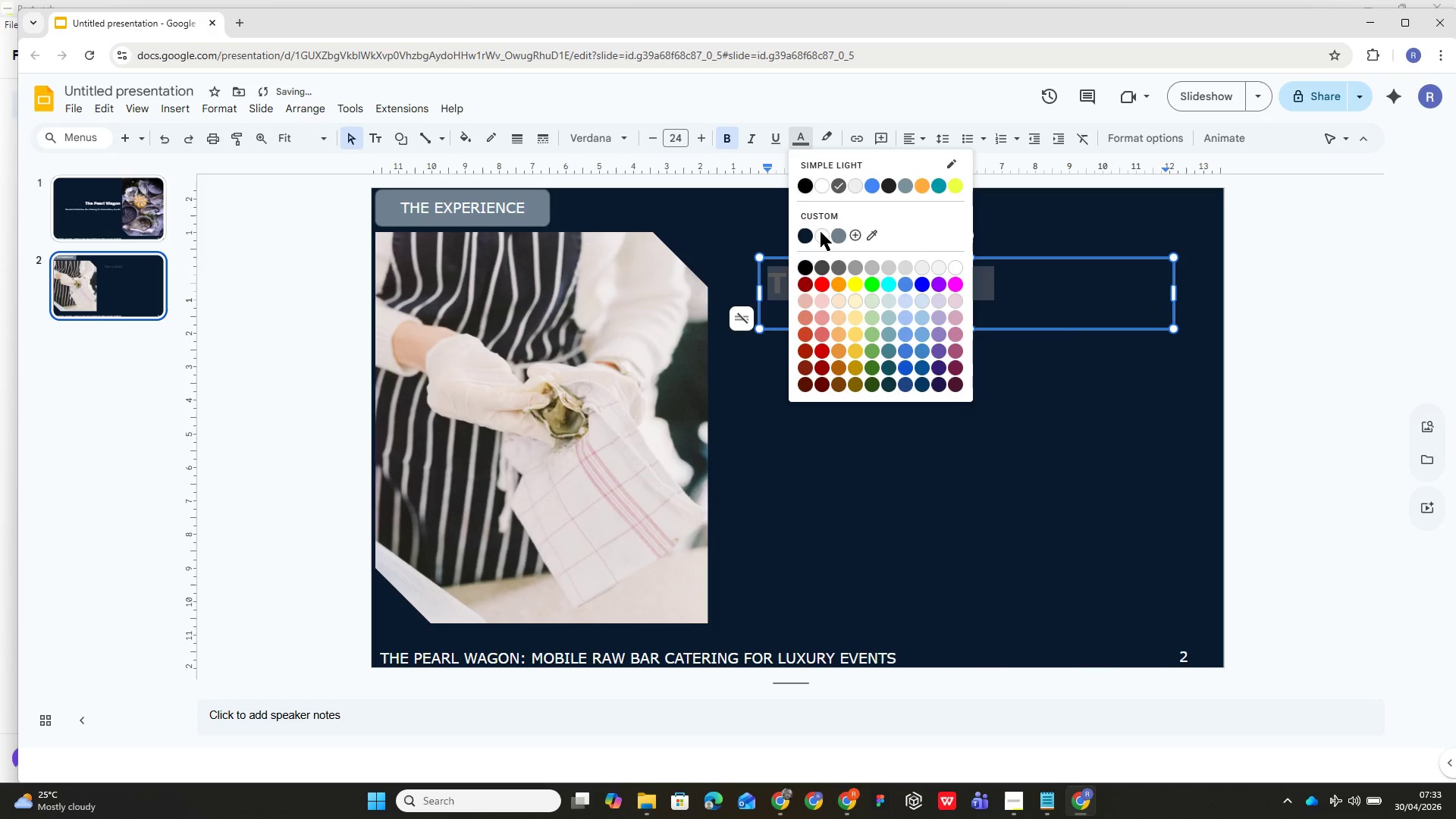 
left_click([821, 237])
 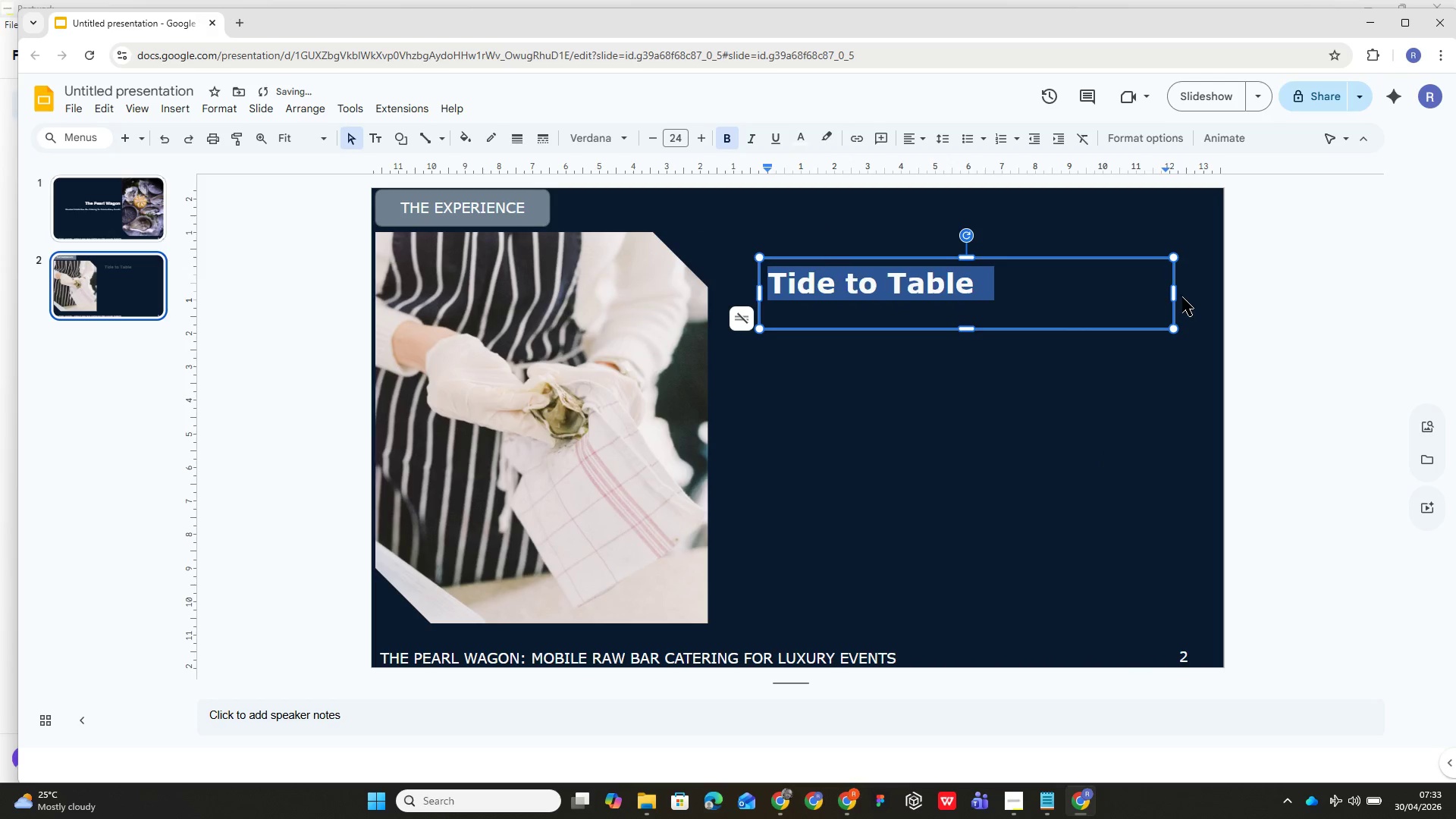 
left_click_drag(start_coordinate=[1175, 298], to_coordinate=[1009, 297])
 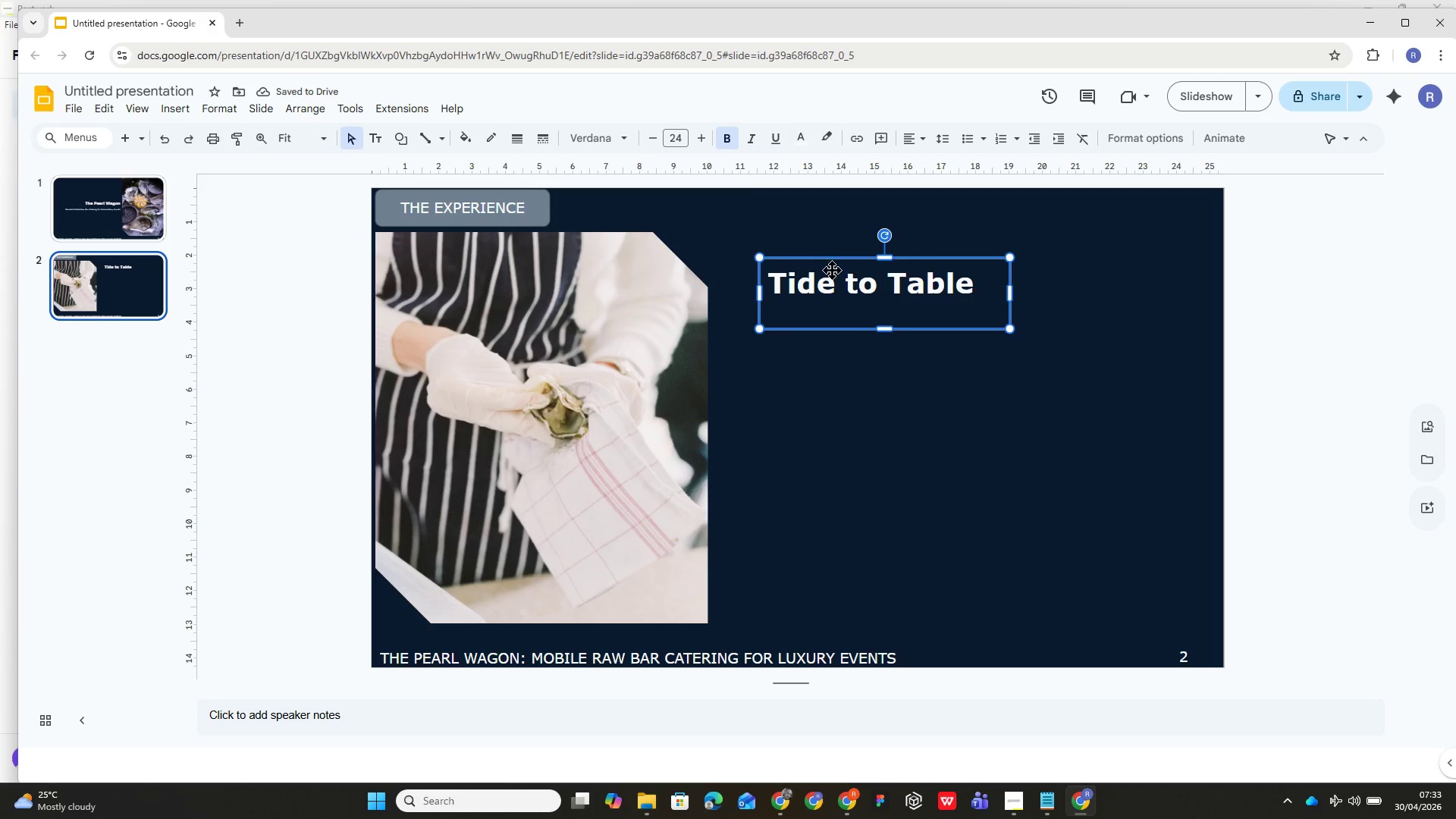 
left_click_drag(start_coordinate=[843, 259], to_coordinate=[837, 230])
 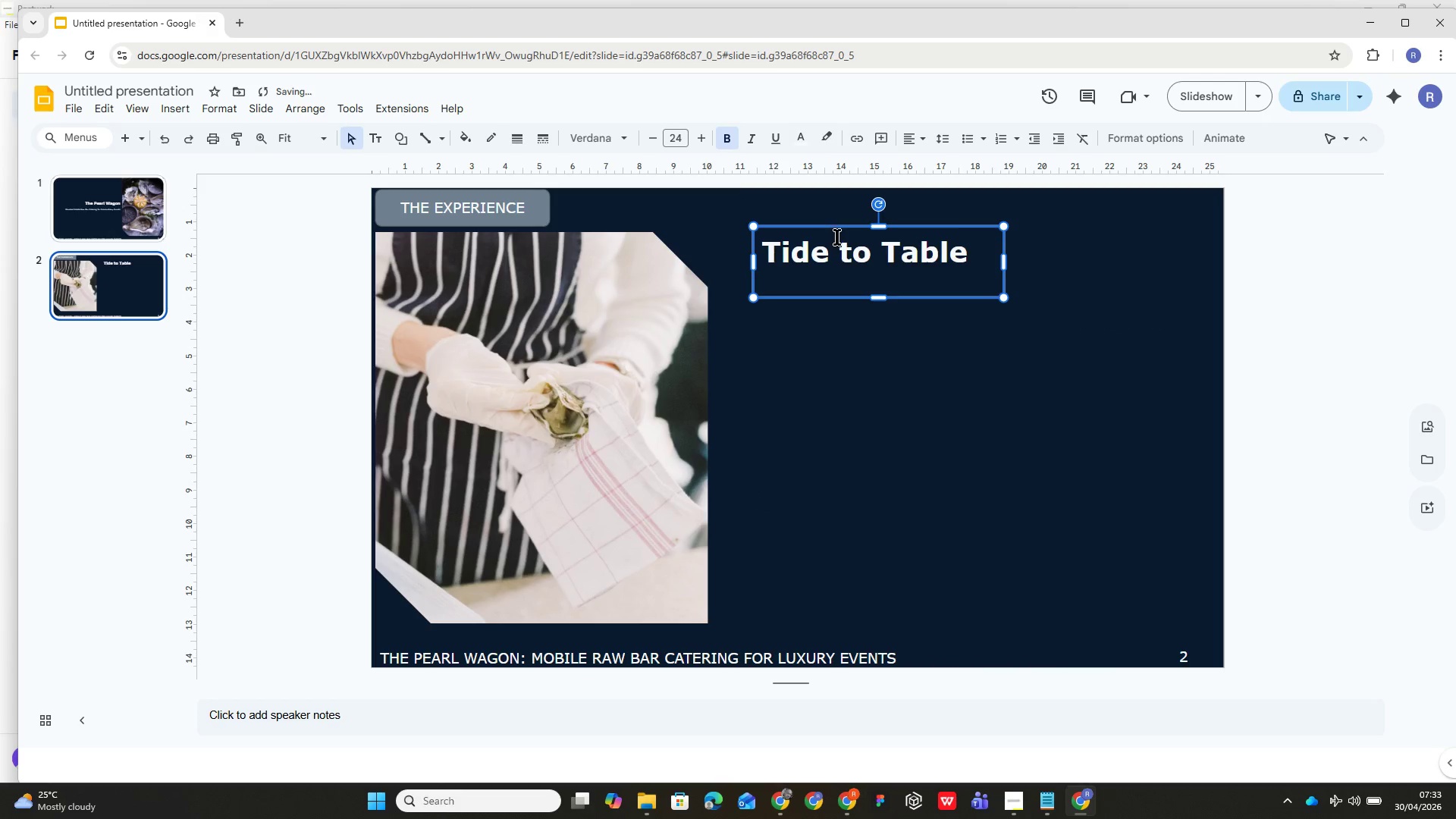 
left_click_drag(start_coordinate=[839, 229], to_coordinate=[837, 202])
 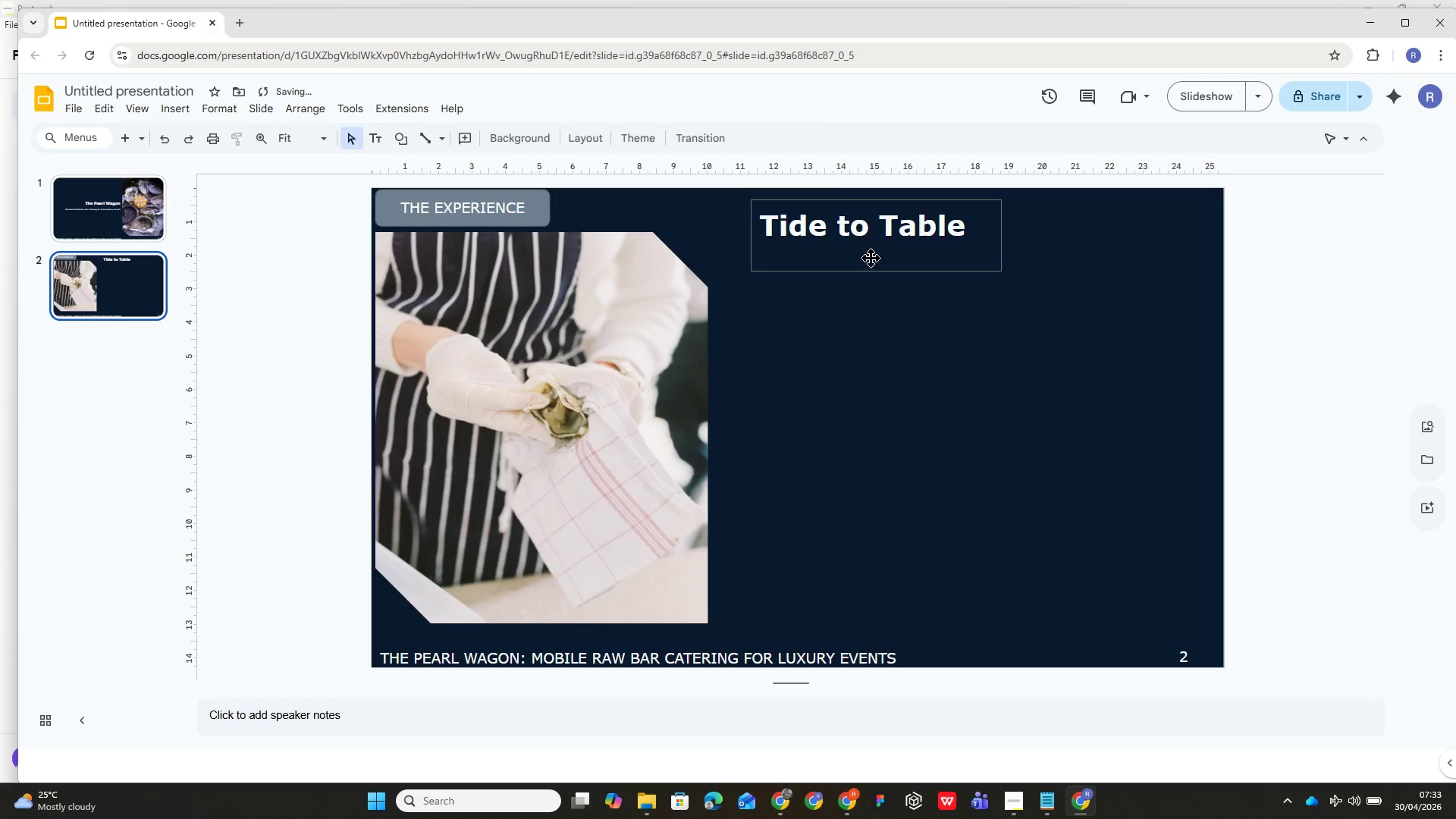 
left_click([876, 267])
 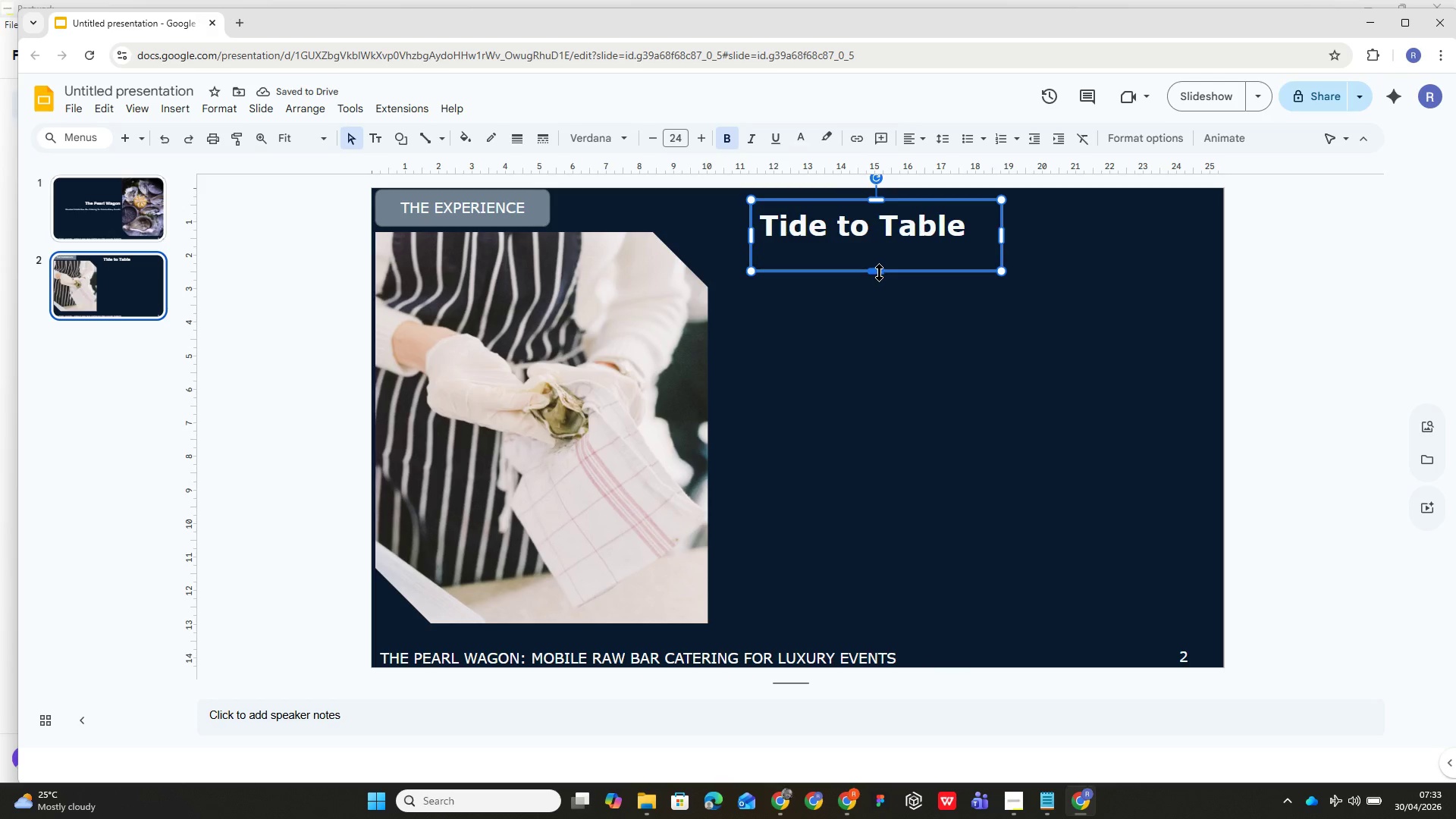 
left_click_drag(start_coordinate=[879, 272], to_coordinate=[874, 242])
 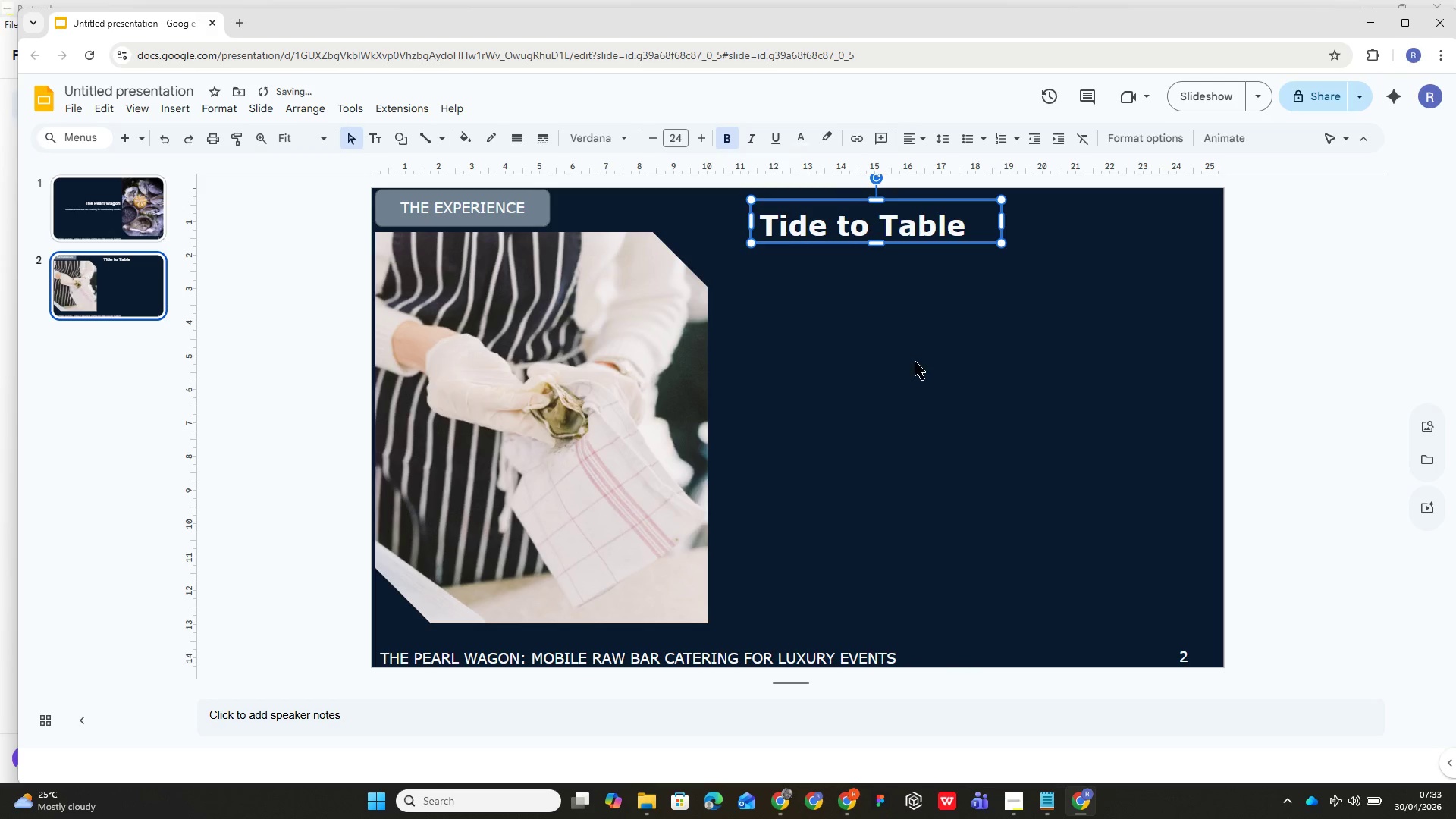 
left_click([915, 362])
 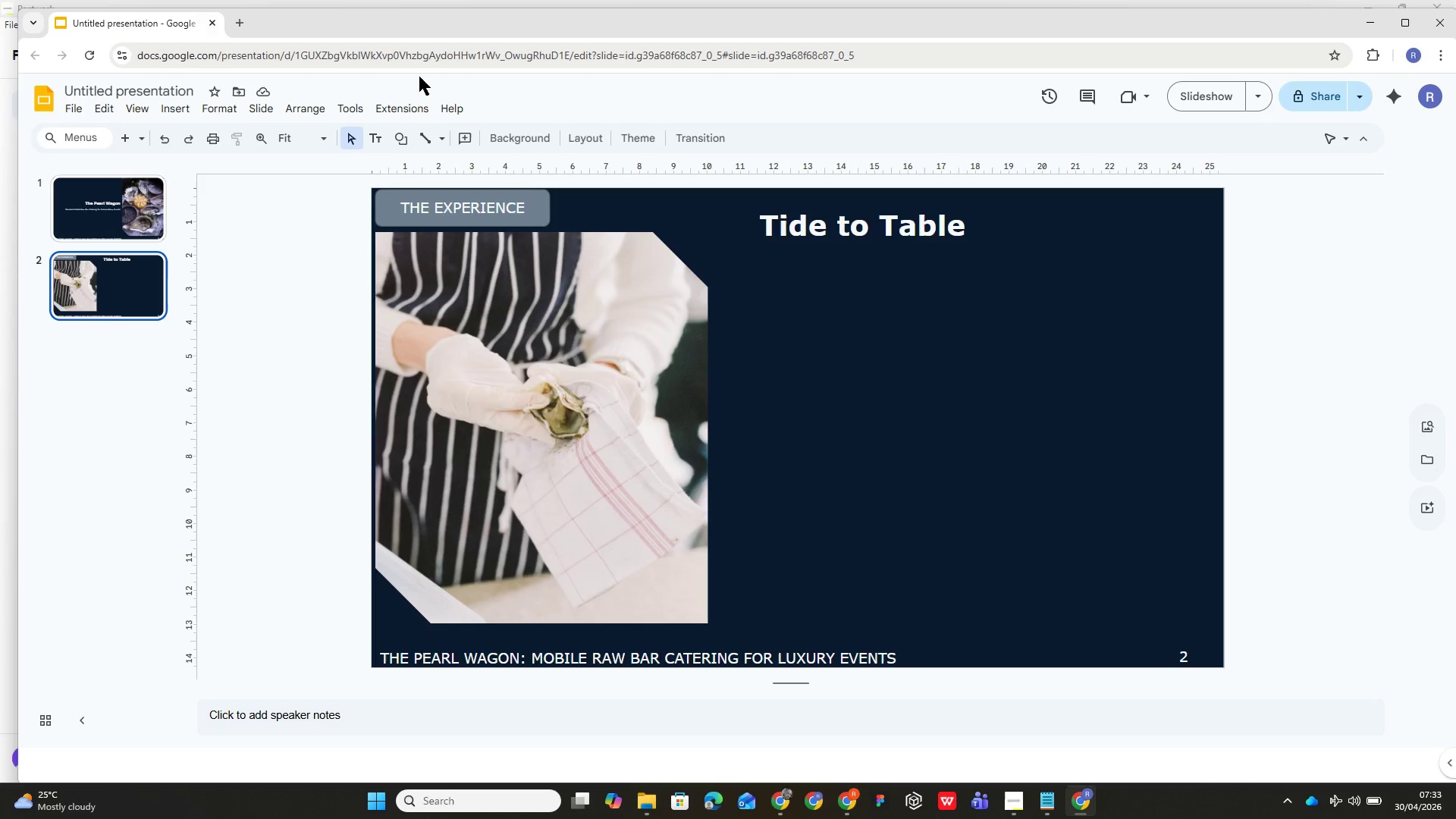 
wait(6.61)
 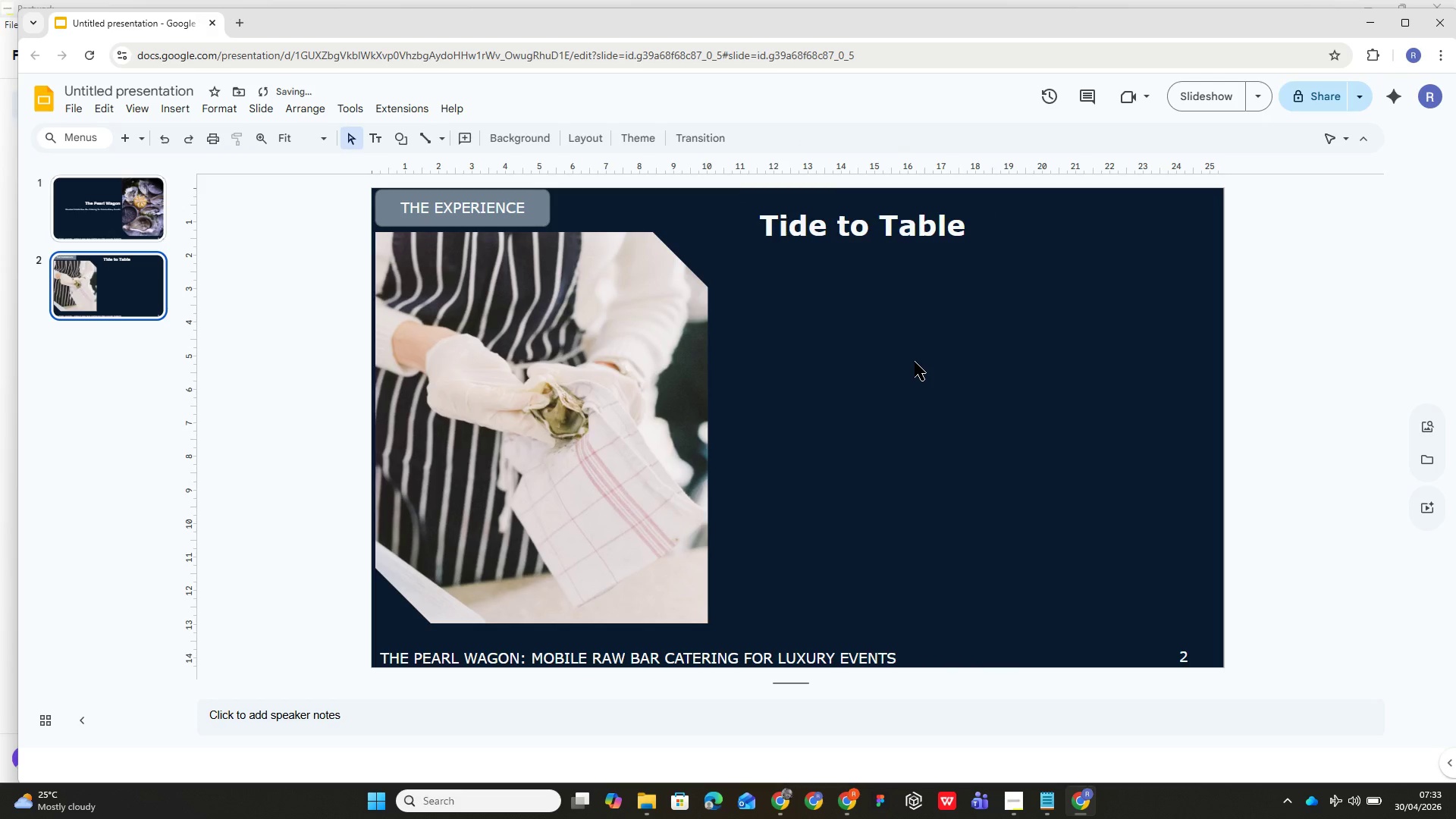 
left_click([383, 141])
 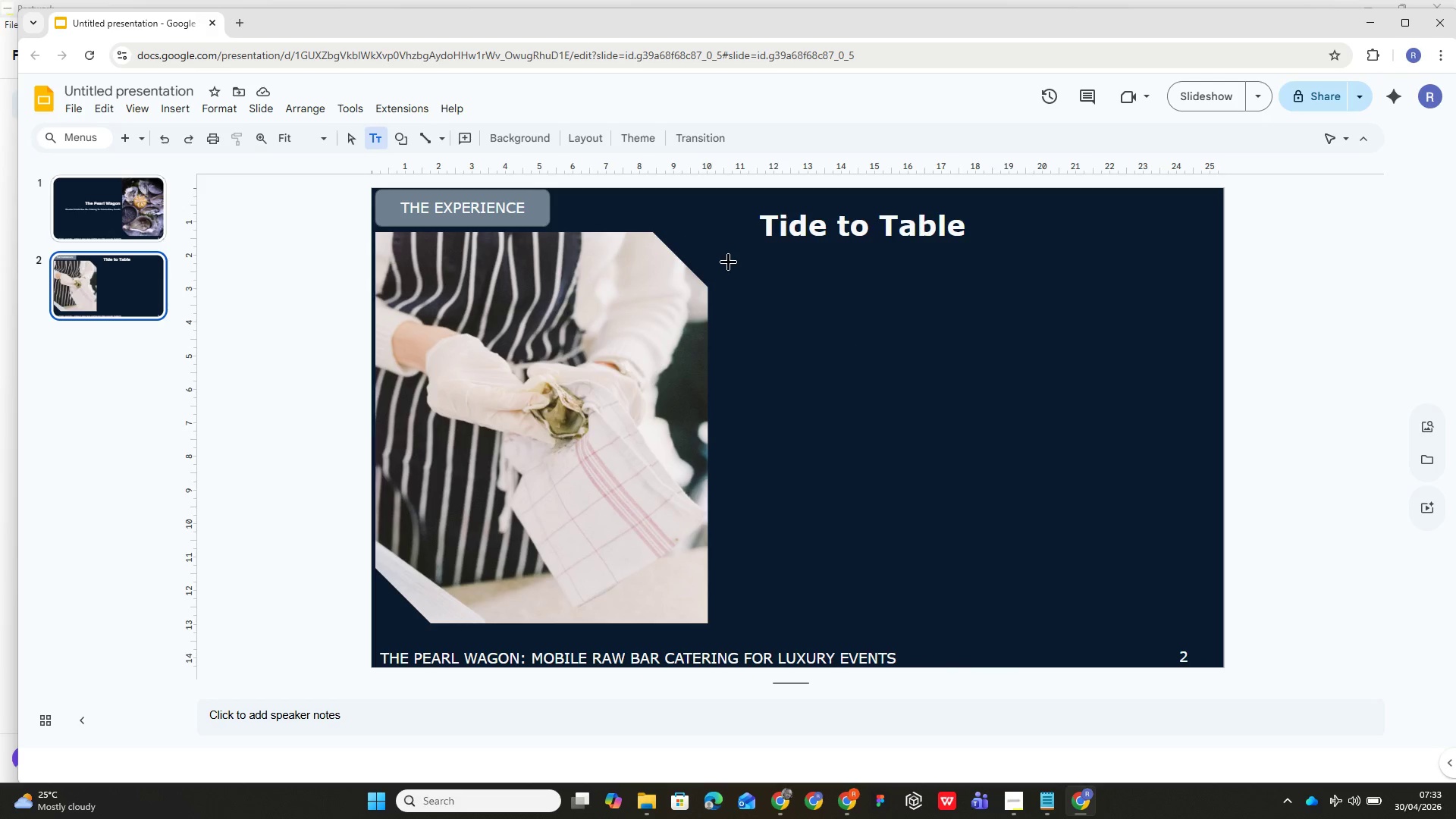 
left_click_drag(start_coordinate=[726, 261], to_coordinate=[1195, 400])
 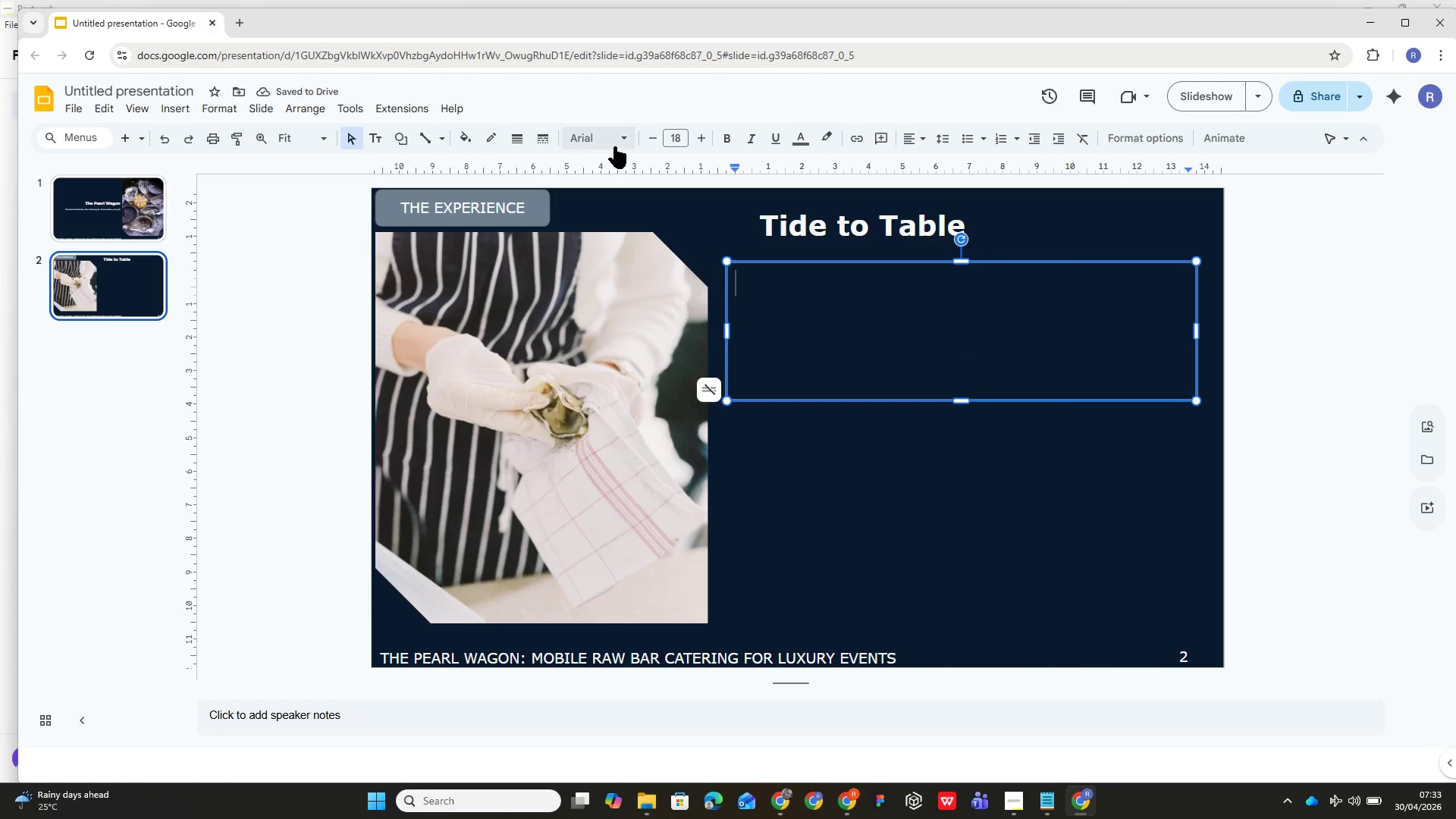 
left_click([617, 143])
 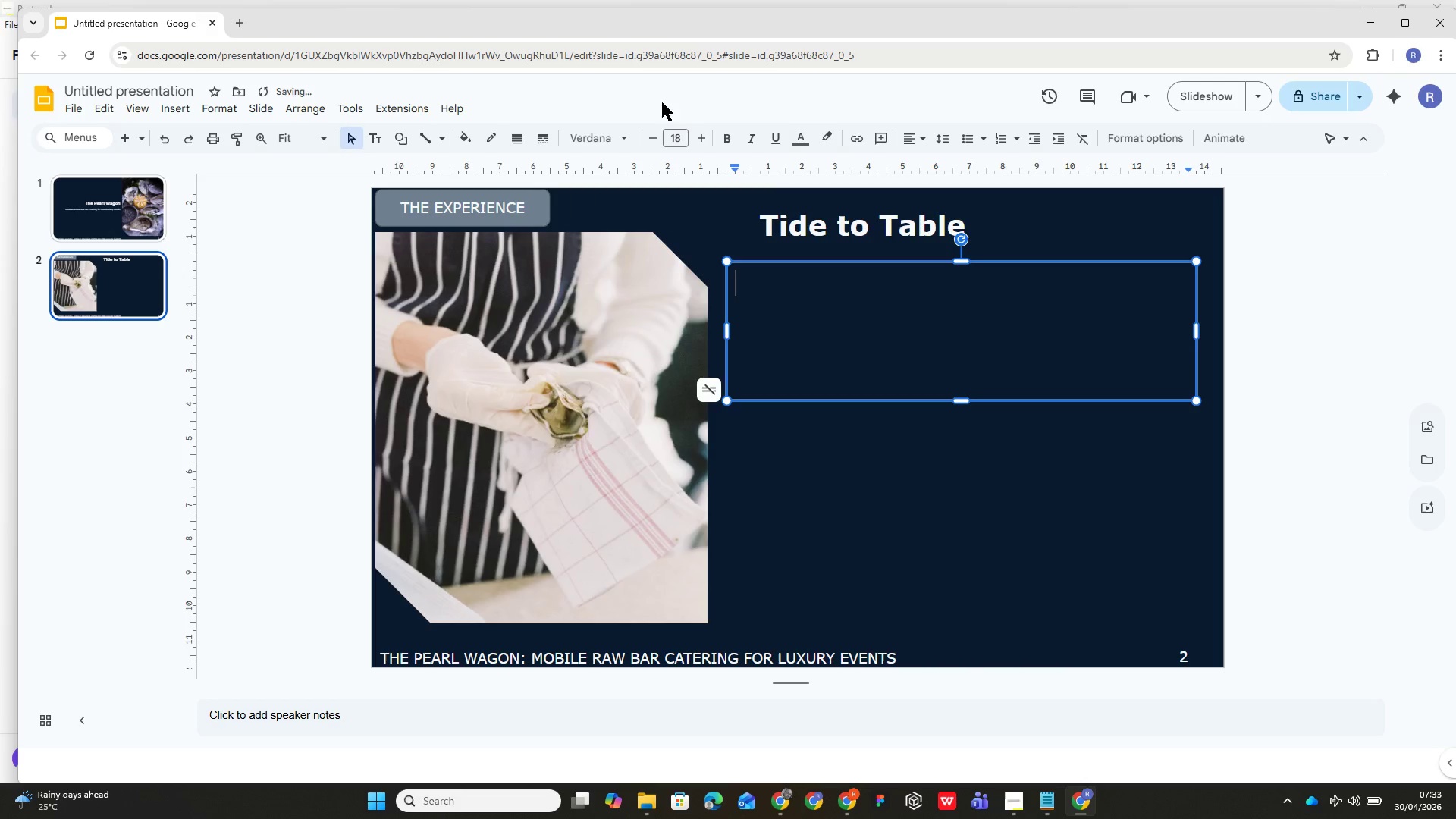 
left_click([676, 140])
 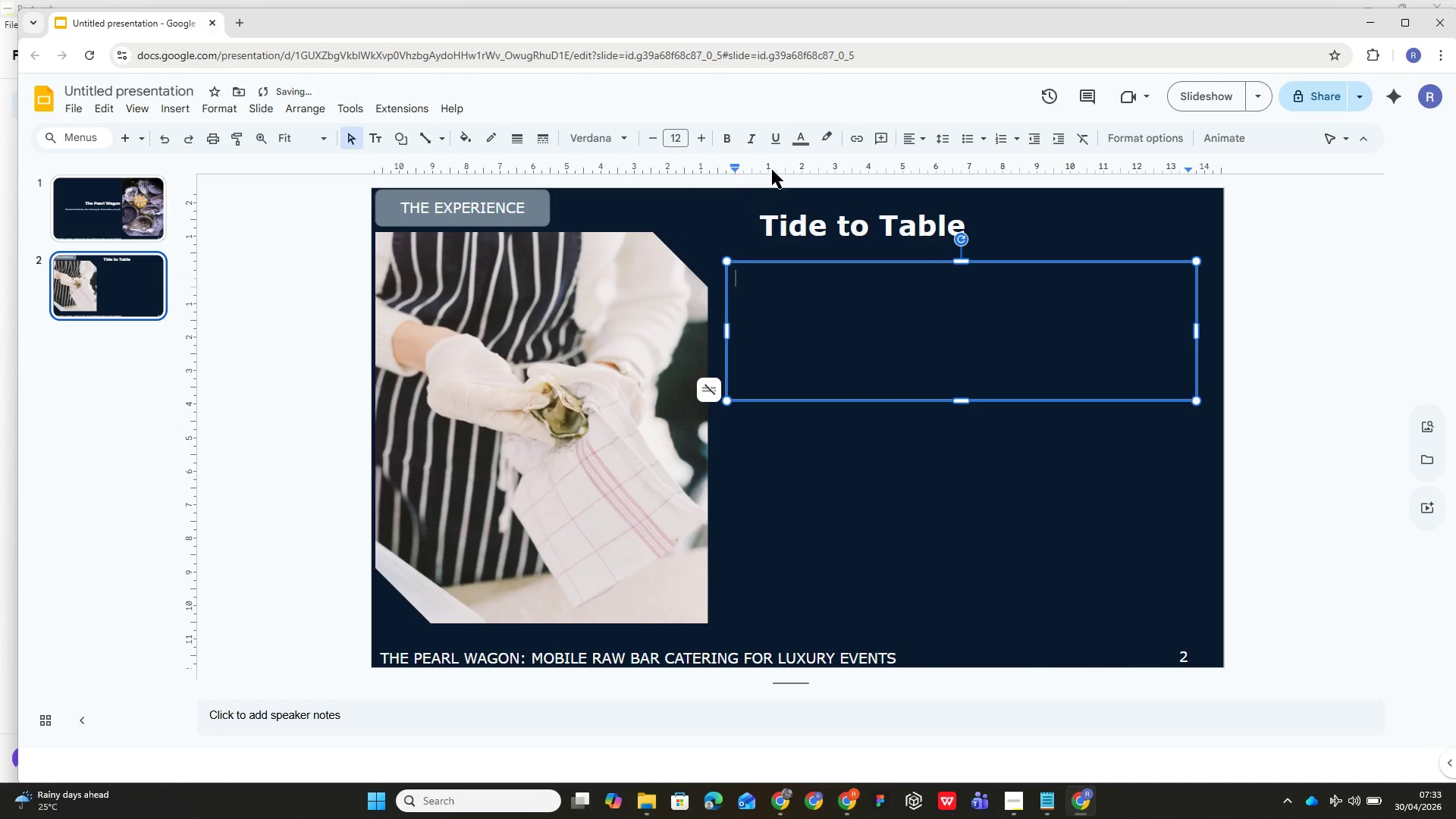 
left_click([798, 140])
 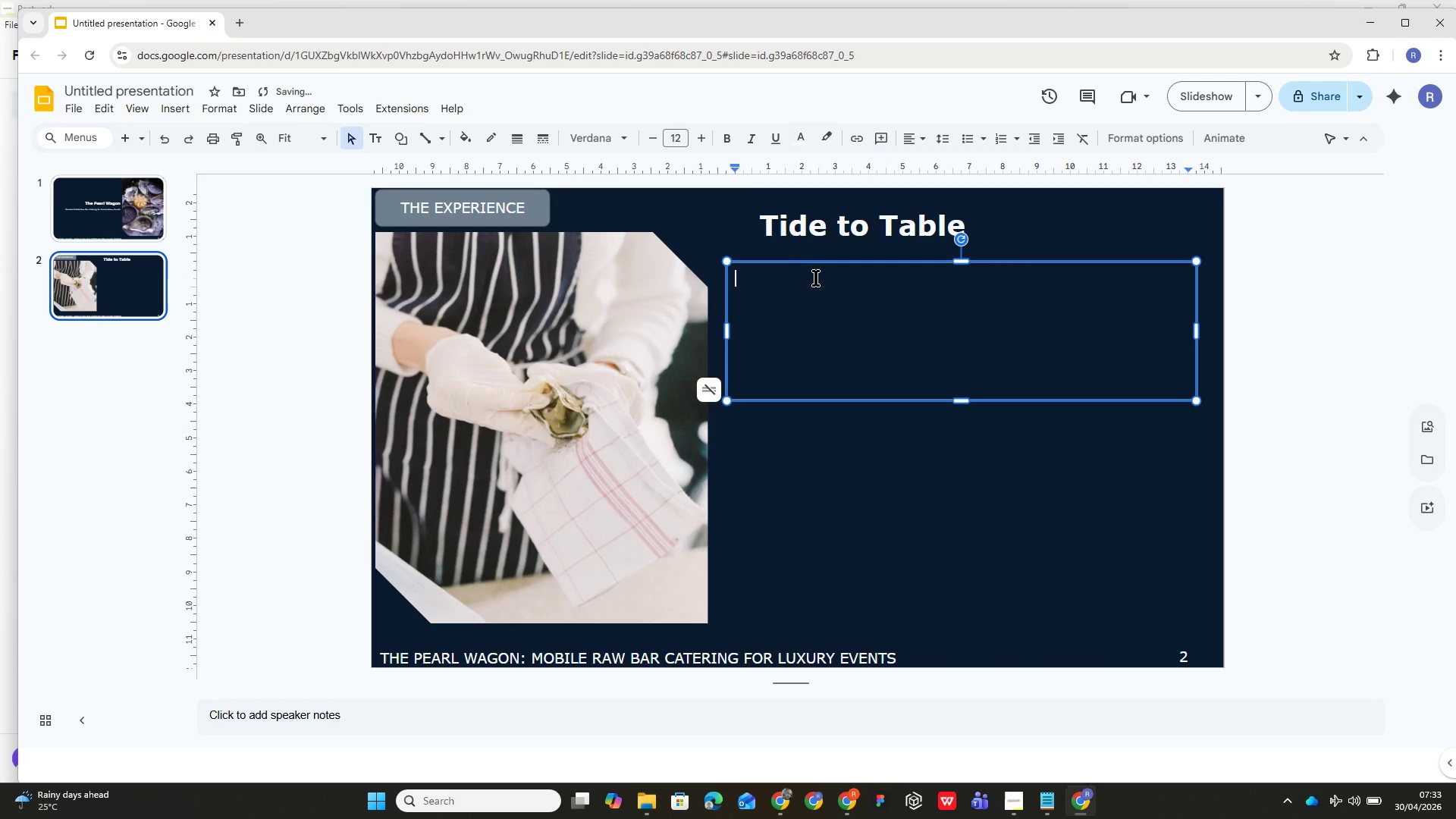 
type(The Pearl Wagon is not simply a catering station - it is performn)
key(Backspace)
type(ane)
key(Backspace)
type(ce, craft )
key(Backspace)
type(, and conversation)
 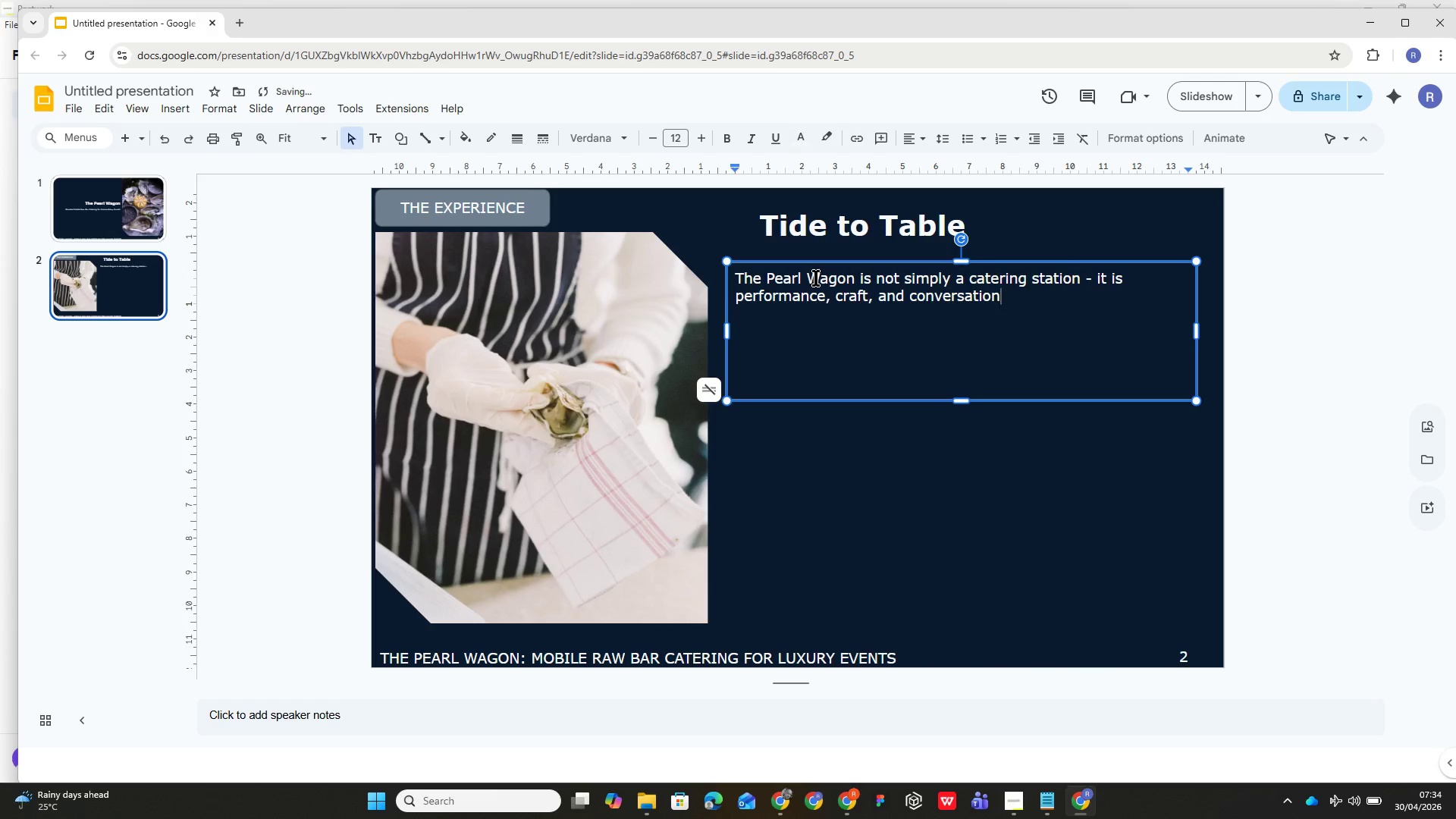 
hold_key(key=ArrowLeft, duration=1.02)
 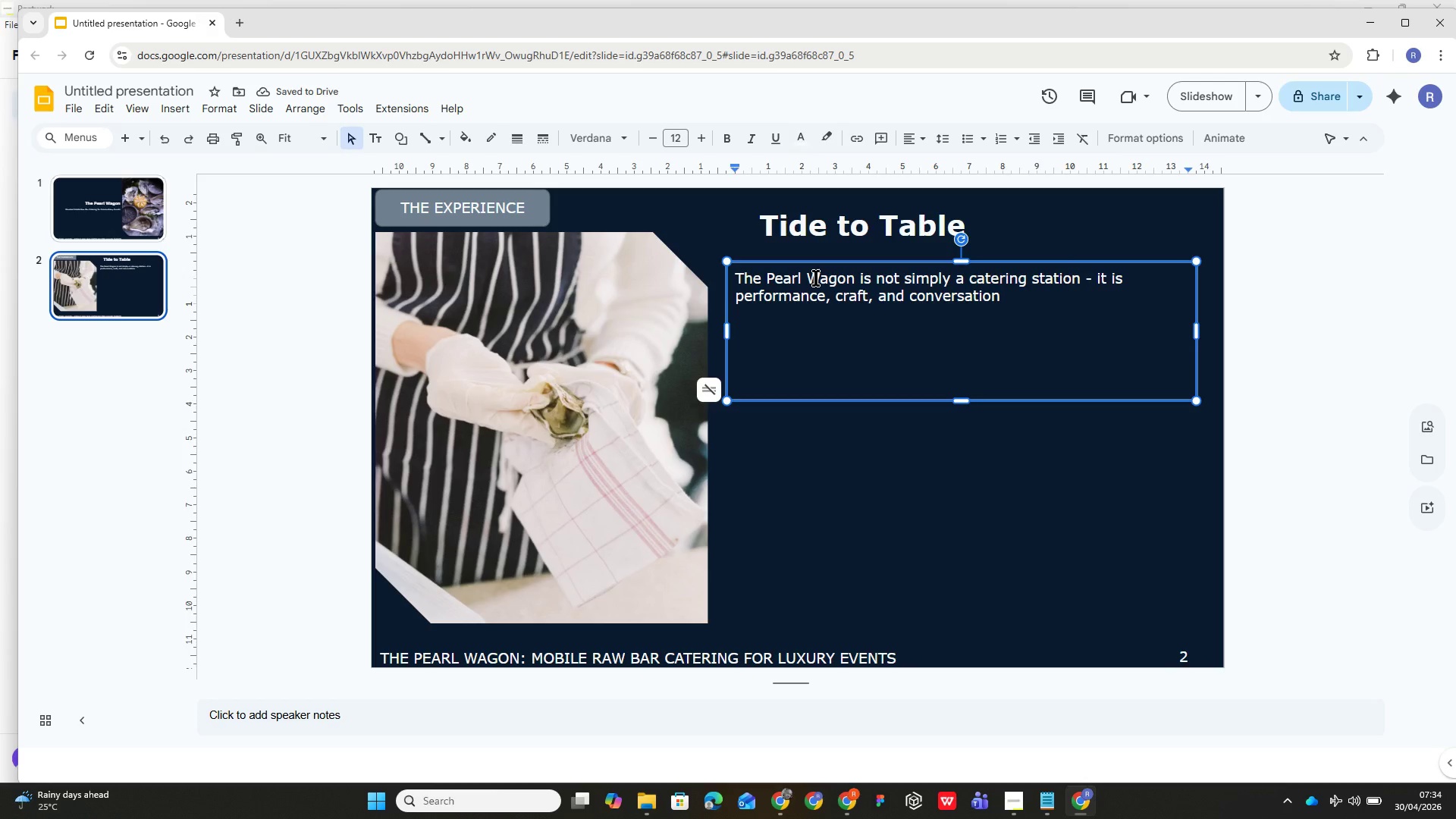 
key(ArrowRight)
 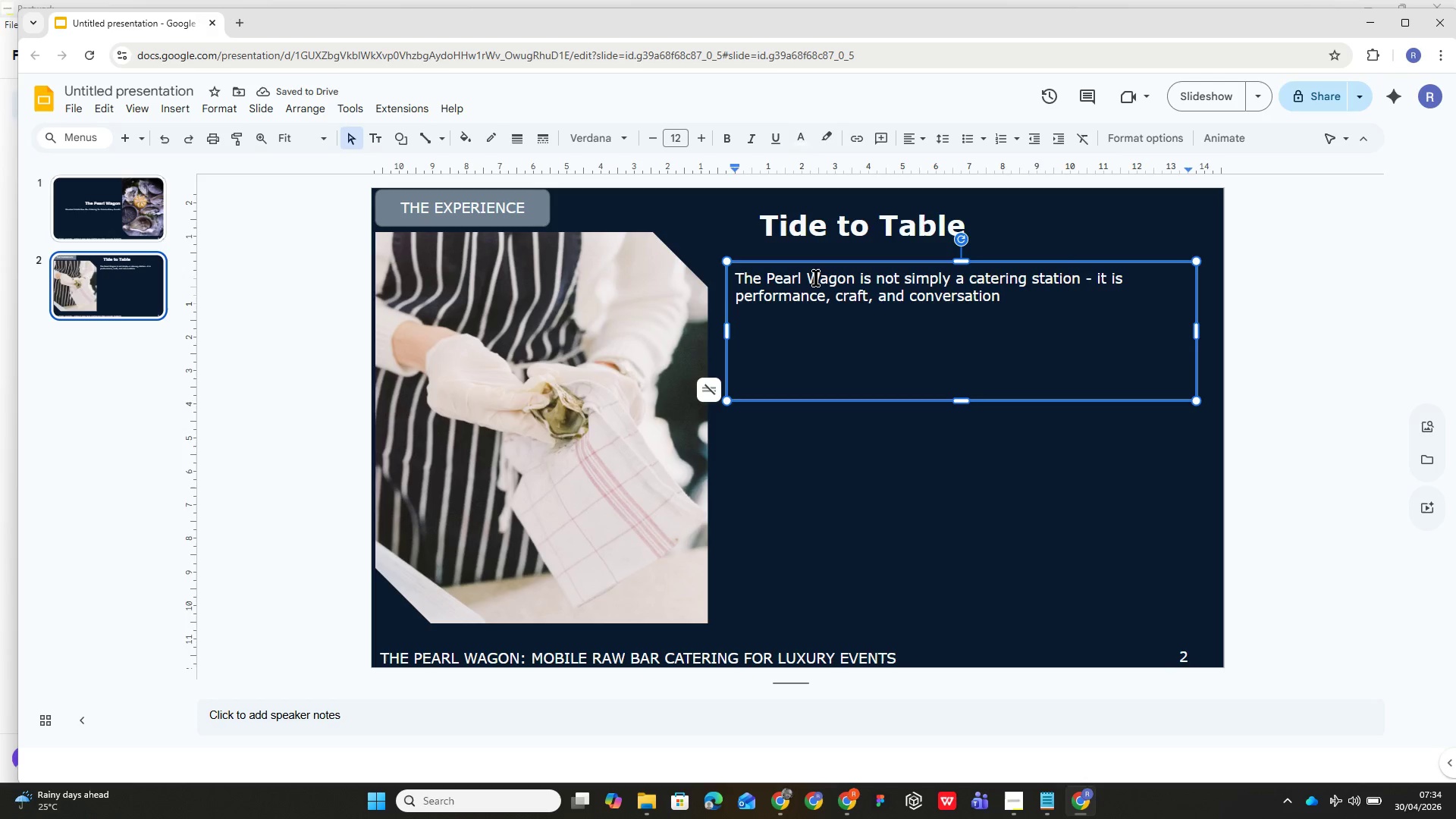 
key(Backspace)
 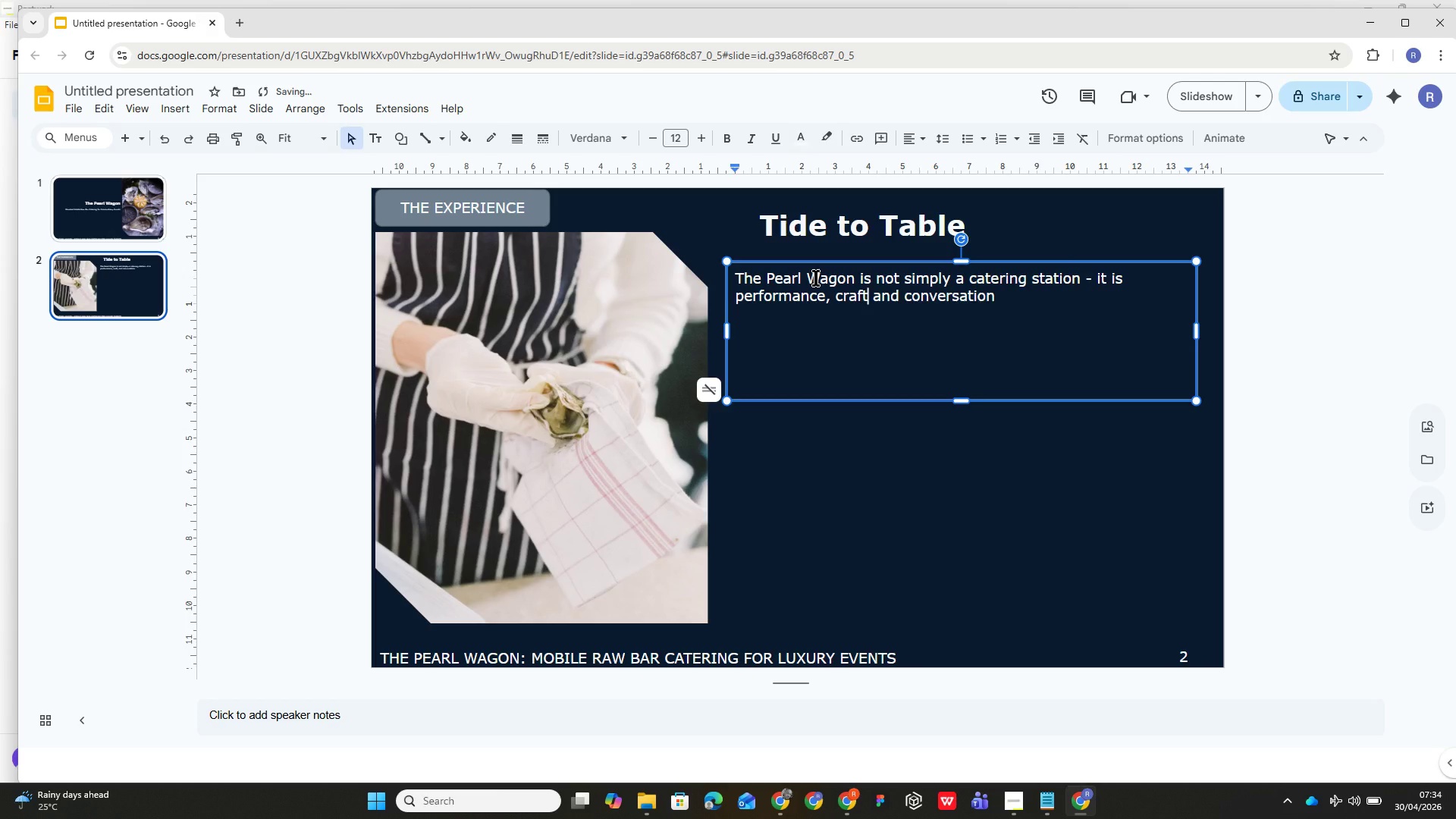 
hold_key(key=ArrowRight, duration=0.47)
 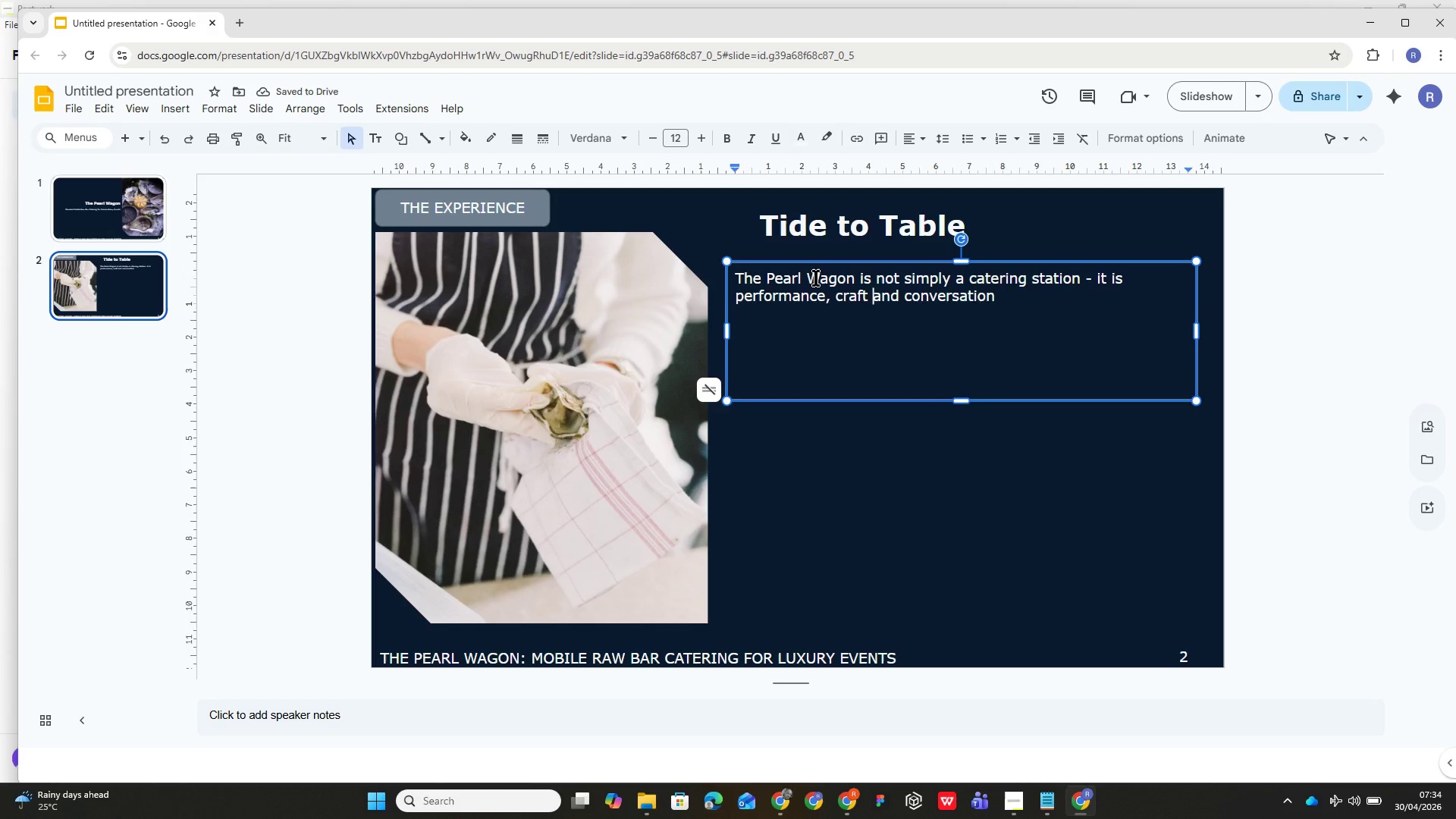 
key(Backspace)
 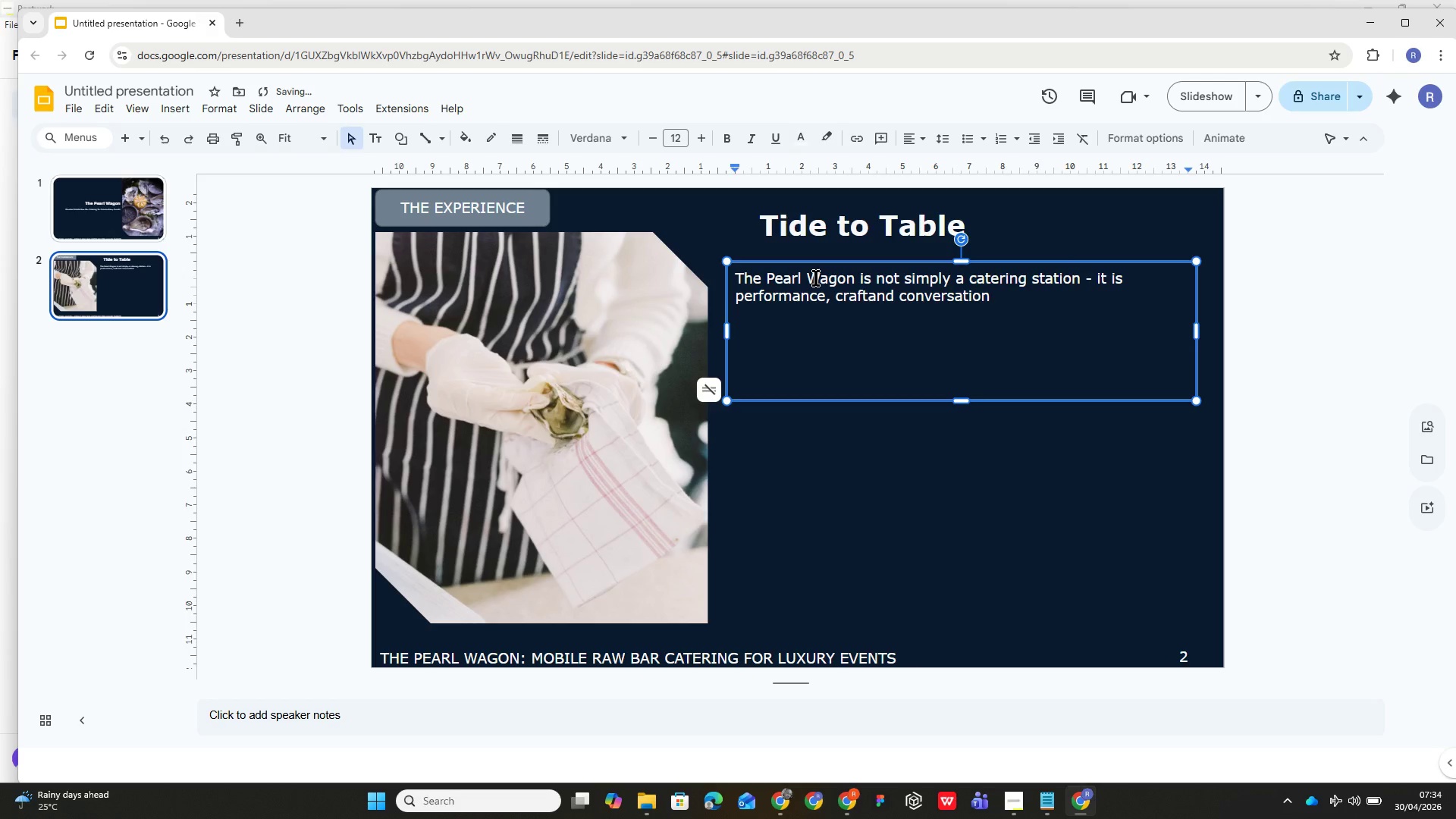 
key(Comma)
 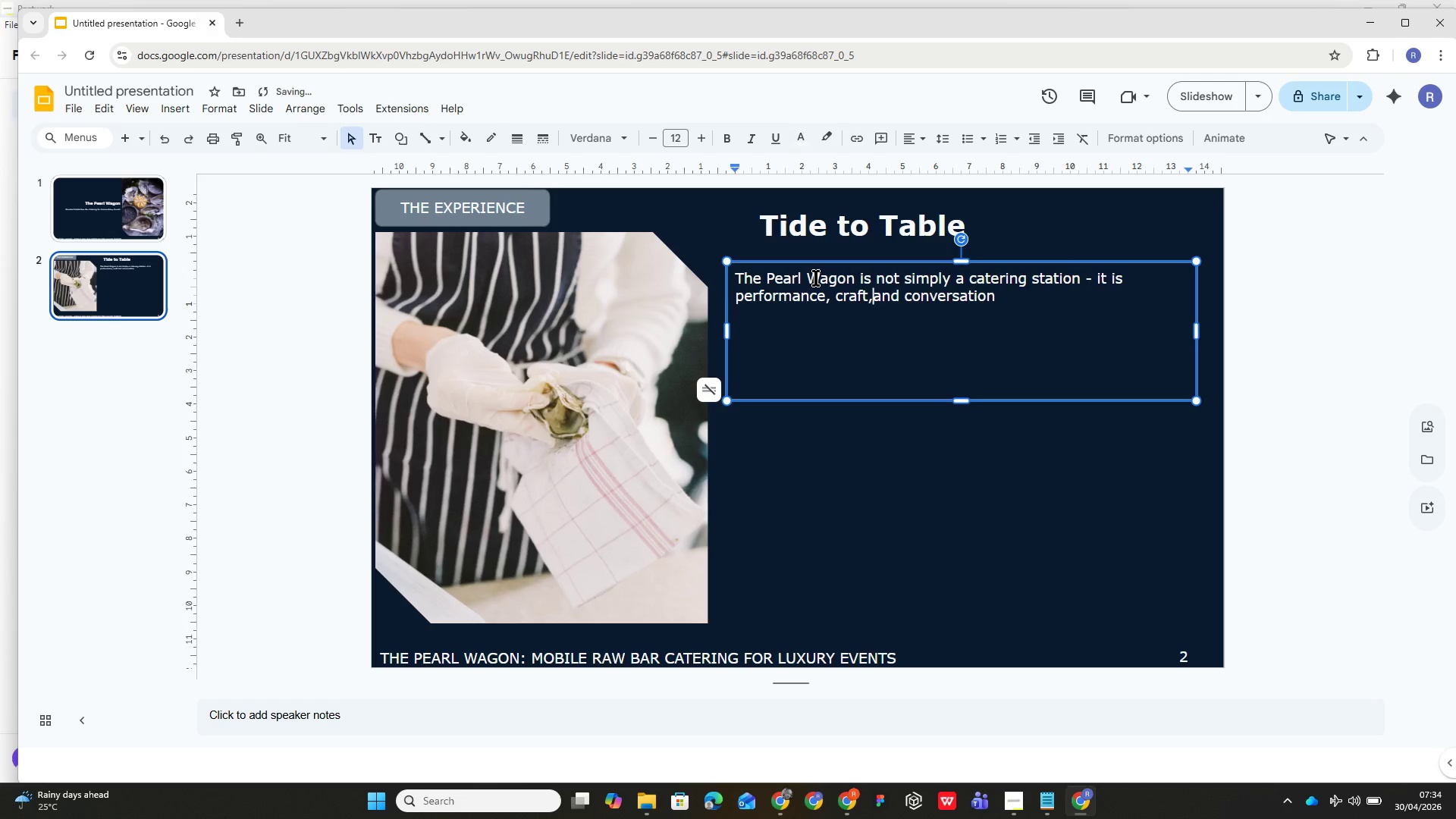 
key(Space)
 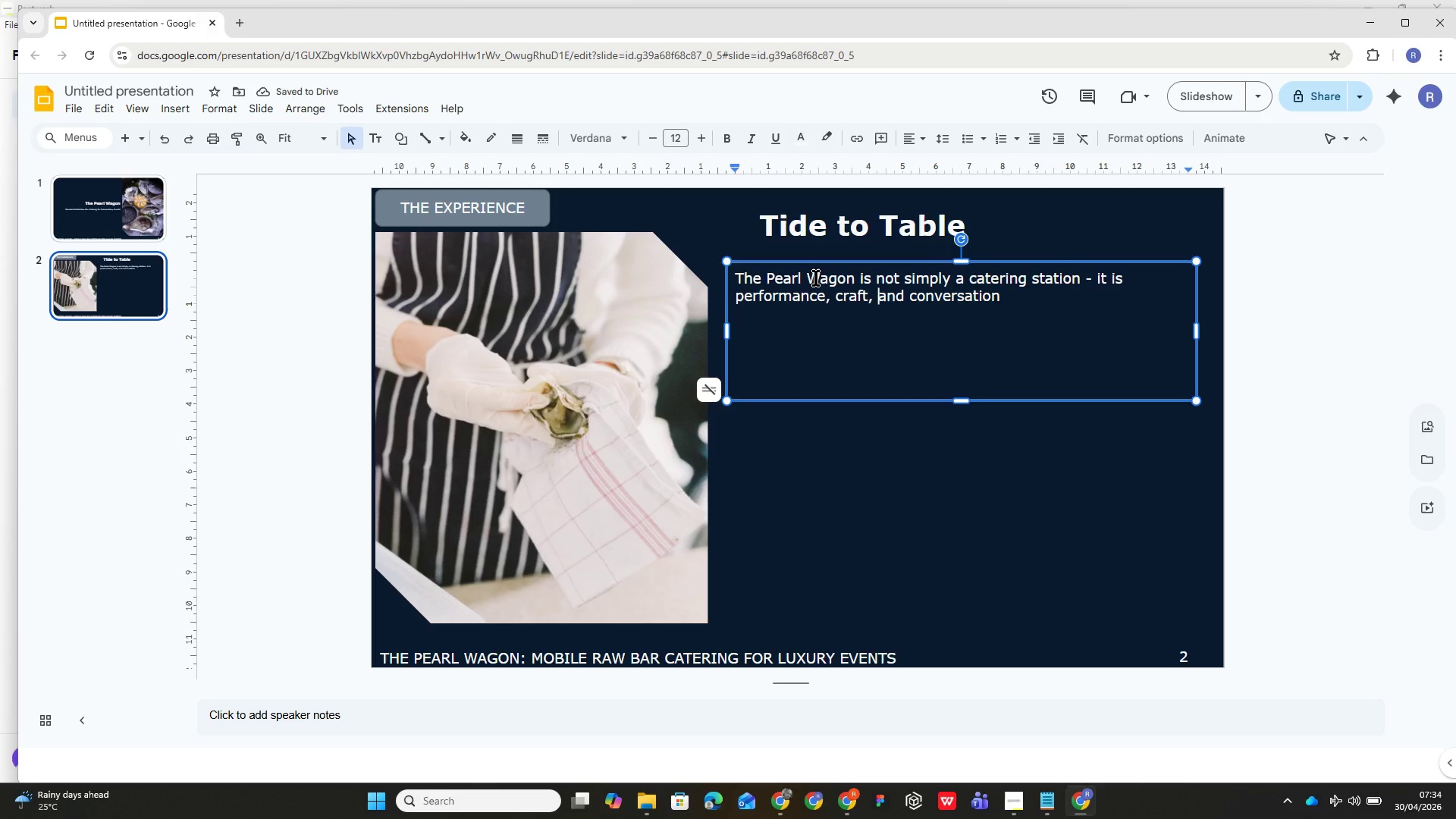 
hold_key(key=ArrowRight, duration=0.81)
 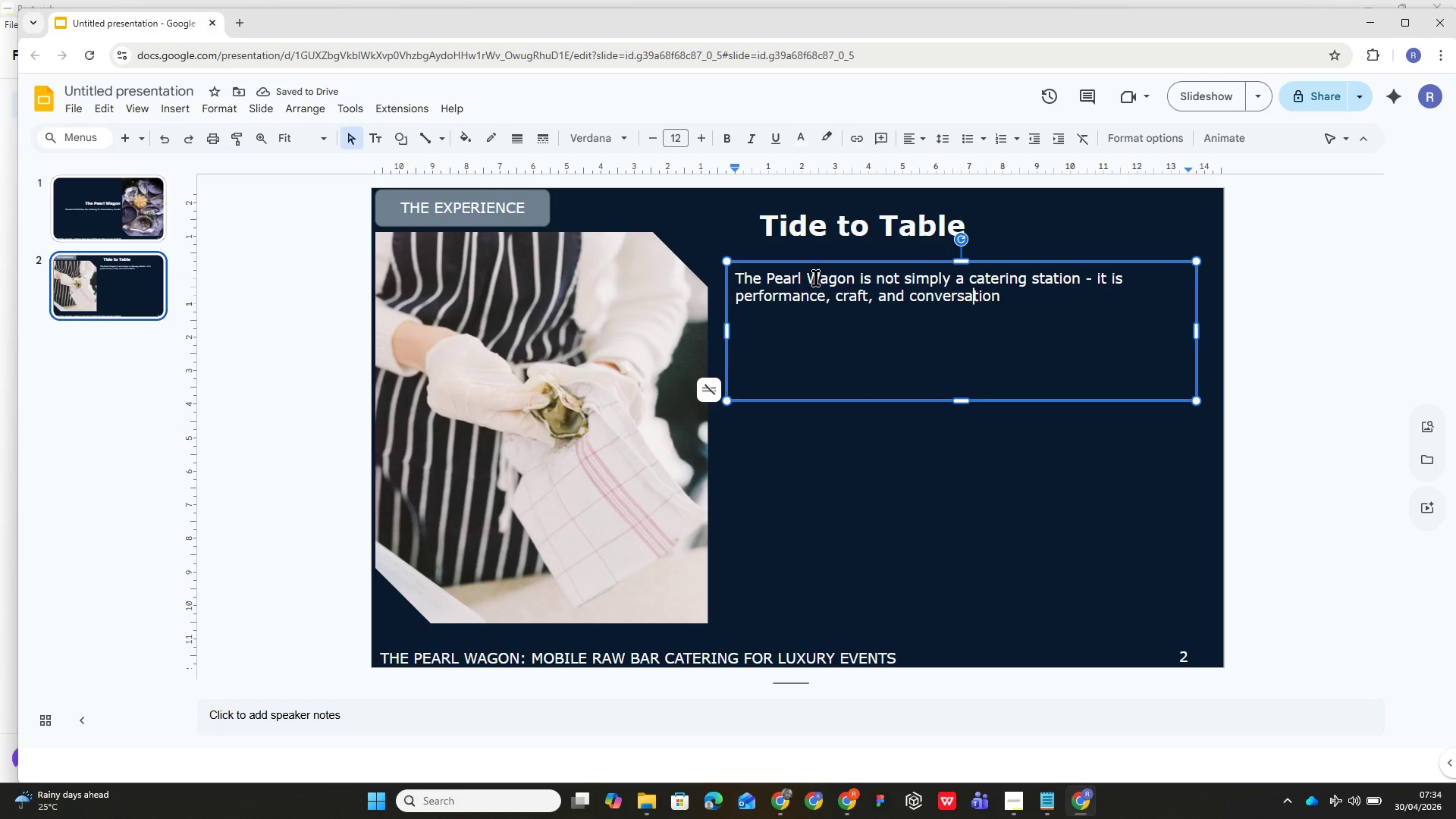 
key(ArrowRight)
 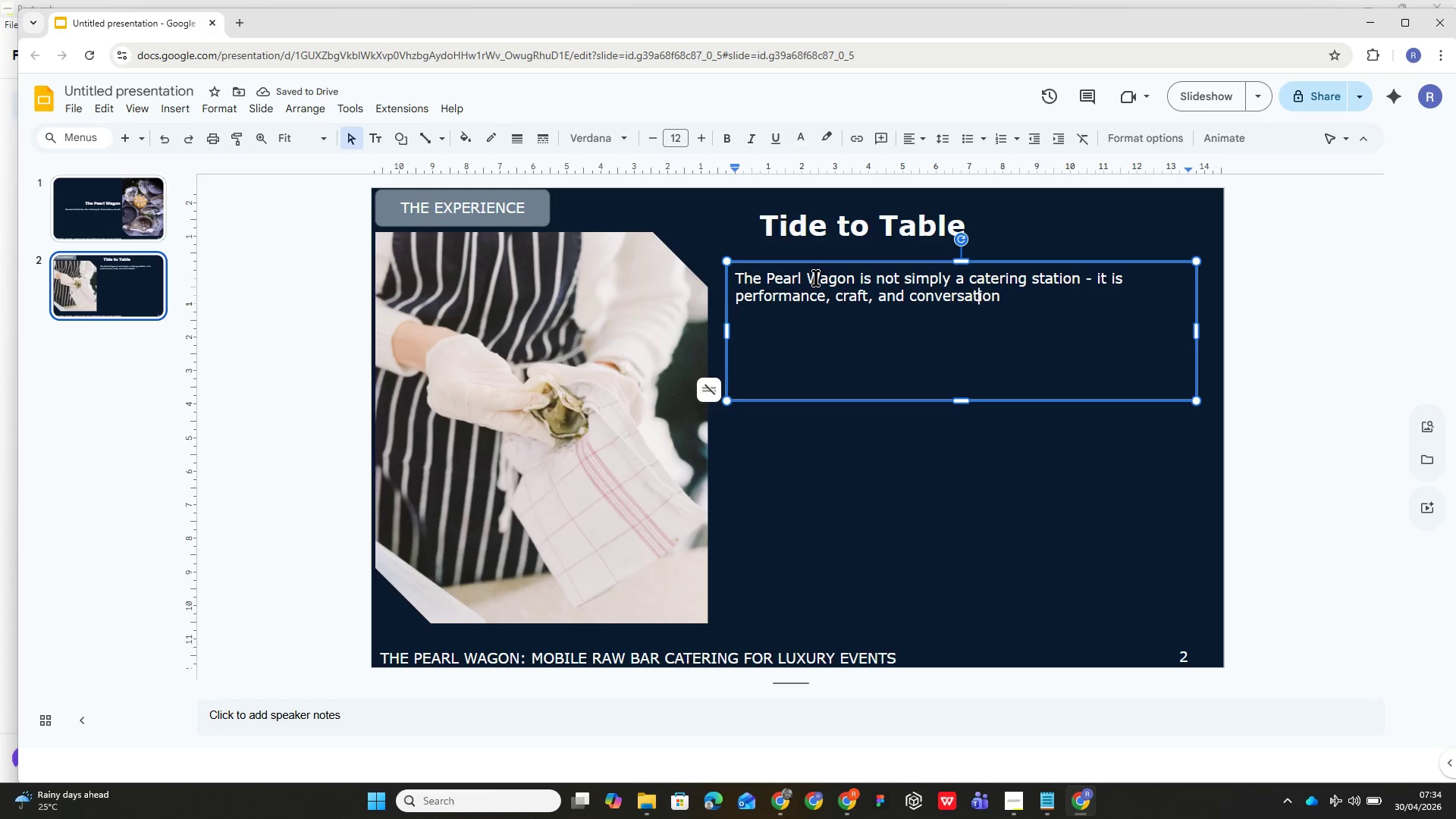 
key(ArrowRight)
 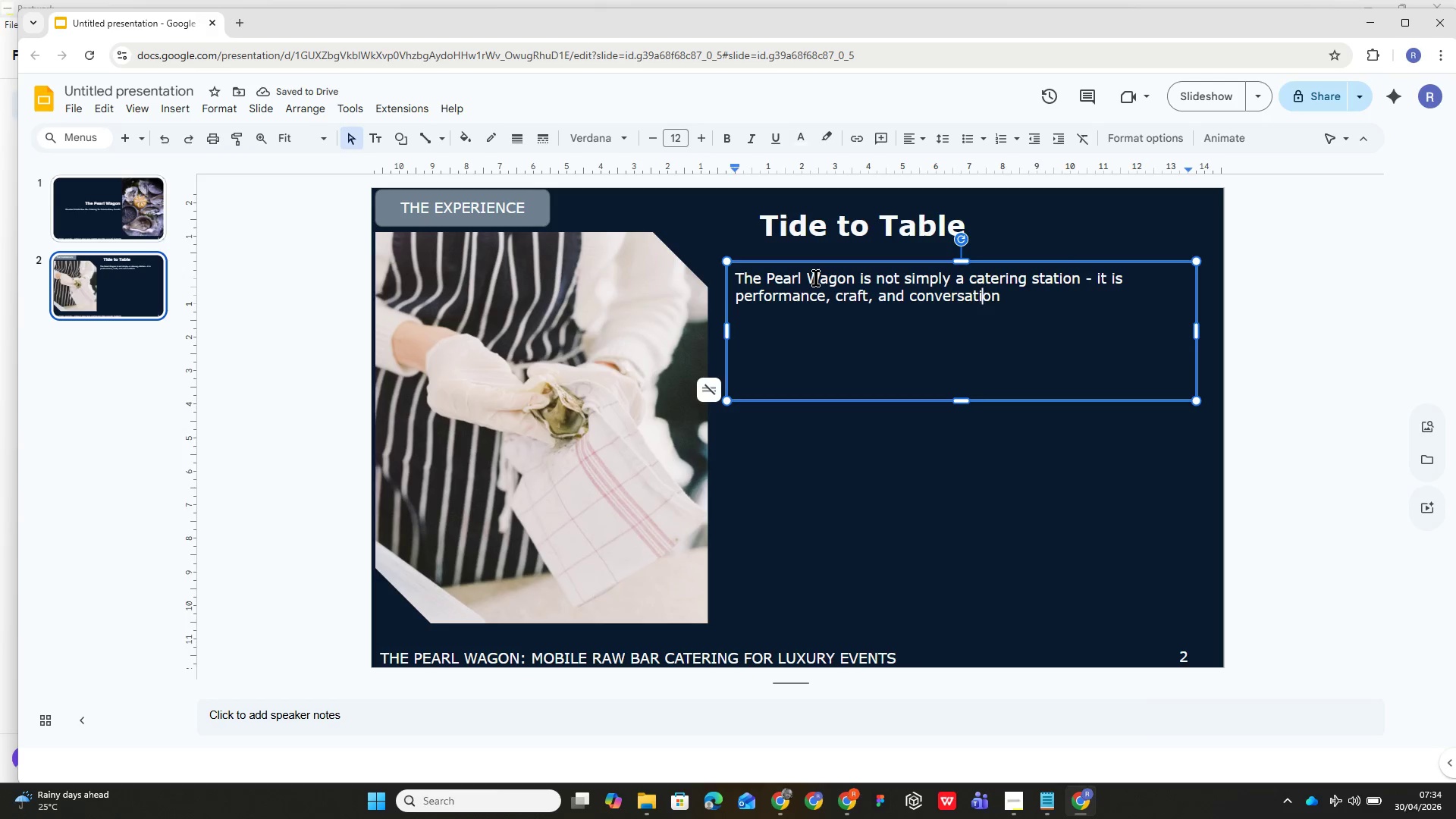 
key(ArrowRight)
 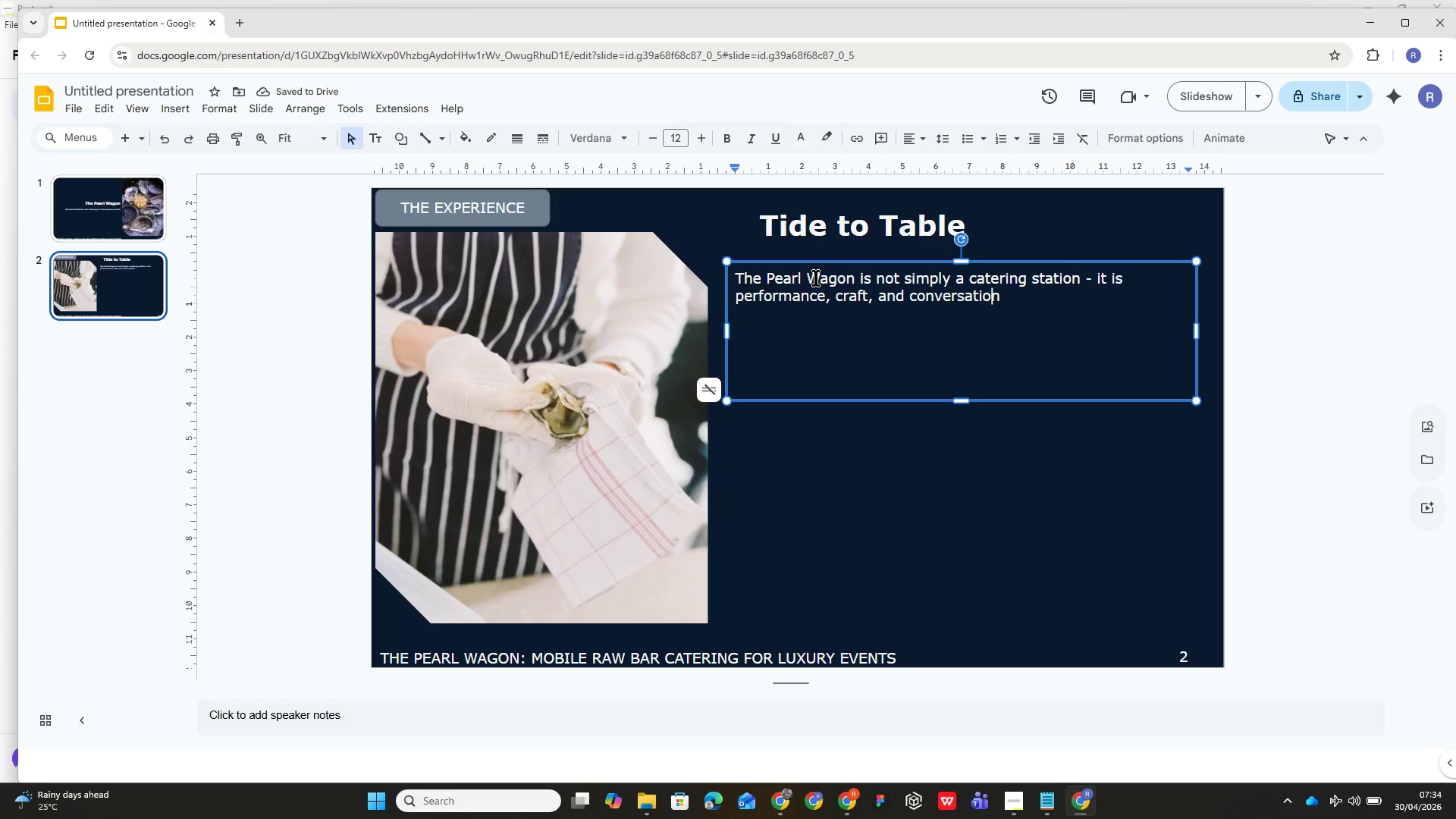 
key(ArrowRight)
 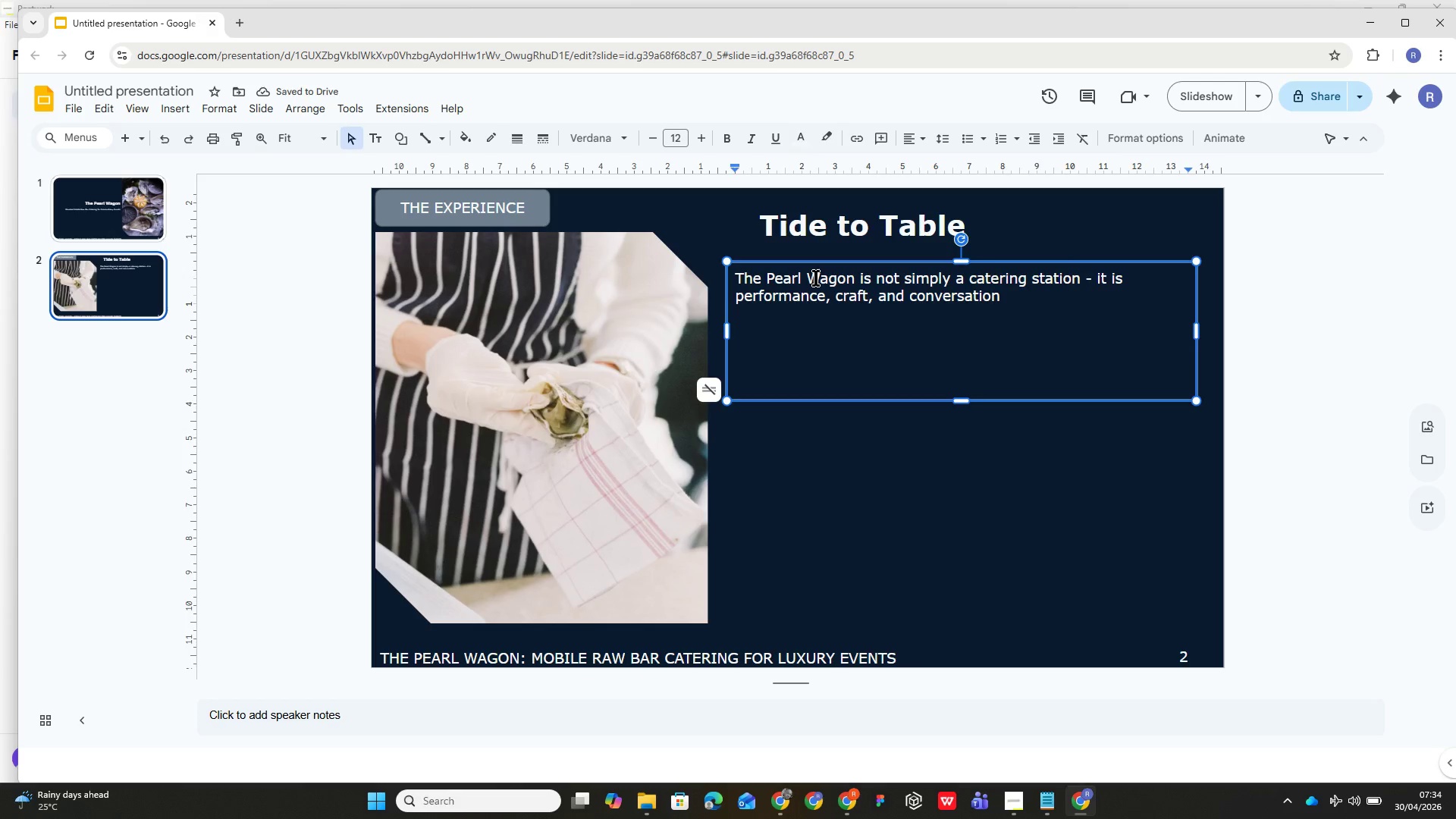 
key(ArrowRight)
 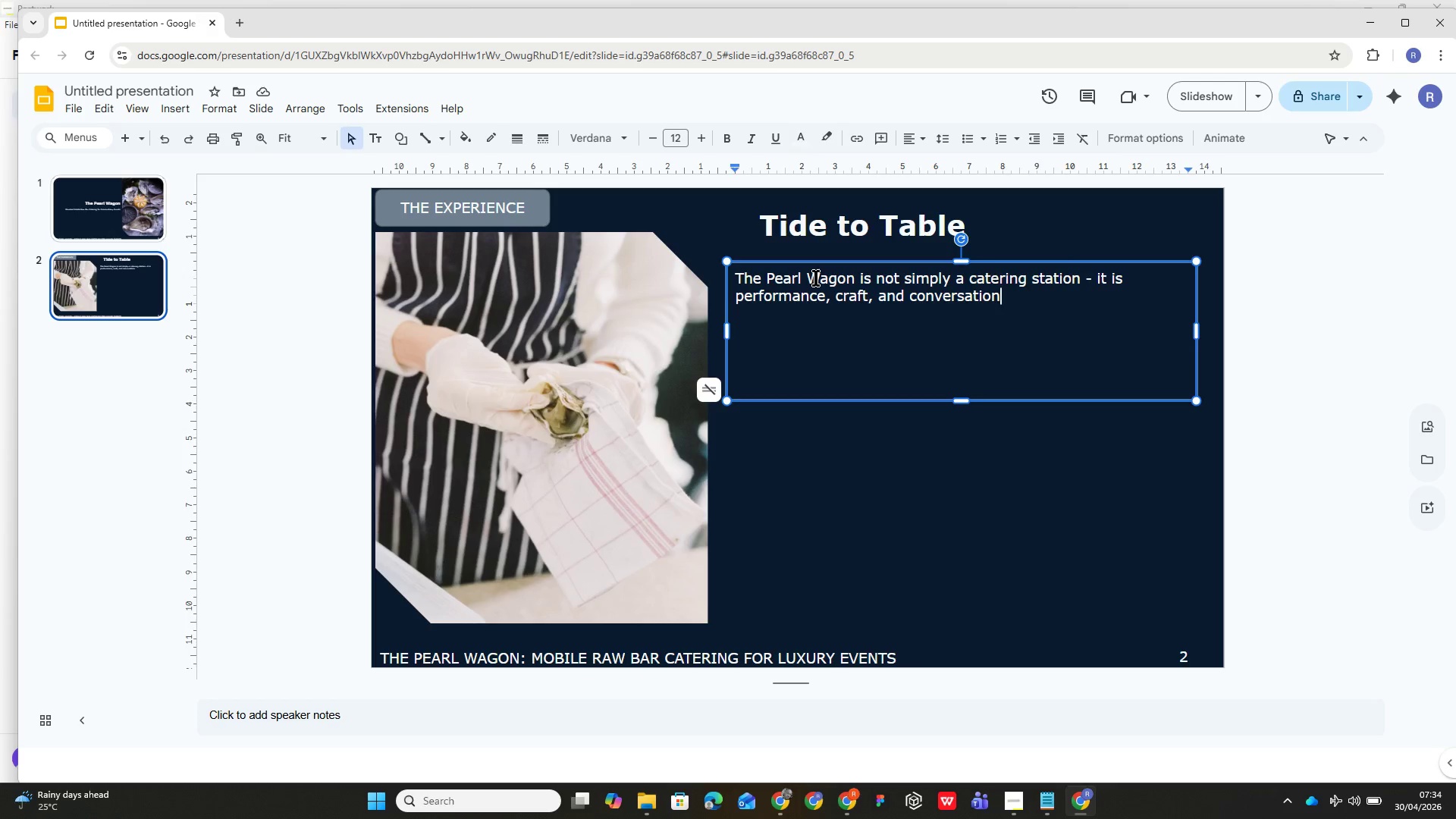 
key(ArrowRight)
 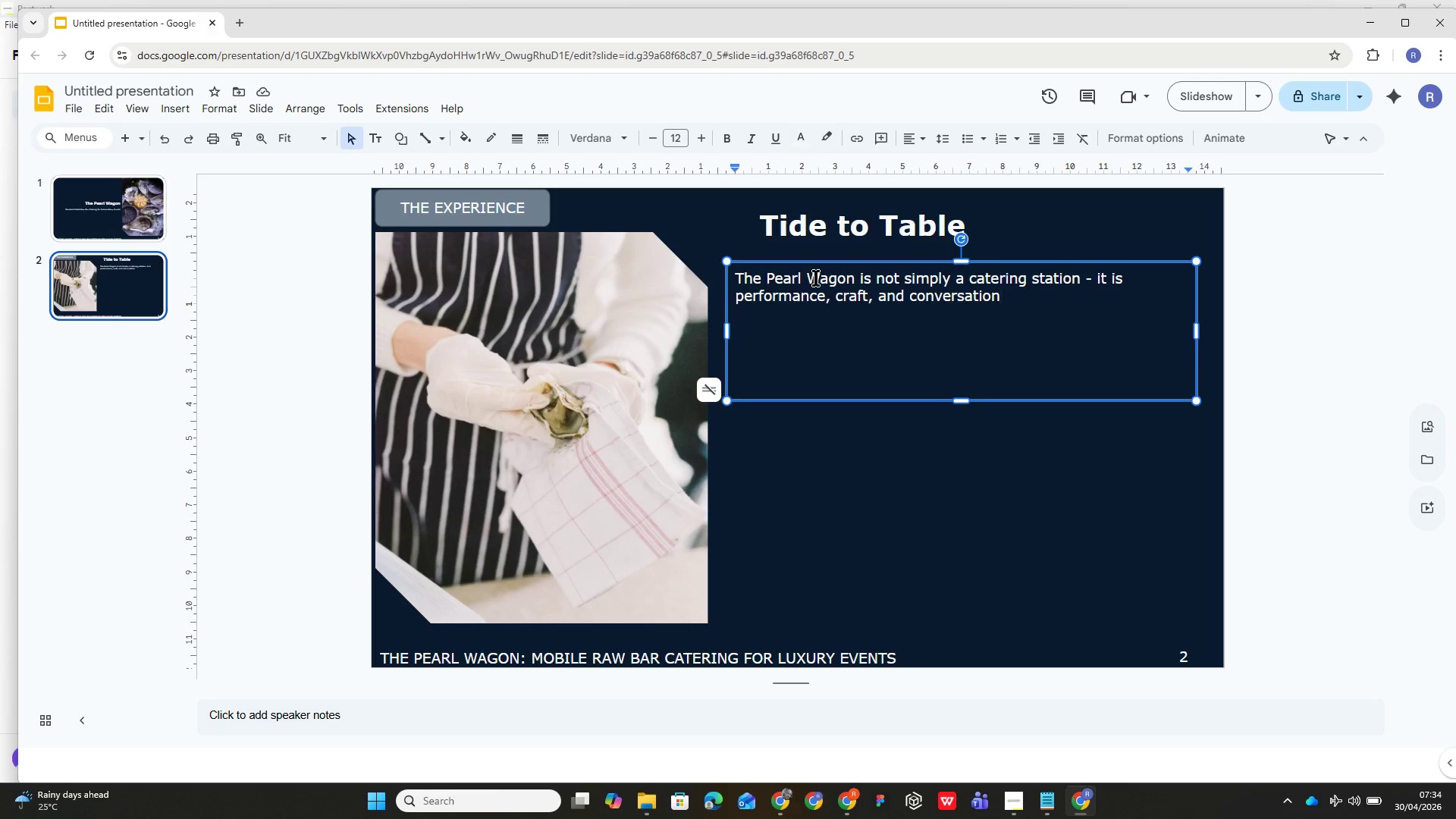 
type( in one seamless mp)
key(Backspace)
type(oment. Our master shuckers engage )
 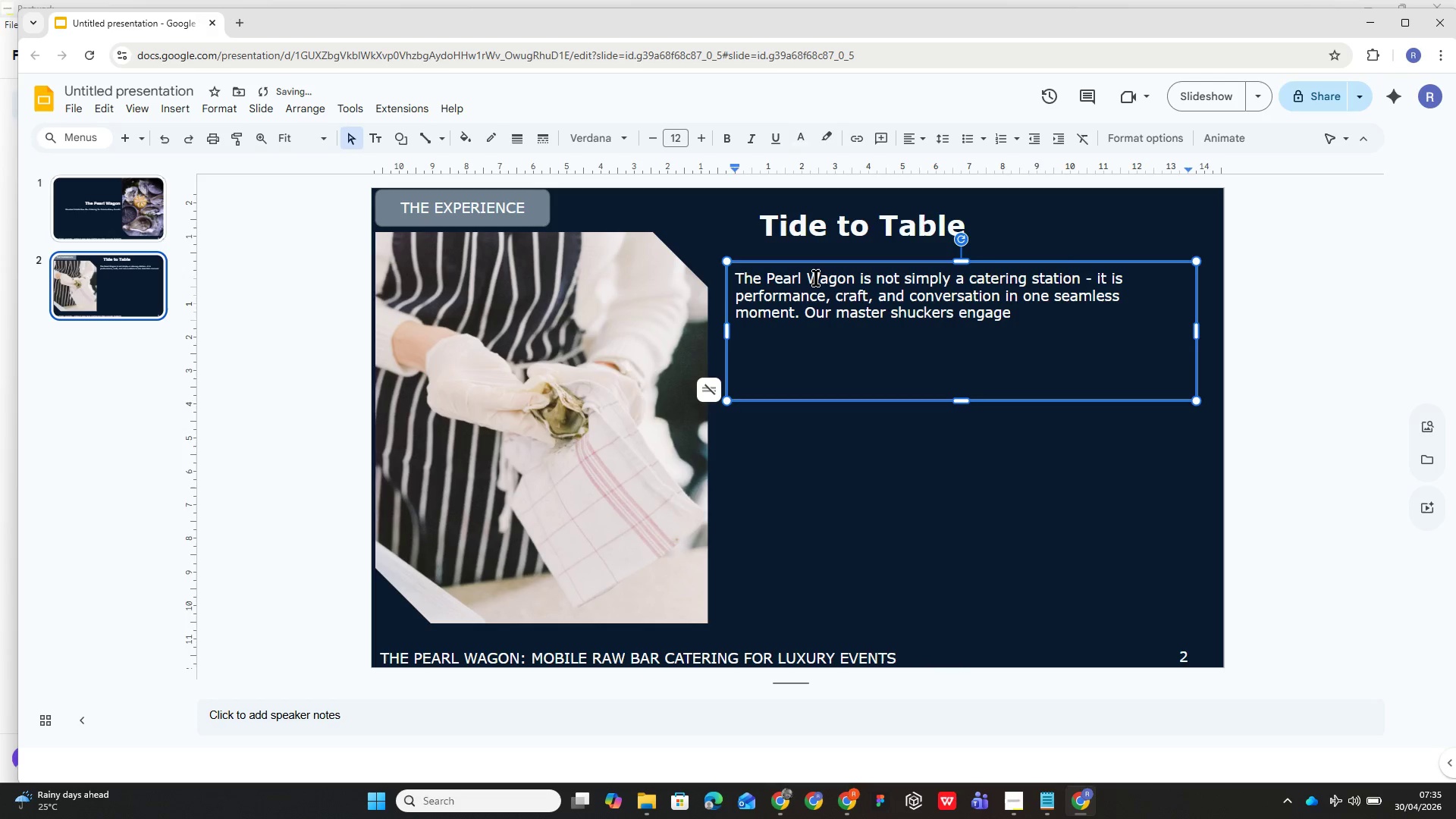 
hold_key(key=G, duration=4.8)
 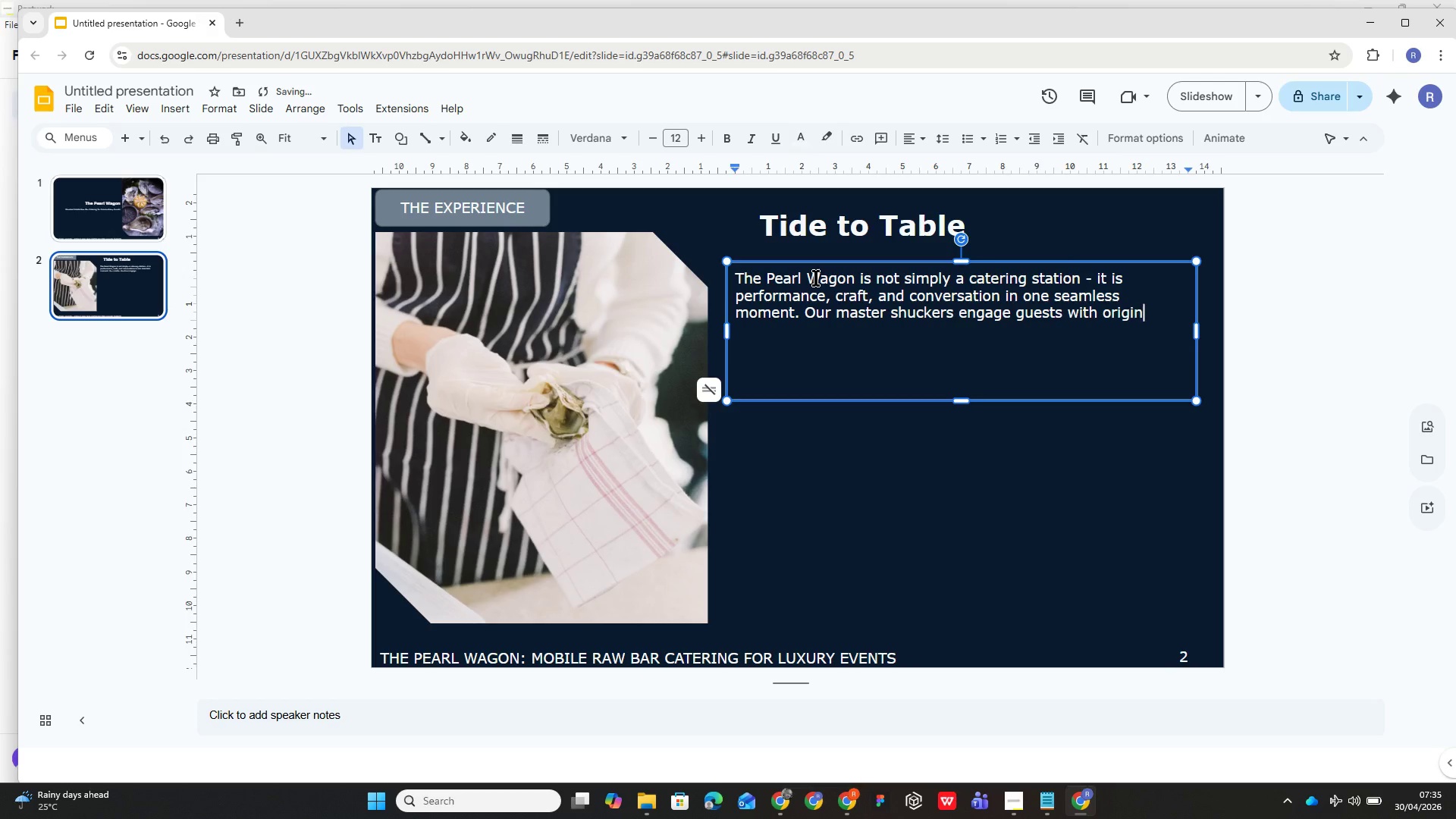 
type(uests with oriin stories, regional flavour profiles, and the quiet theater of live shuckimh)
key(Backspace)
key(Backspace)
type(ng )
key(Backspace)
type(, trand)
key(Backspace)
type(sforming the raw bar into the most memorable station at any wedding or event.)
 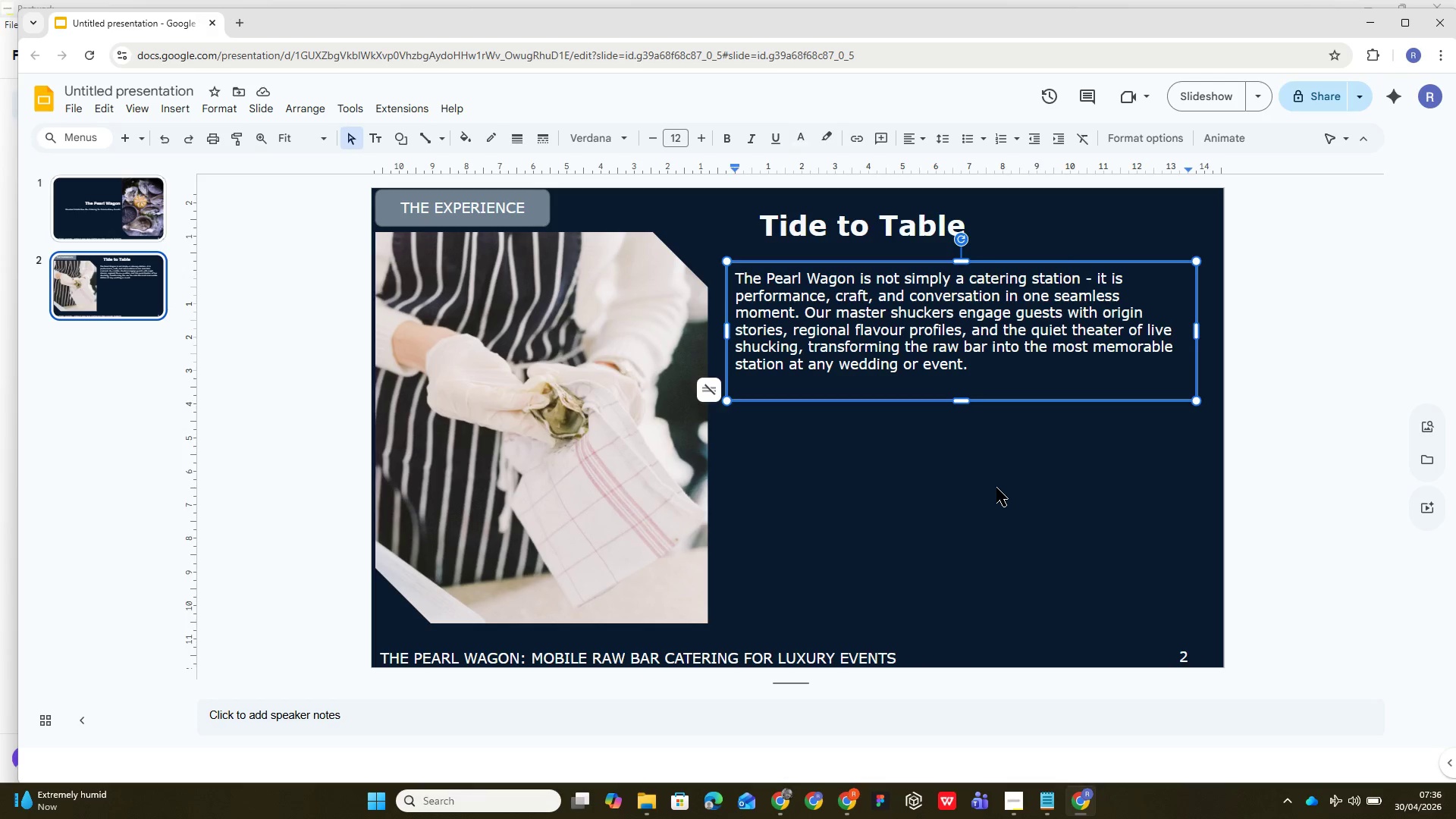 
wait(16.52)
 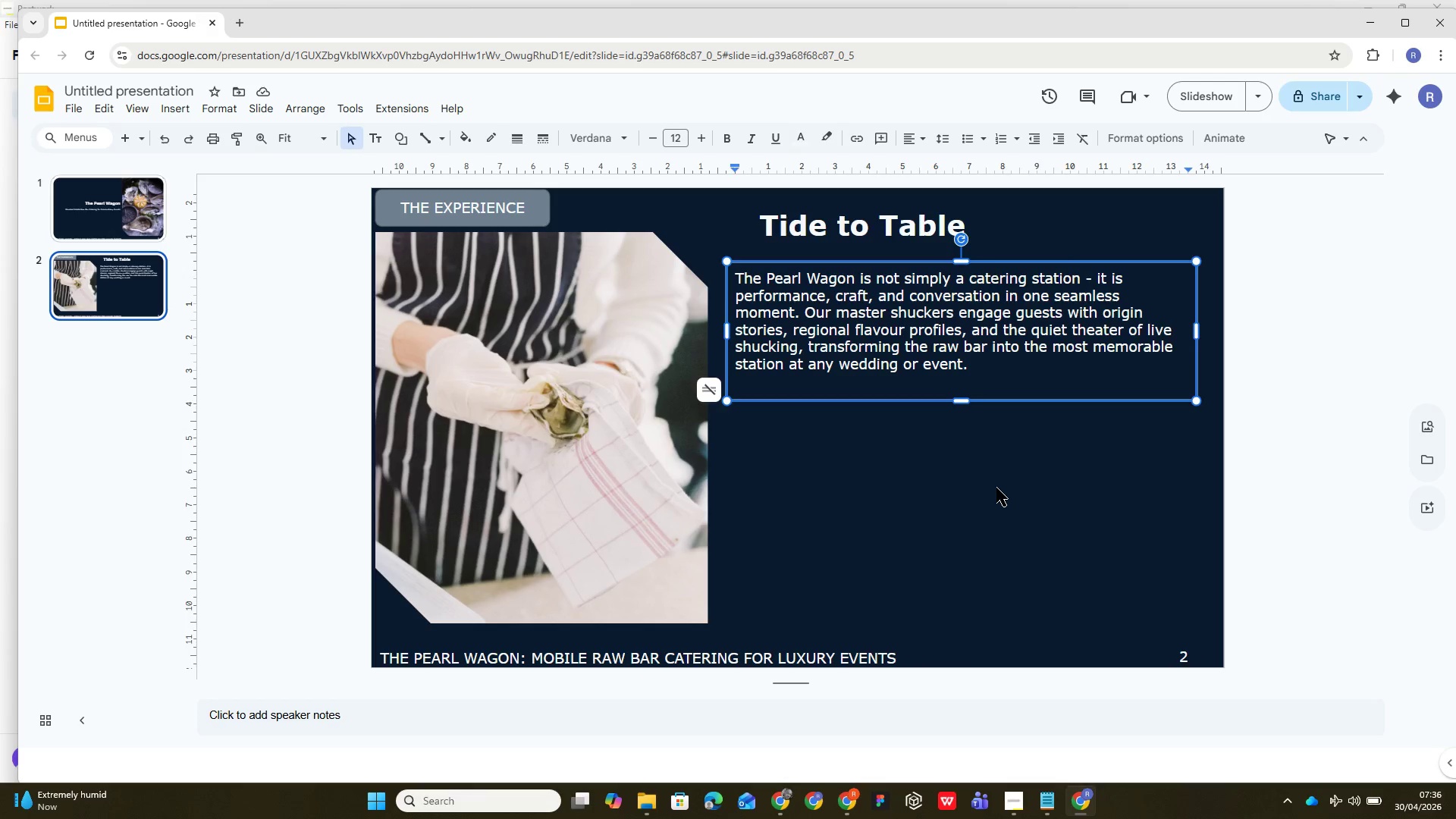 
left_click_drag(start_coordinate=[959, 400], to_coordinate=[956, 385])
 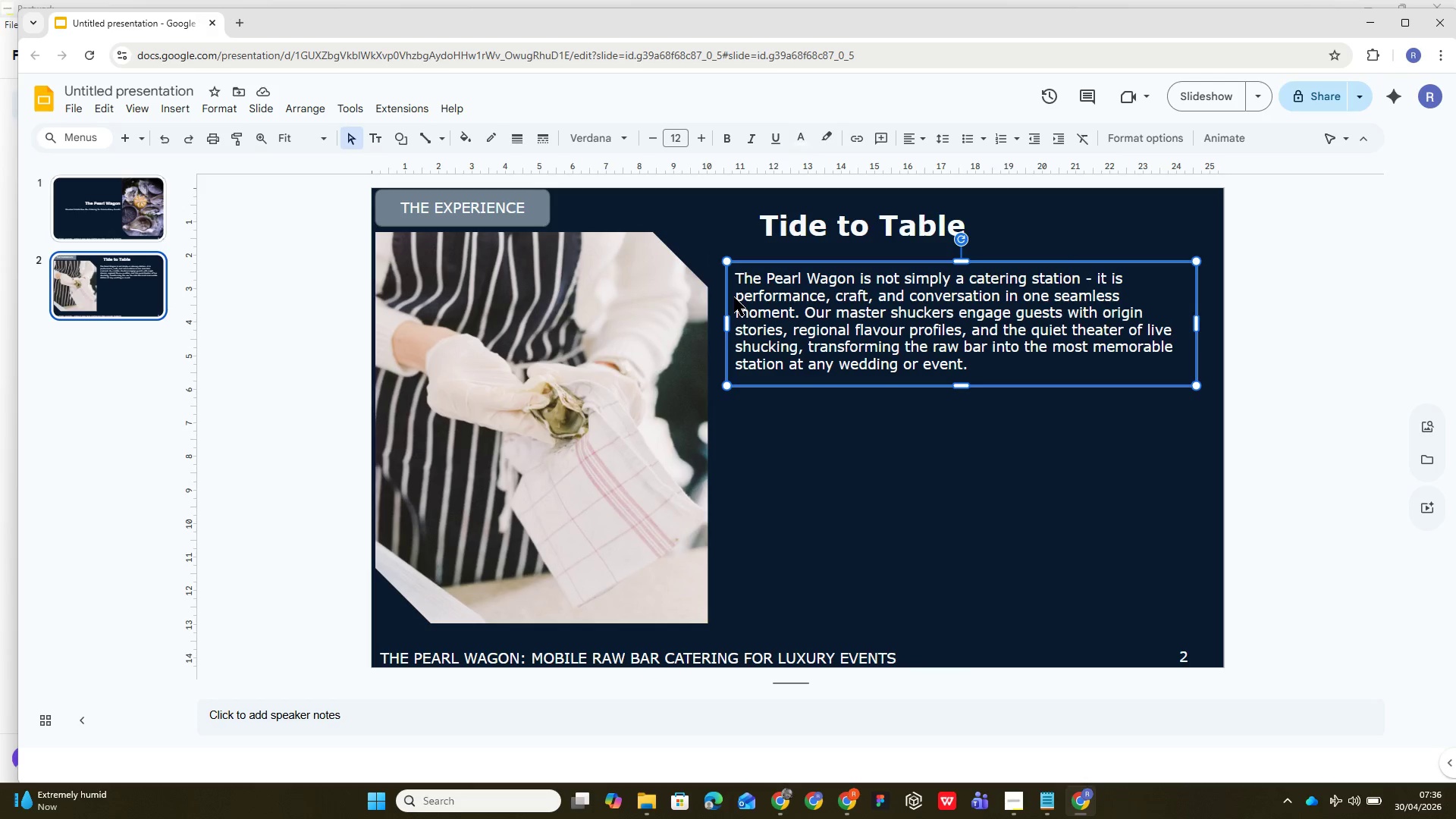 
wait(7.16)
 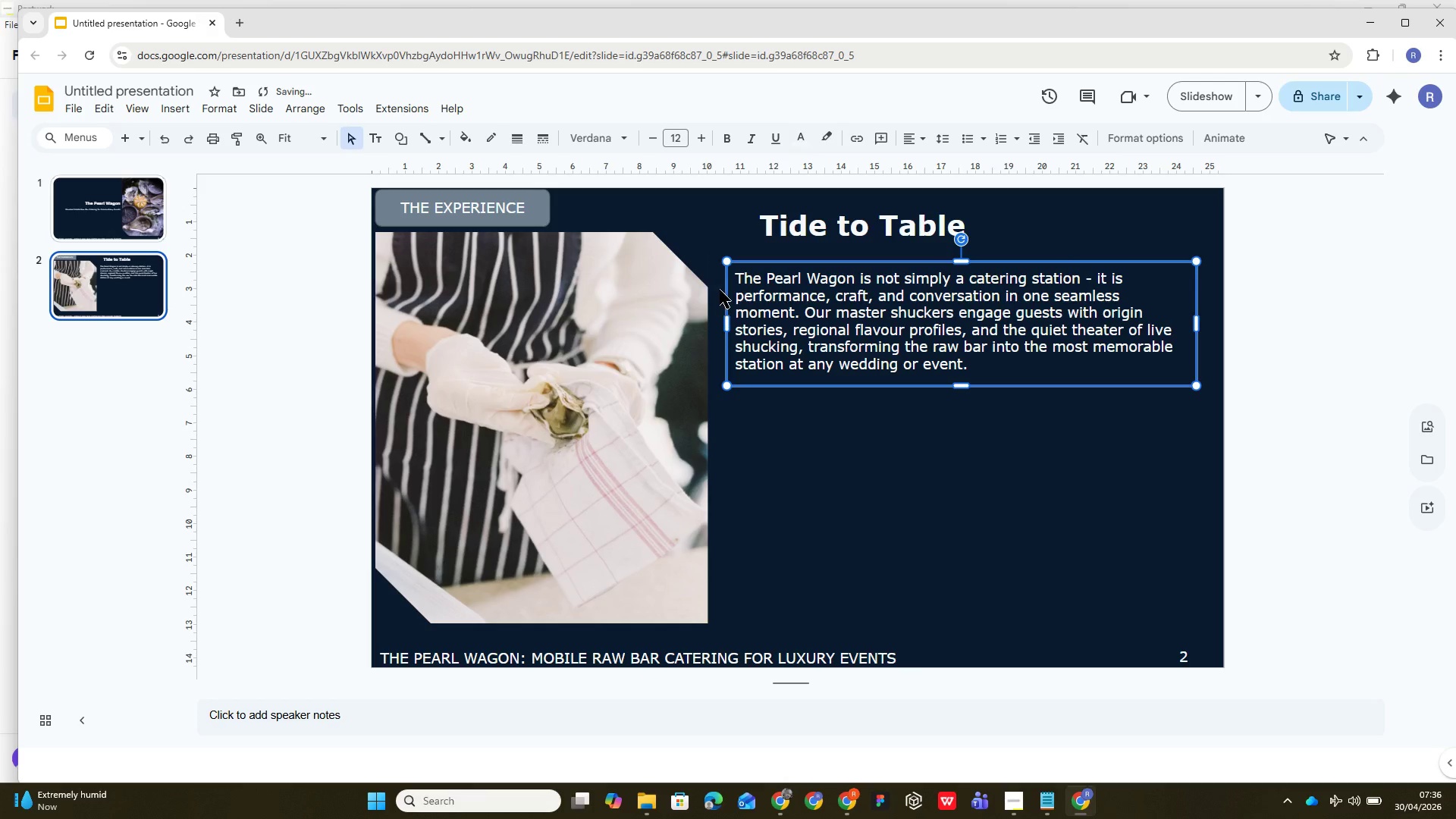 
left_click([739, 290])
 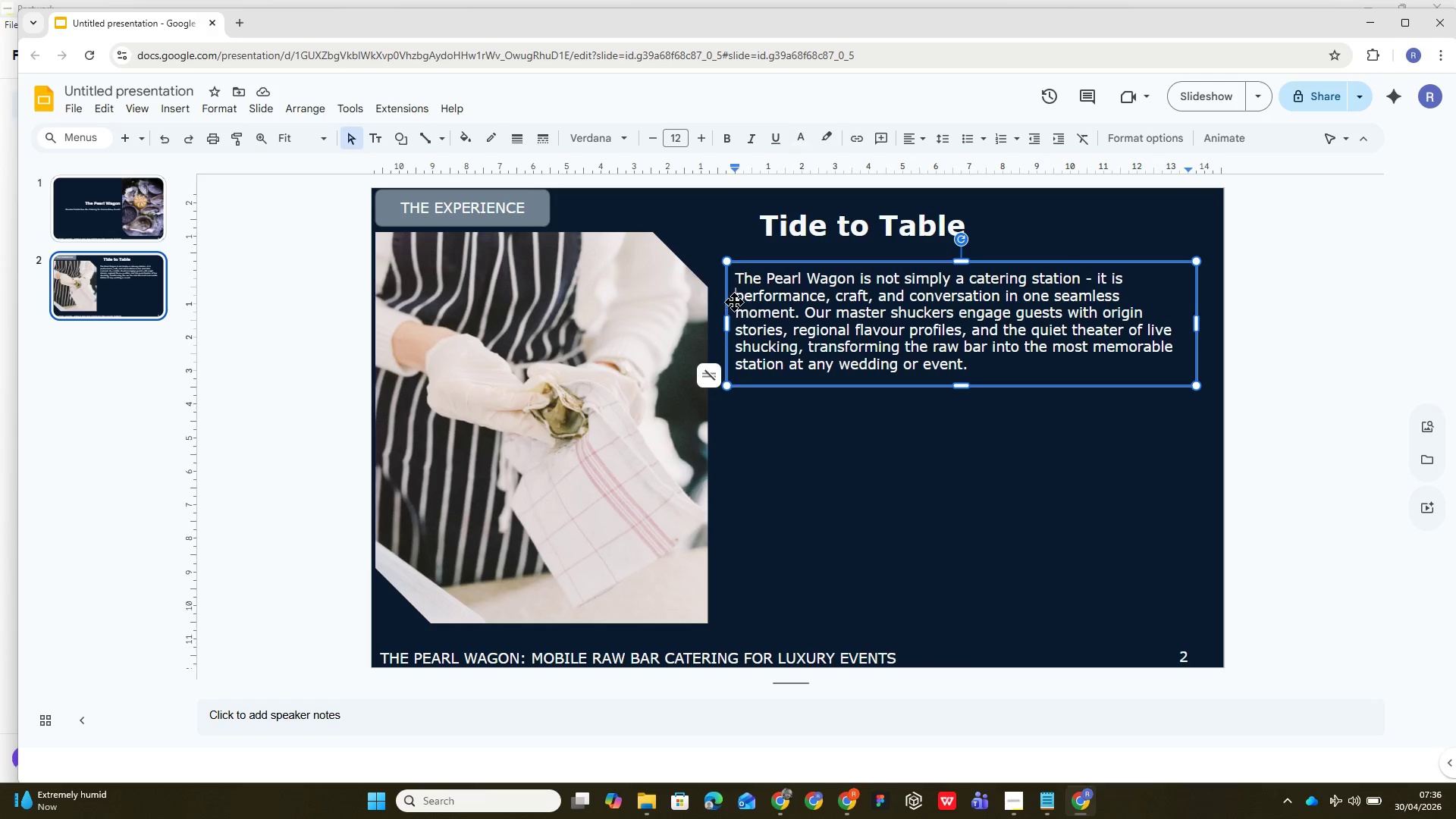 
left_click_drag(start_coordinate=[736, 300], to_coordinate=[998, 295])
 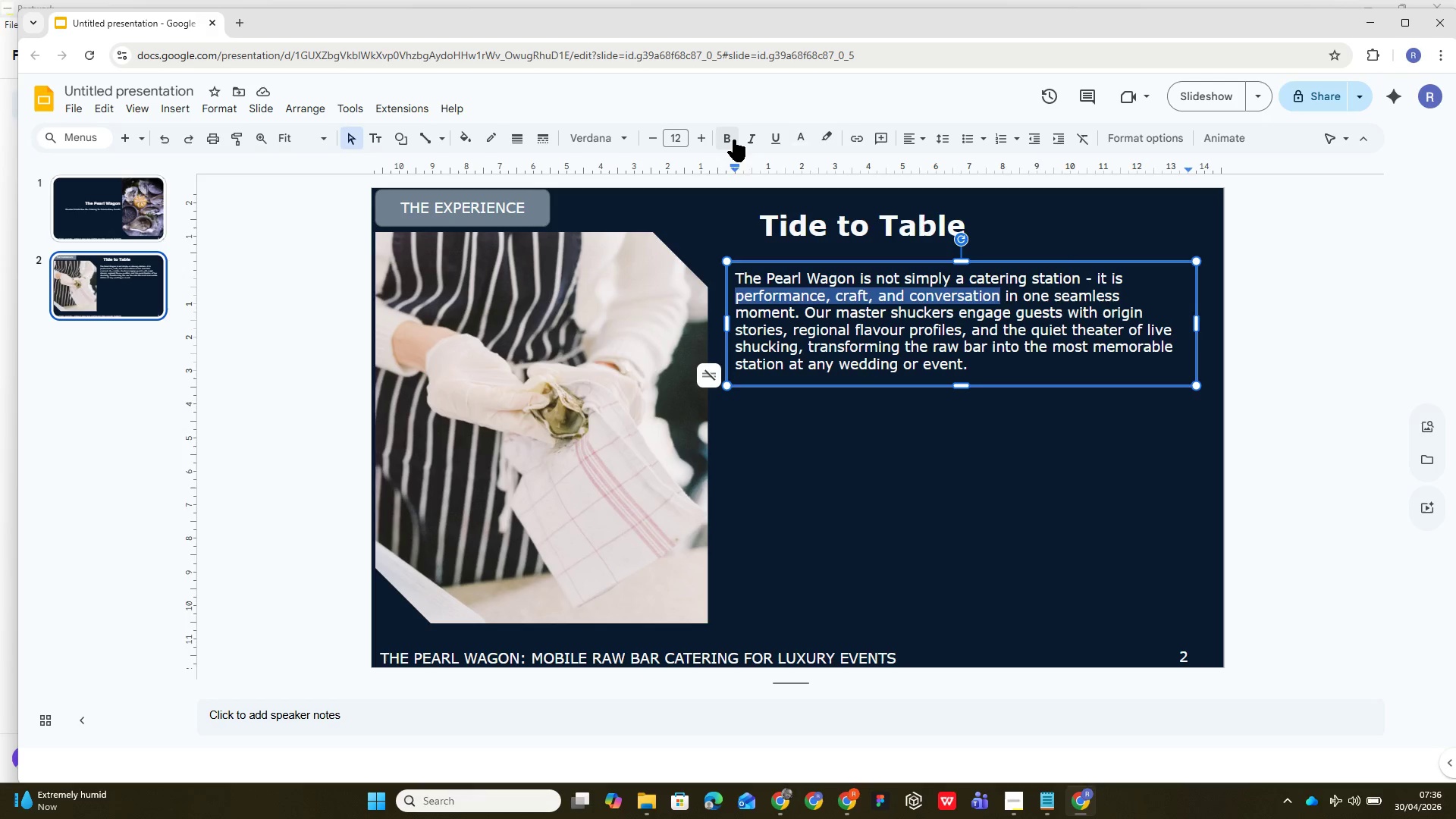 
left_click([731, 133])
 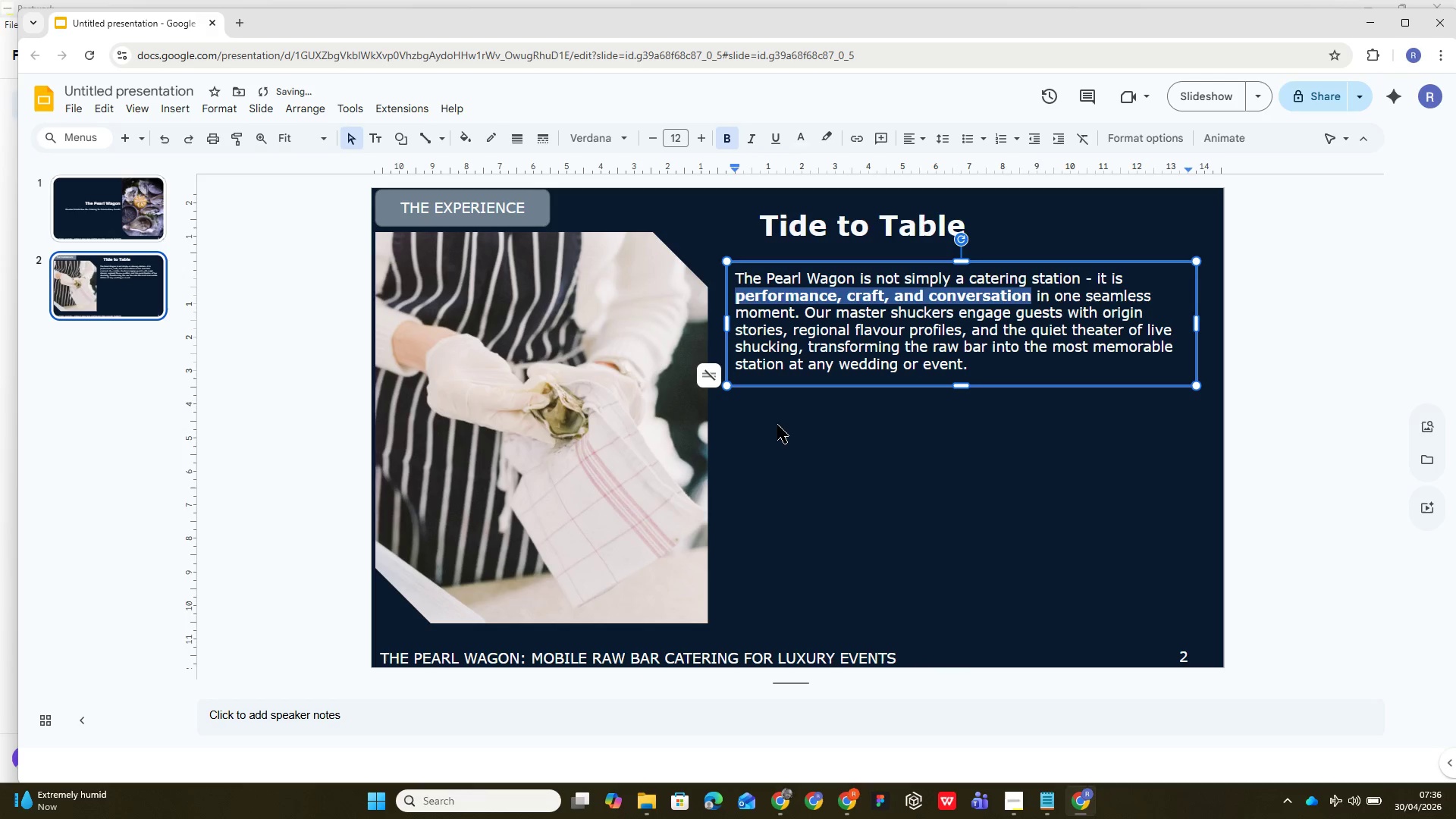 
left_click([779, 426])
 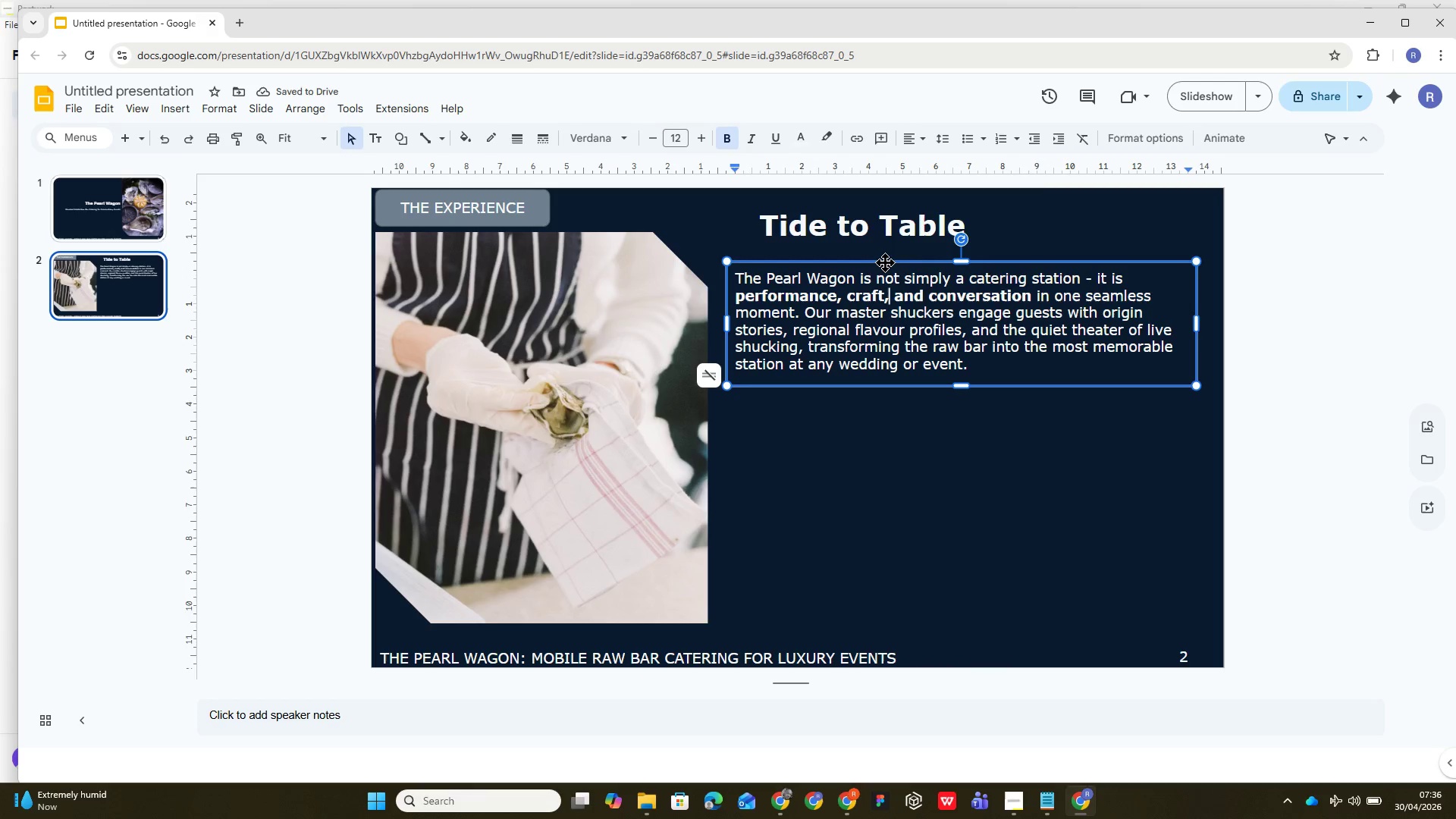 
left_click_drag(start_coordinate=[885, 262], to_coordinate=[883, 247])
 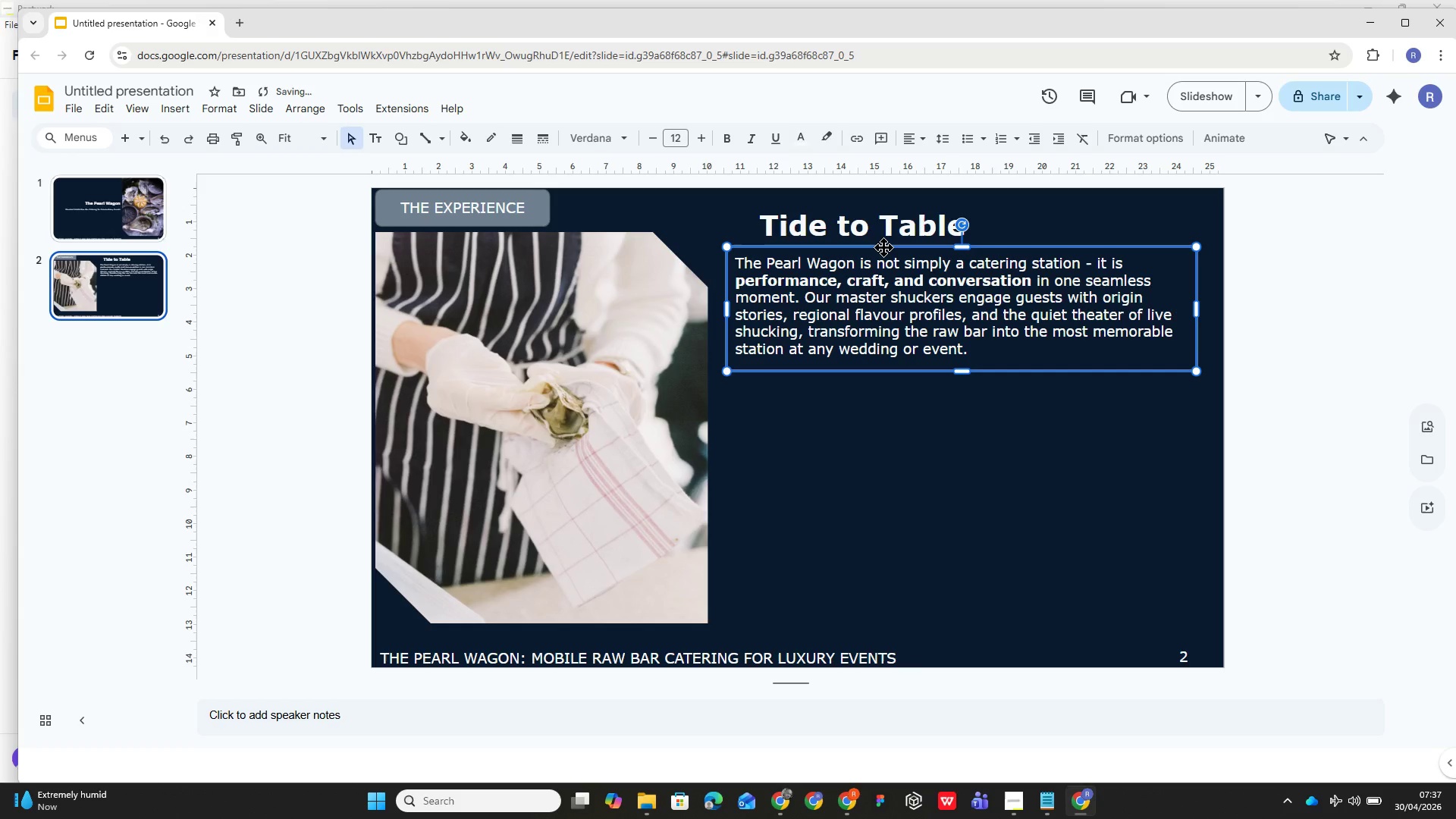 
left_click([883, 247])
 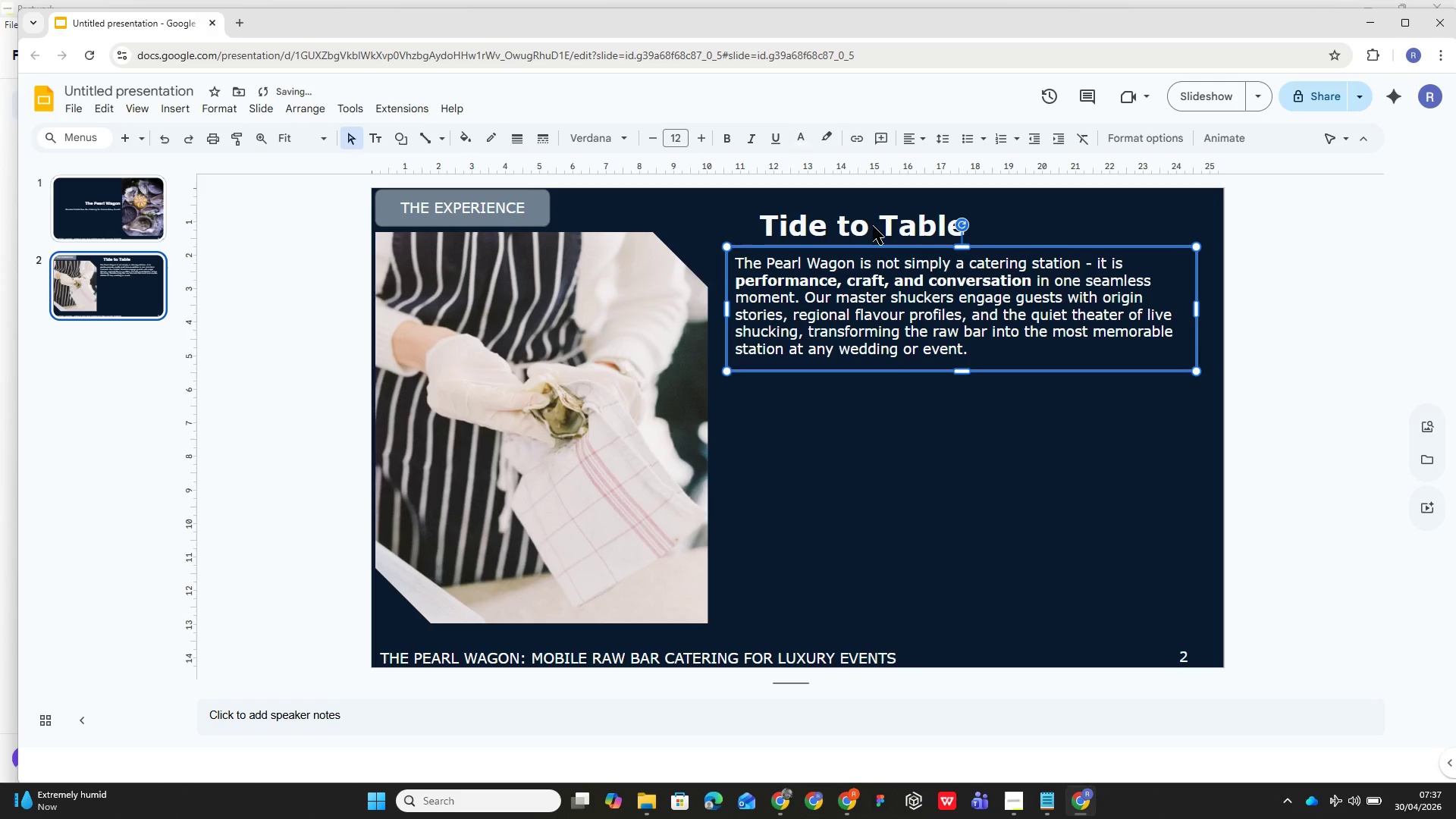 
left_click([873, 226])
 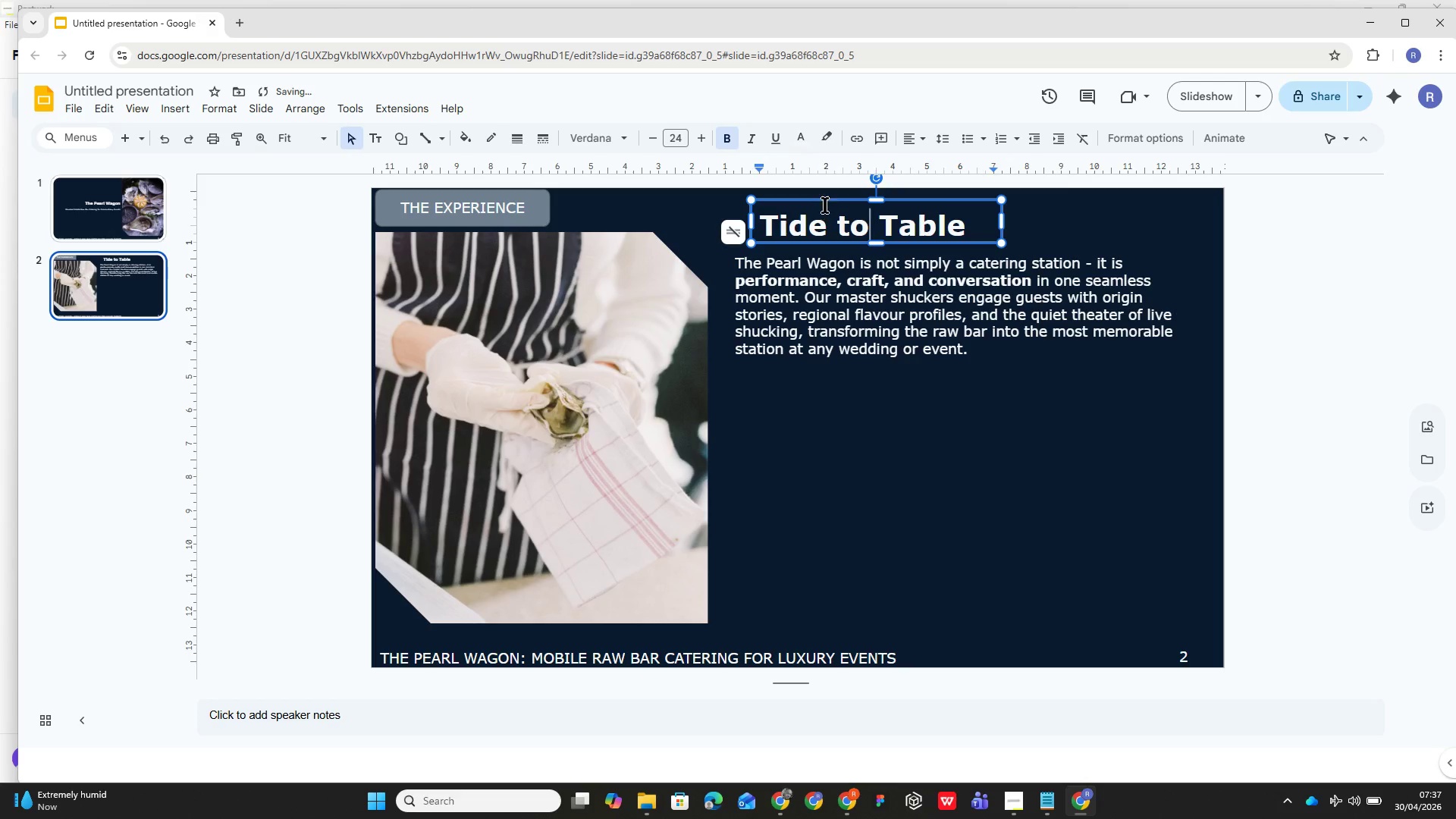 
left_click_drag(start_coordinate=[825, 203], to_coordinate=[802, 208])
 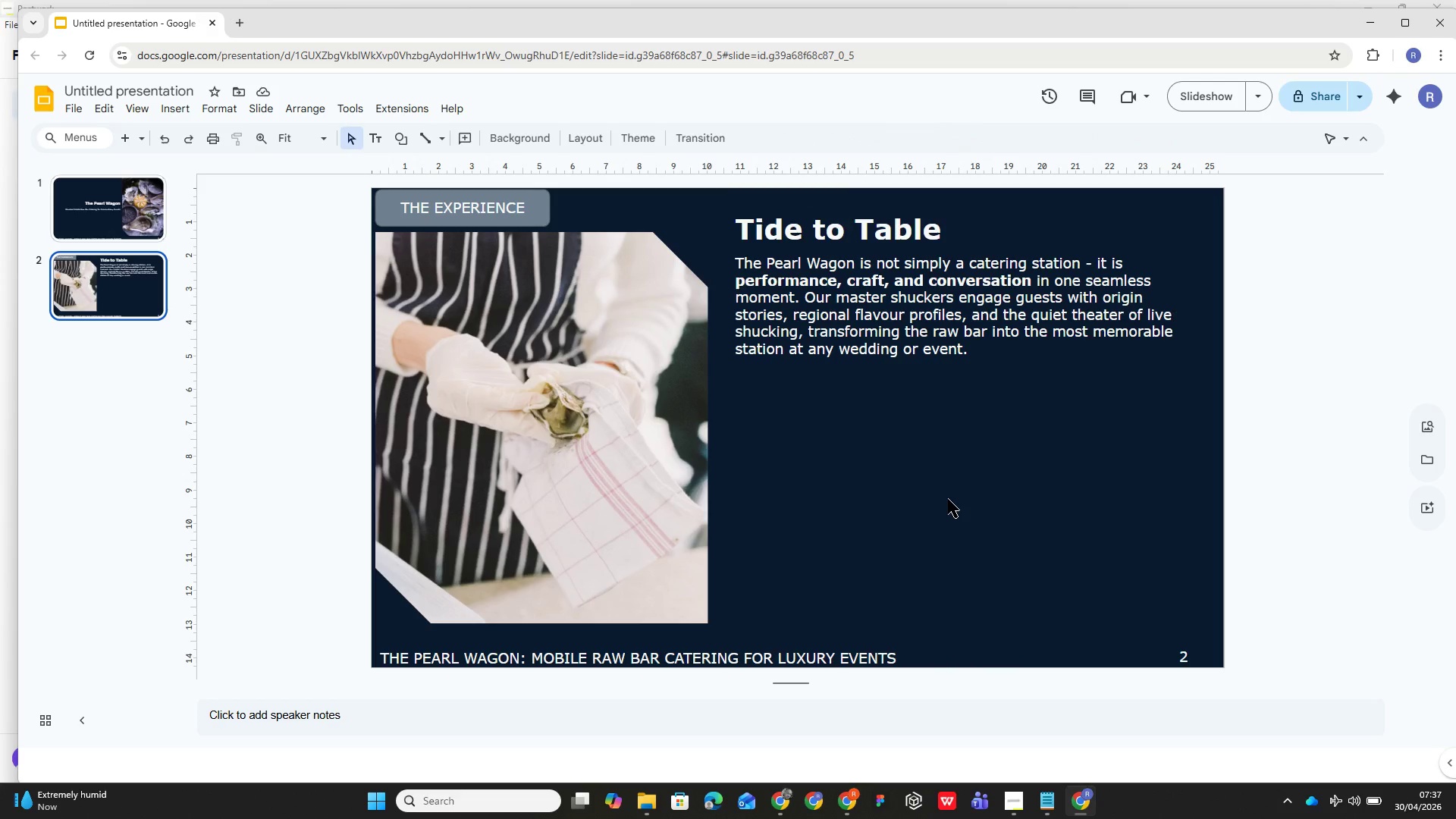 
wait(15.48)
 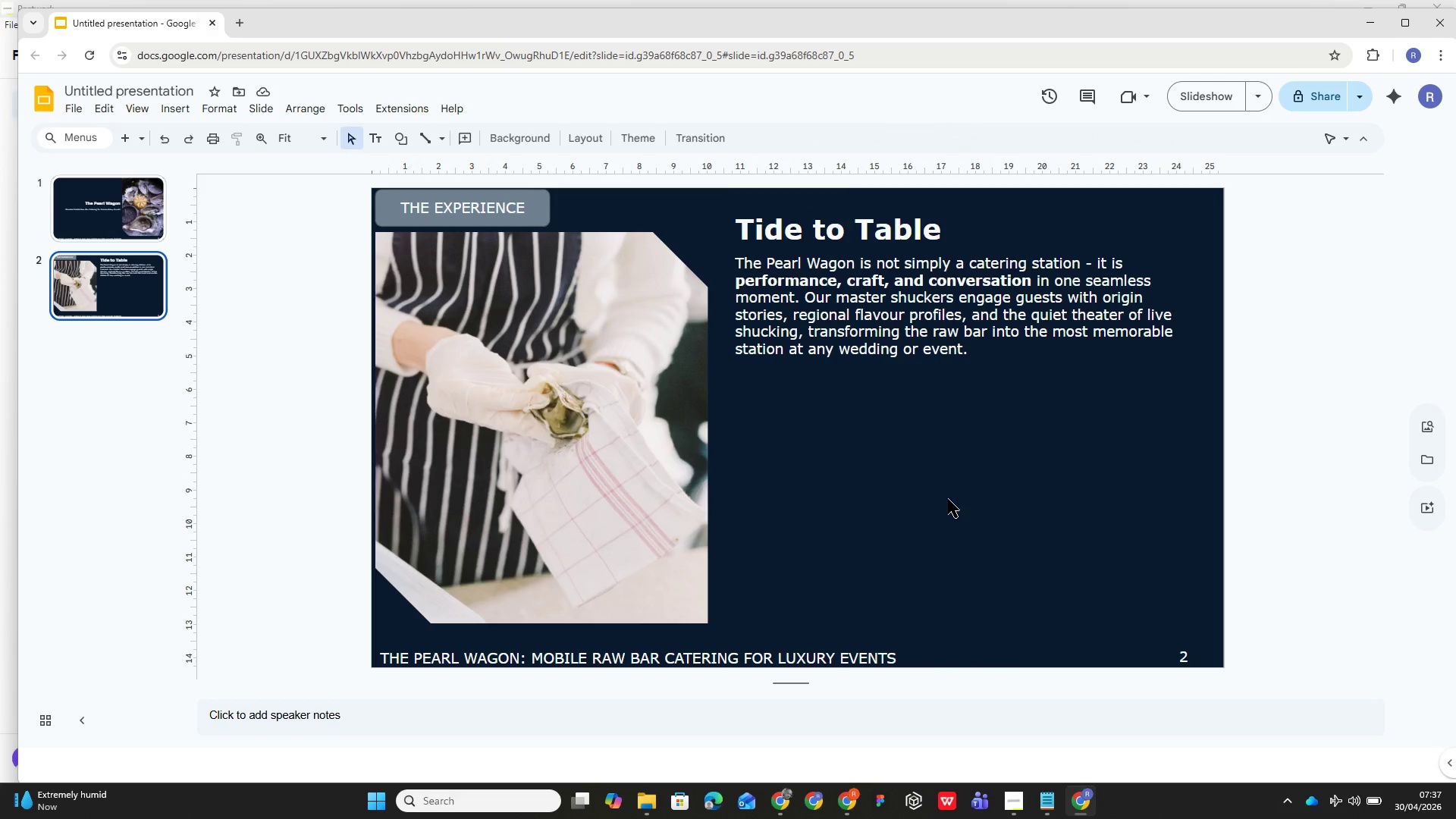 
left_click([399, 136])
 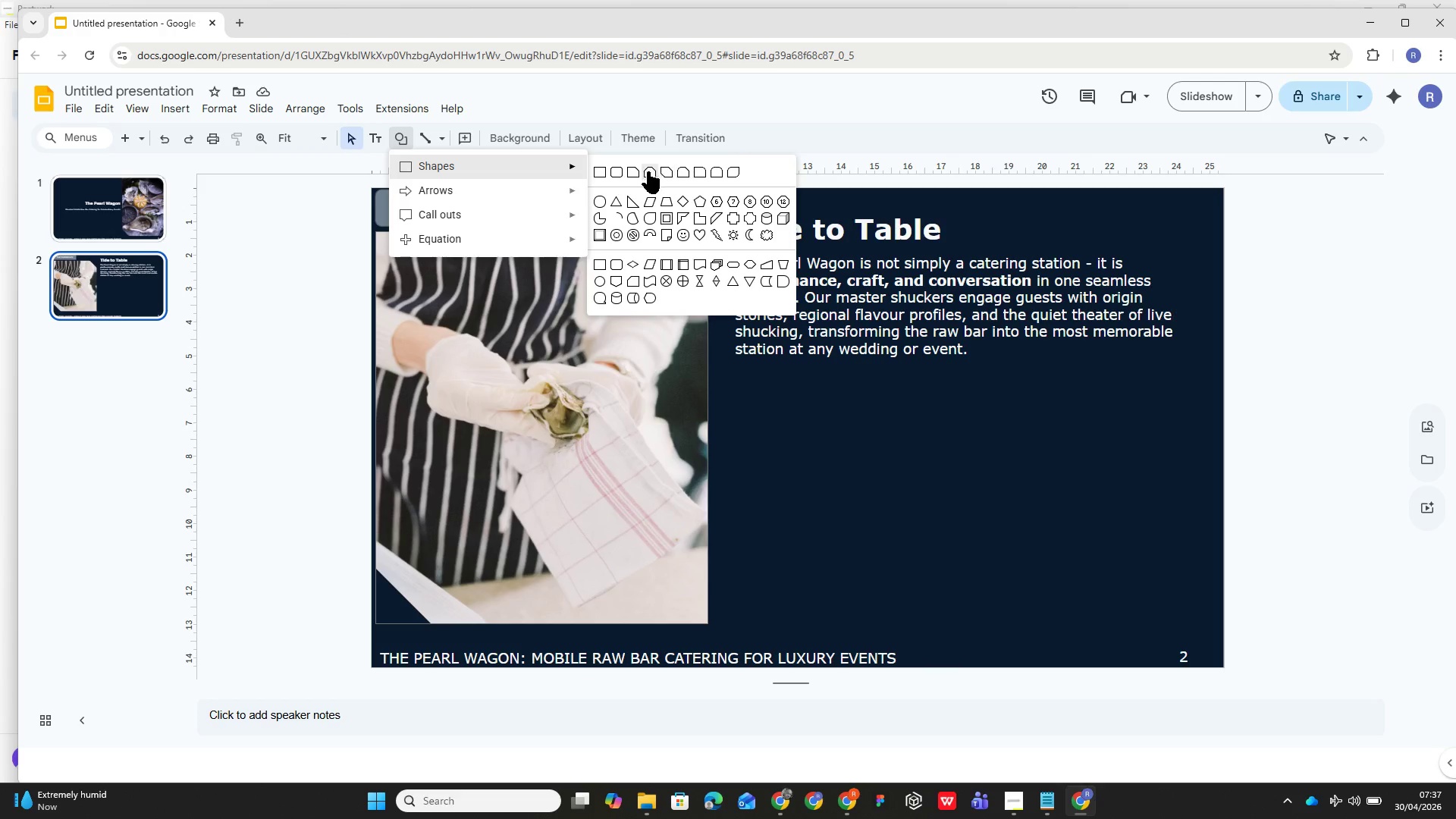 
left_click([612, 171])
 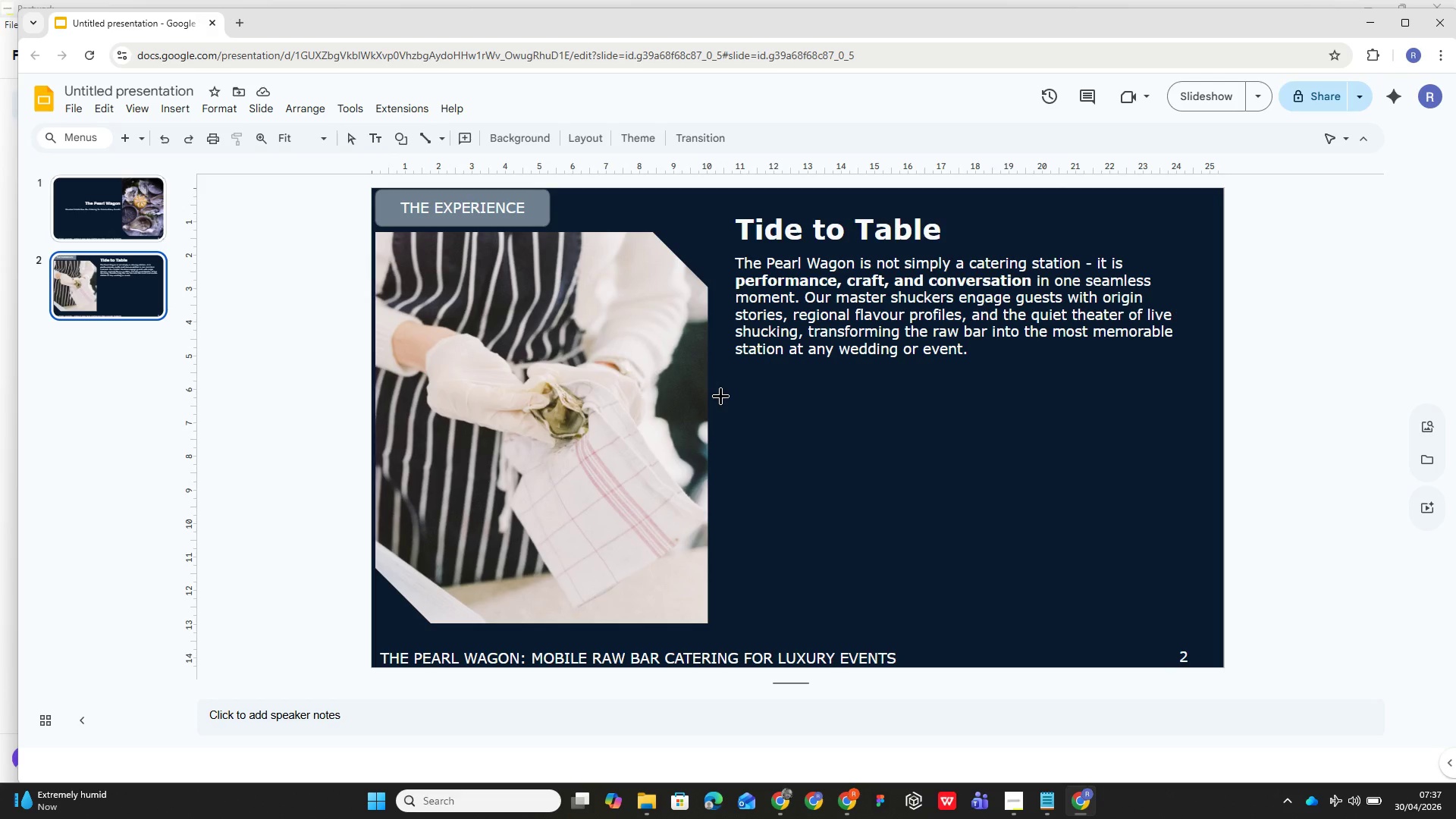 
left_click_drag(start_coordinate=[715, 387], to_coordinate=[910, 500])
 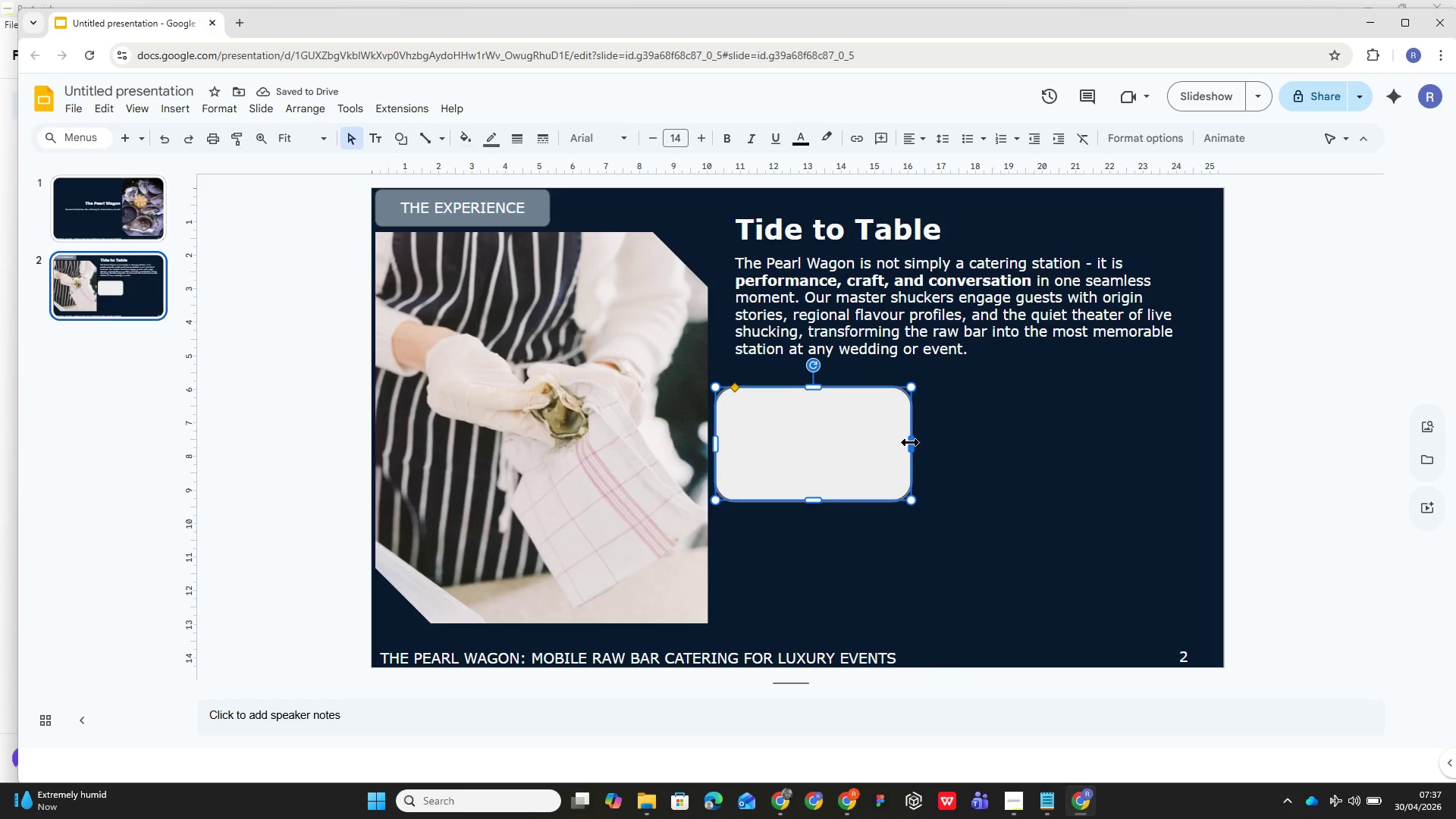 
left_click_drag(start_coordinate=[834, 405], to_coordinate=[830, 390])
 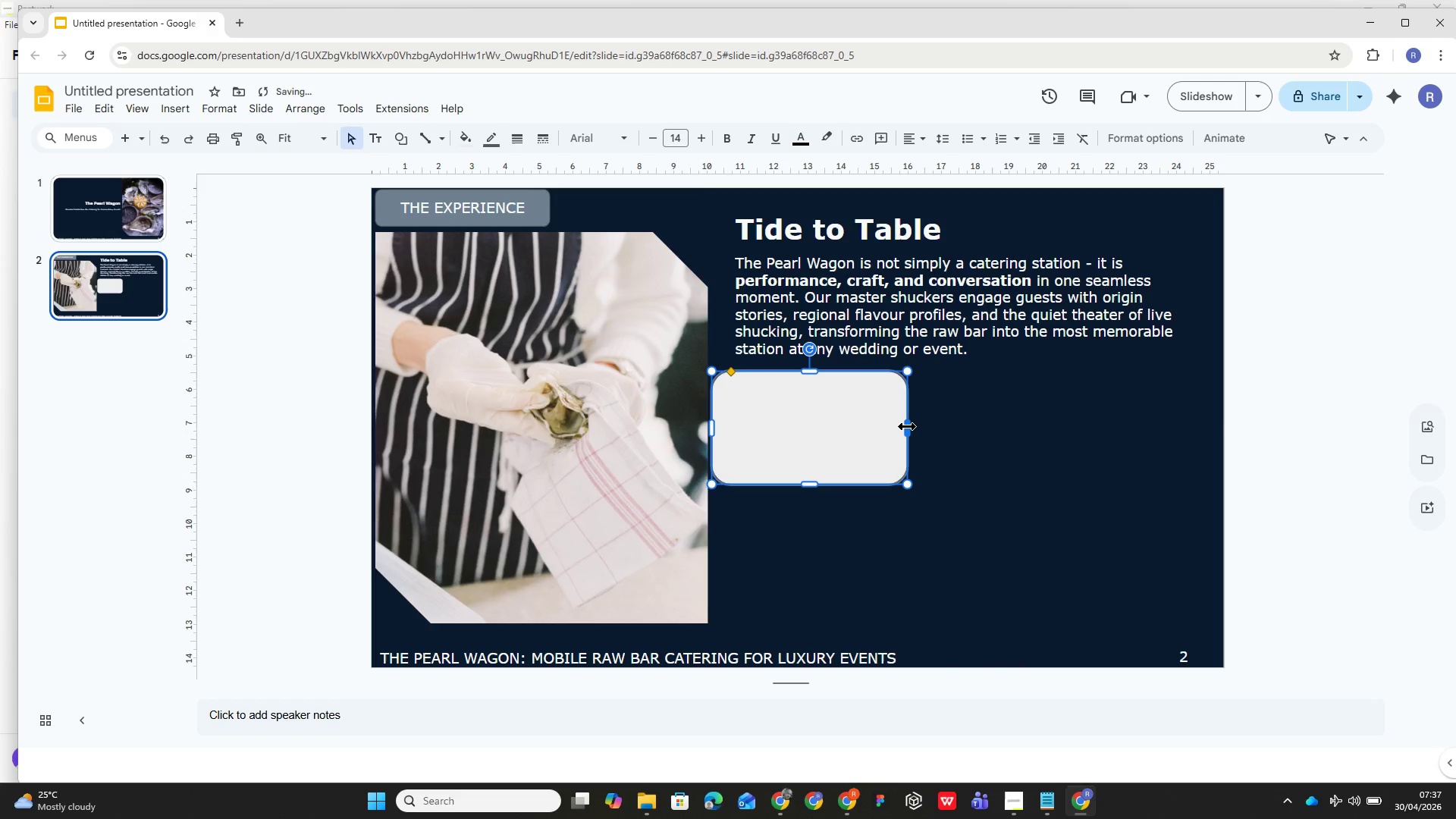 
left_click_drag(start_coordinate=[907, 426], to_coordinate=[914, 431])
 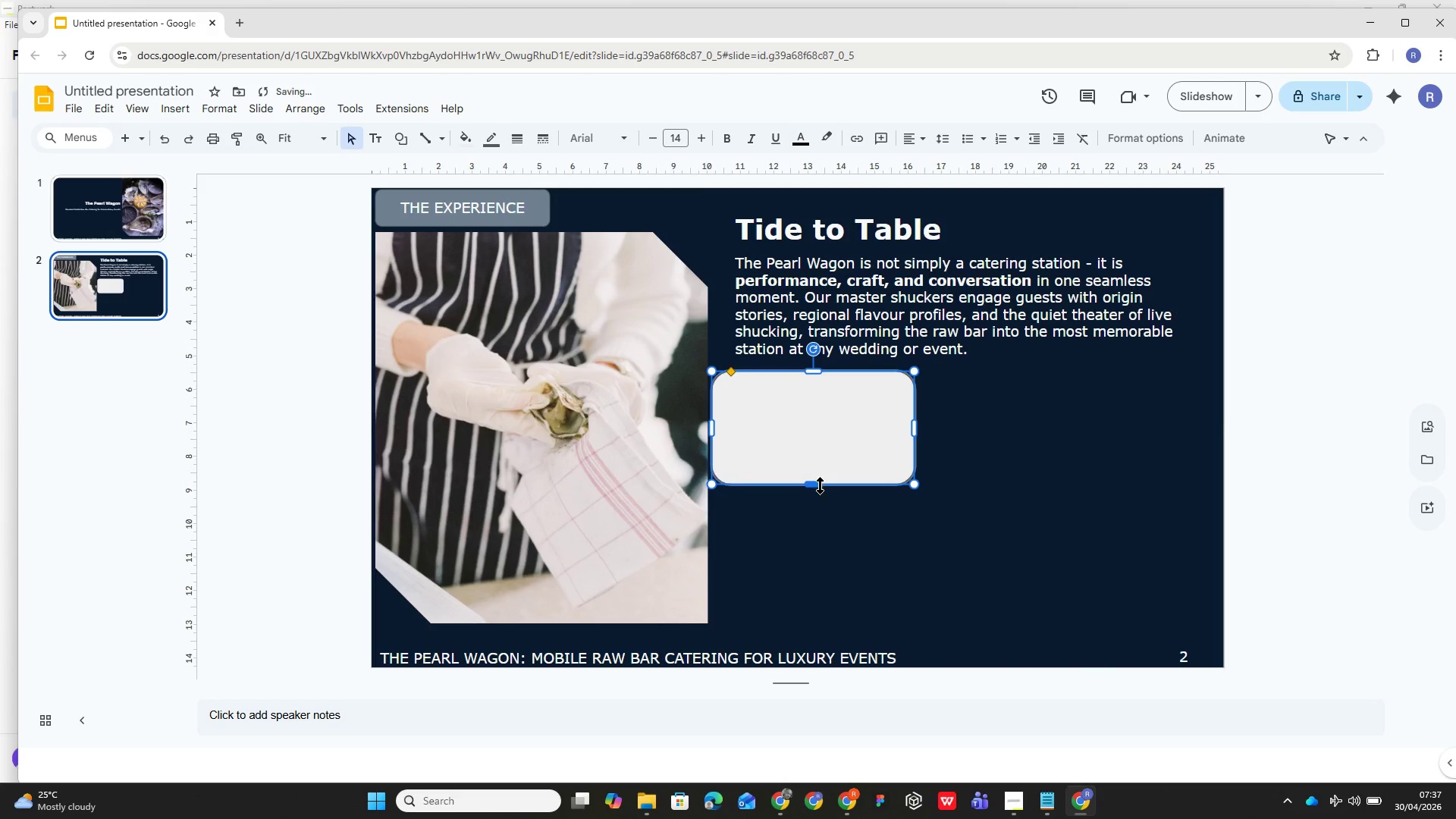 
left_click_drag(start_coordinate=[820, 485], to_coordinate=[821, 504])
 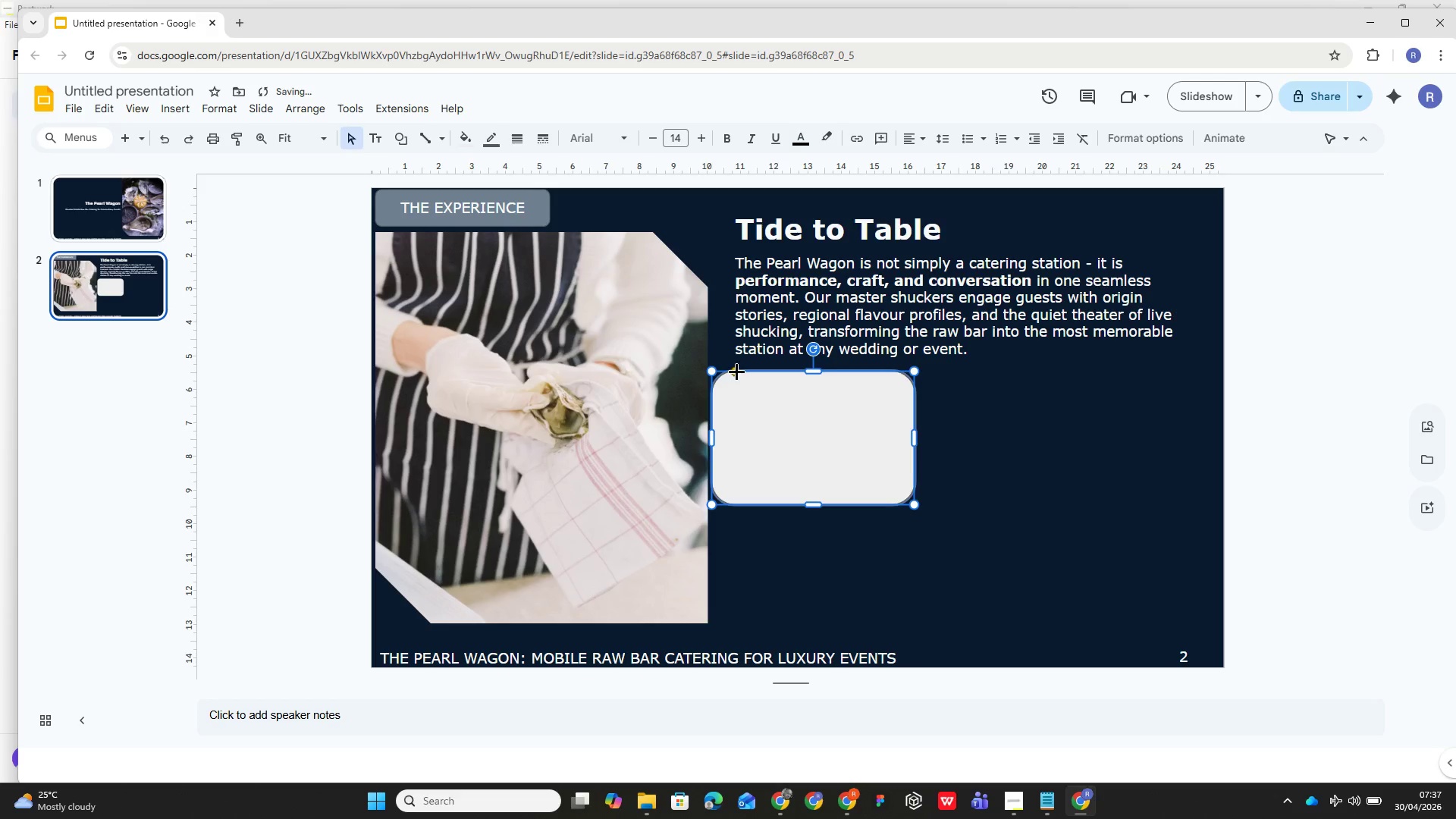 
left_click_drag(start_coordinate=[736, 372], to_coordinate=[725, 359])
 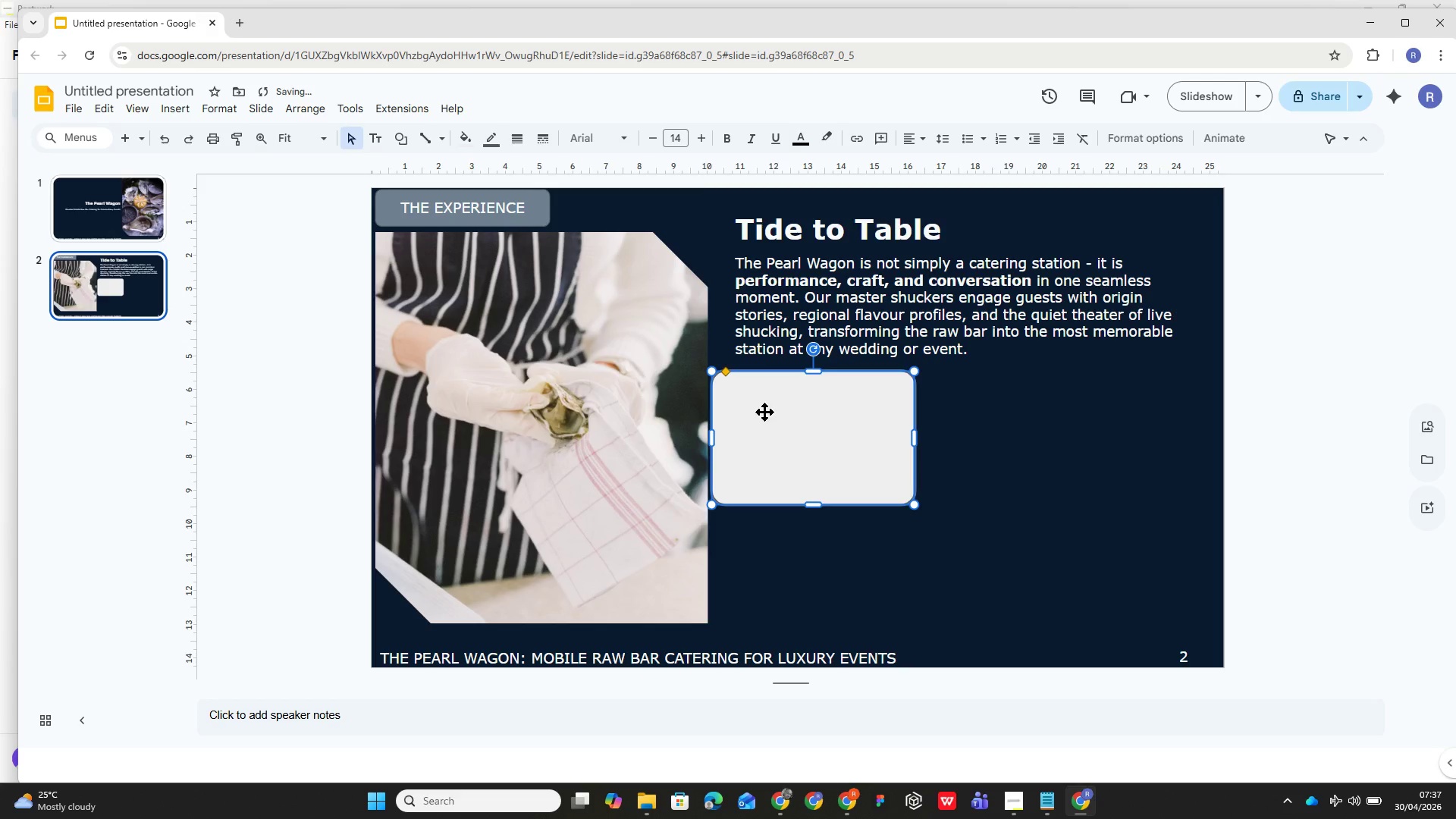 
left_click([764, 412])
 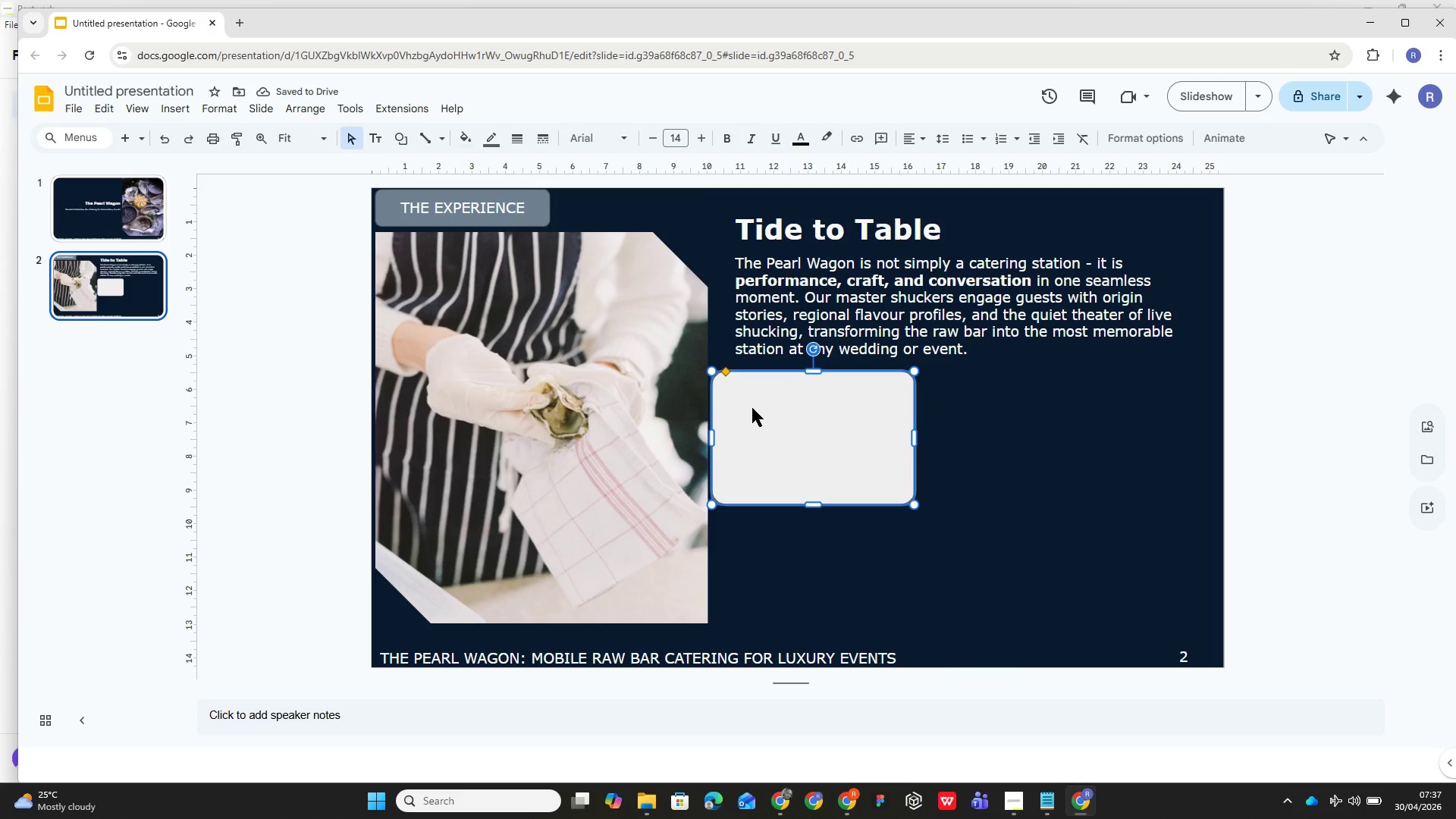 
left_click([629, 136])
 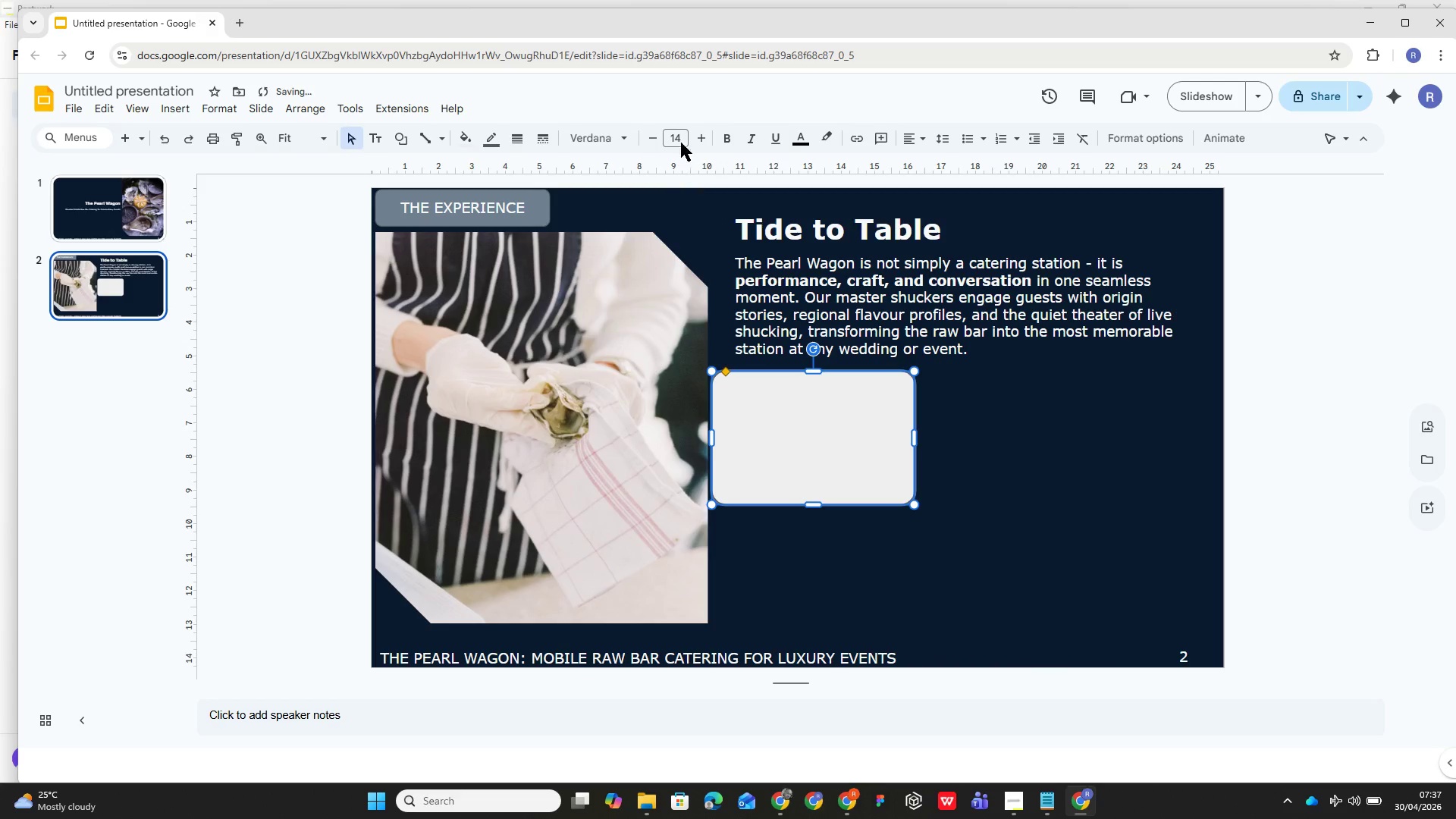 
left_click([675, 136])
 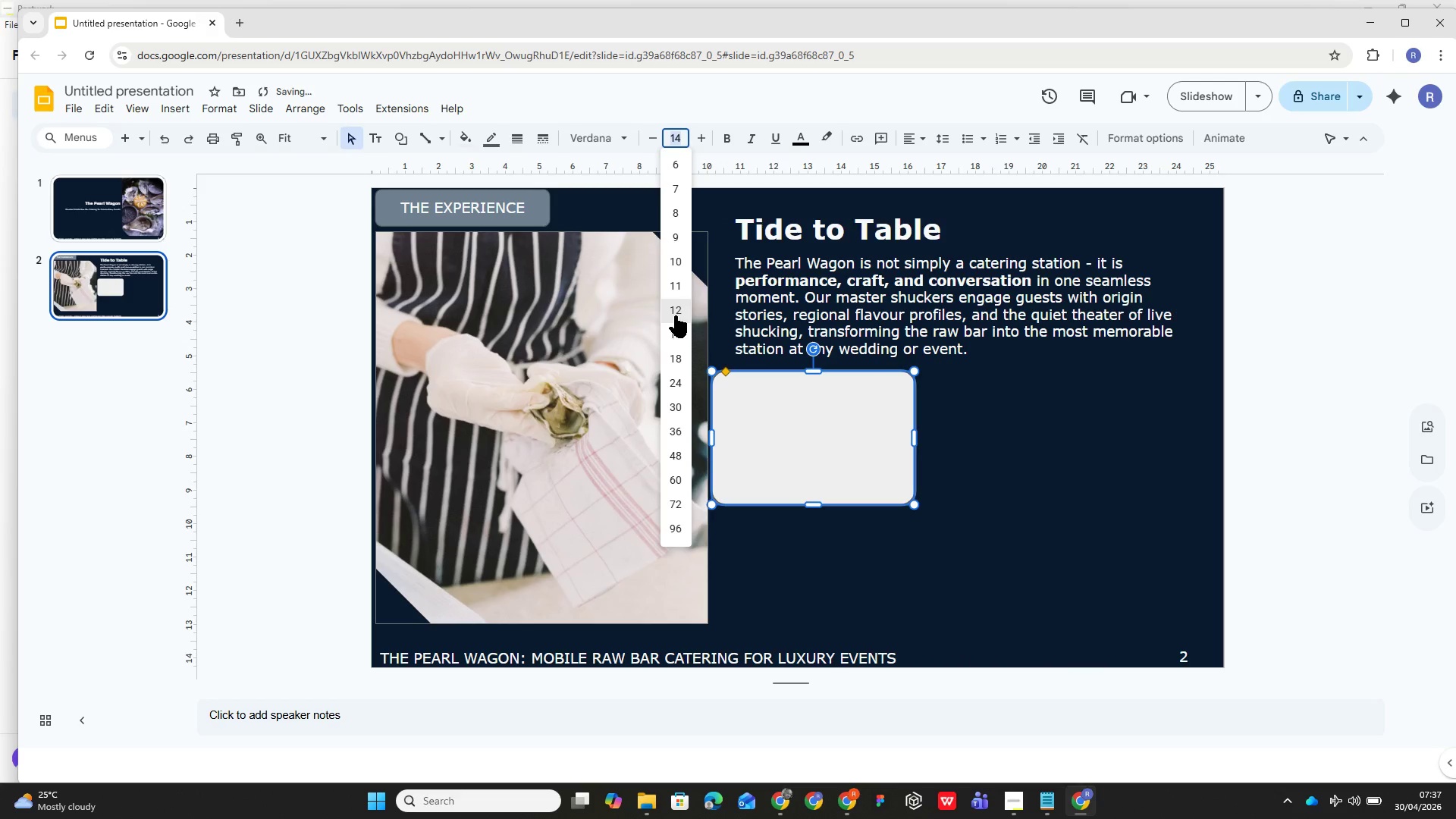 
left_click([675, 315])
 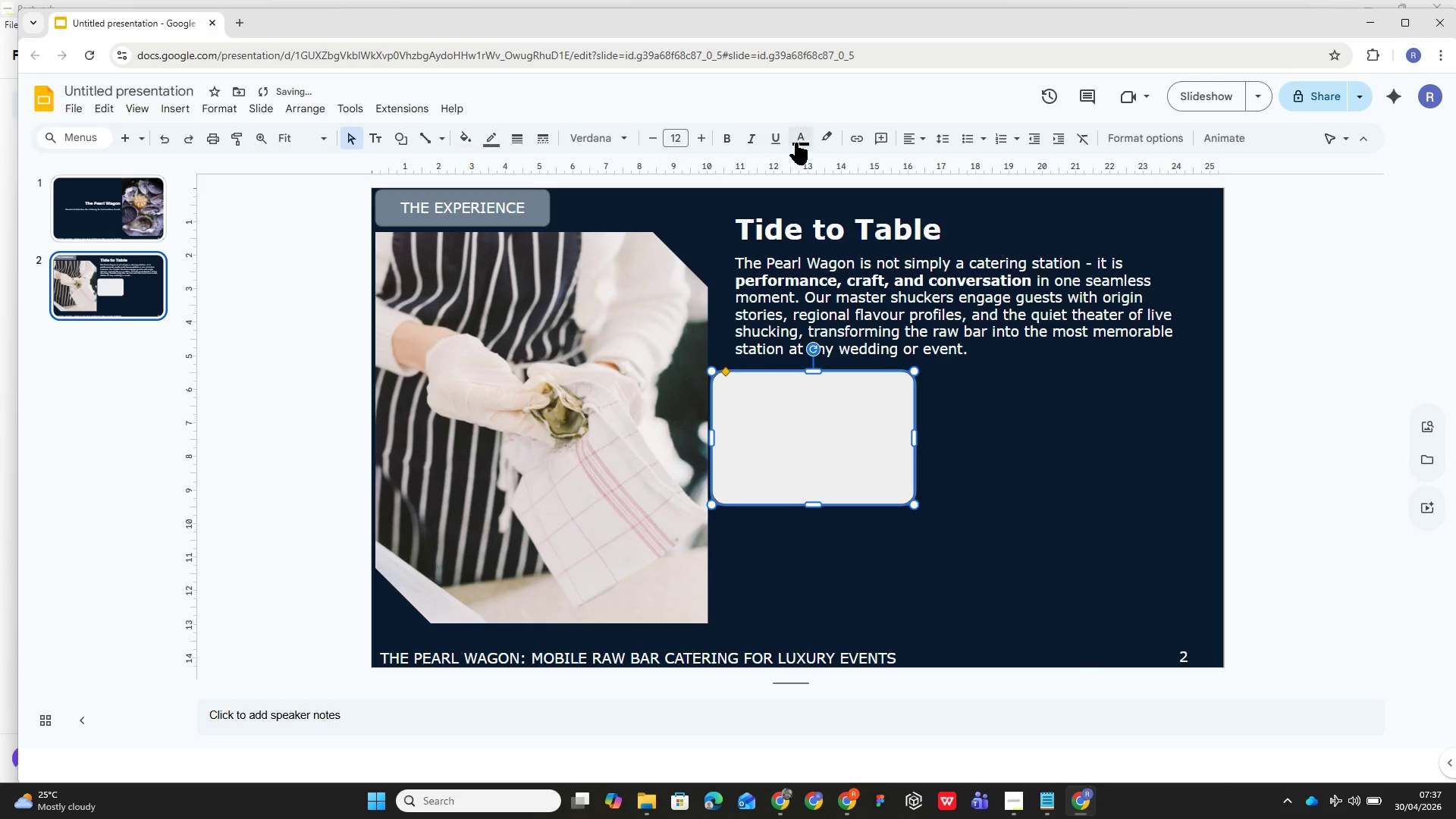 
left_click([797, 143])
 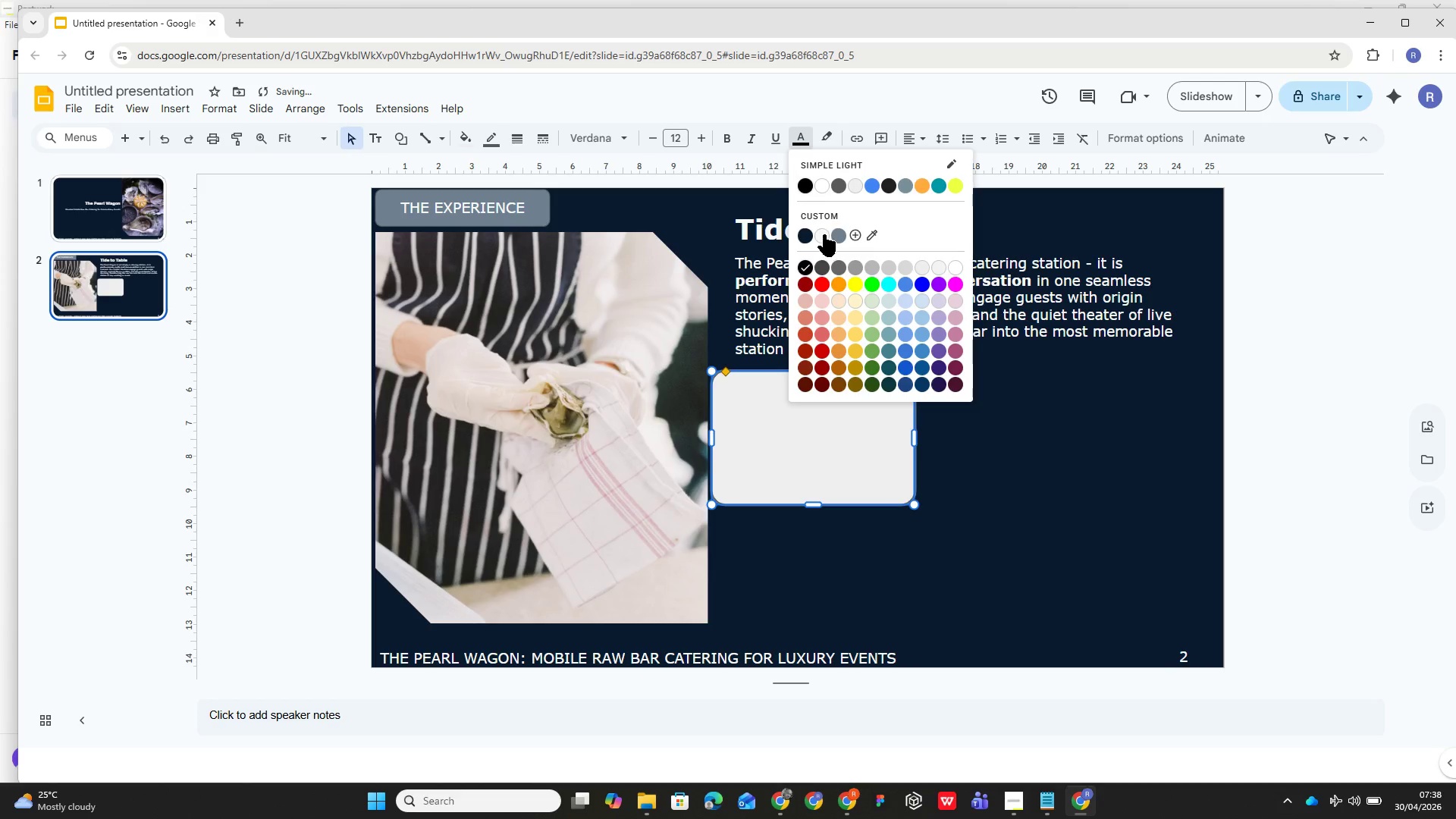 
left_click([824, 234])
 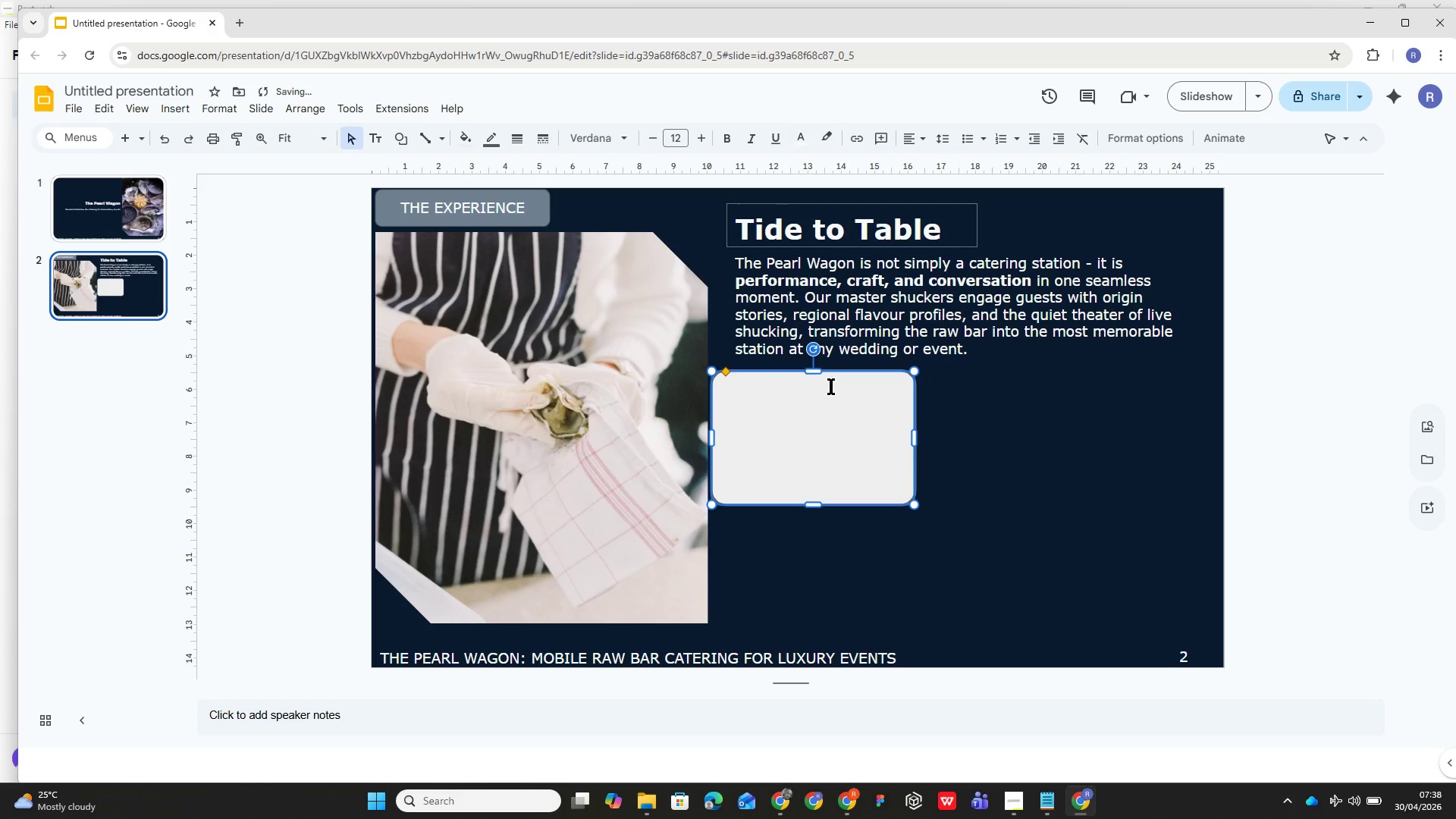 
left_click([831, 387])
 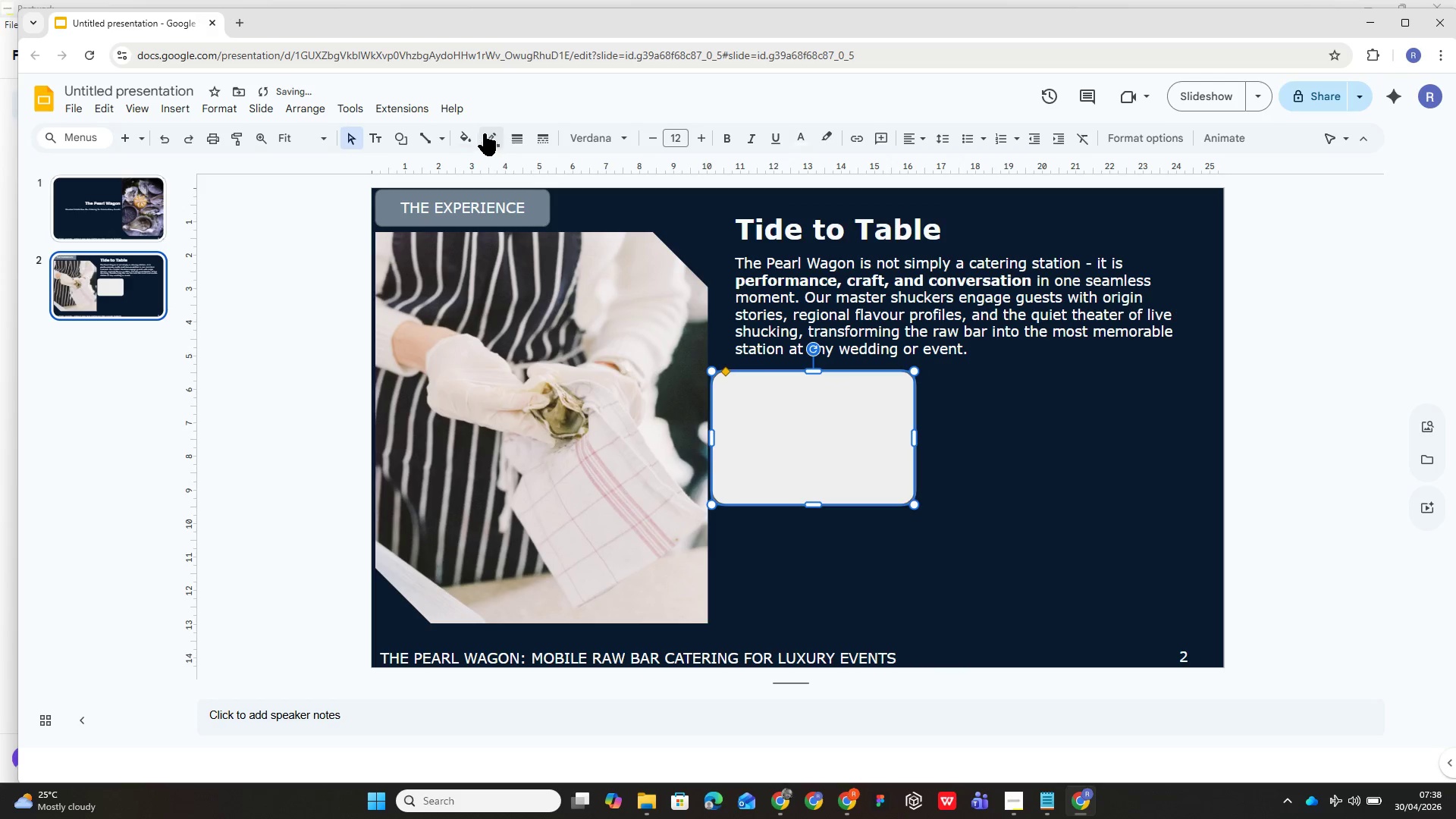 
left_click([484, 134])
 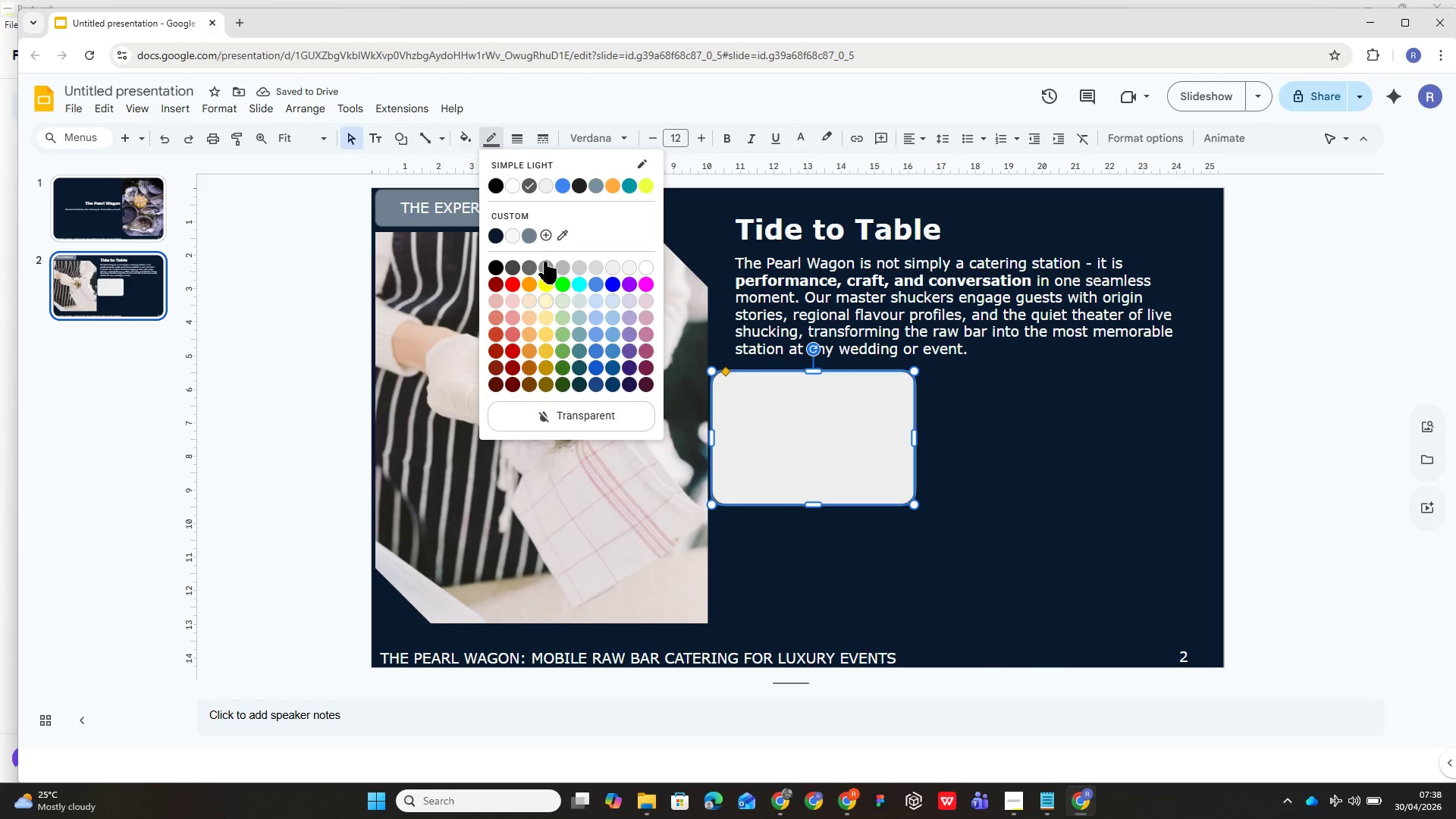 
left_click([530, 225])
 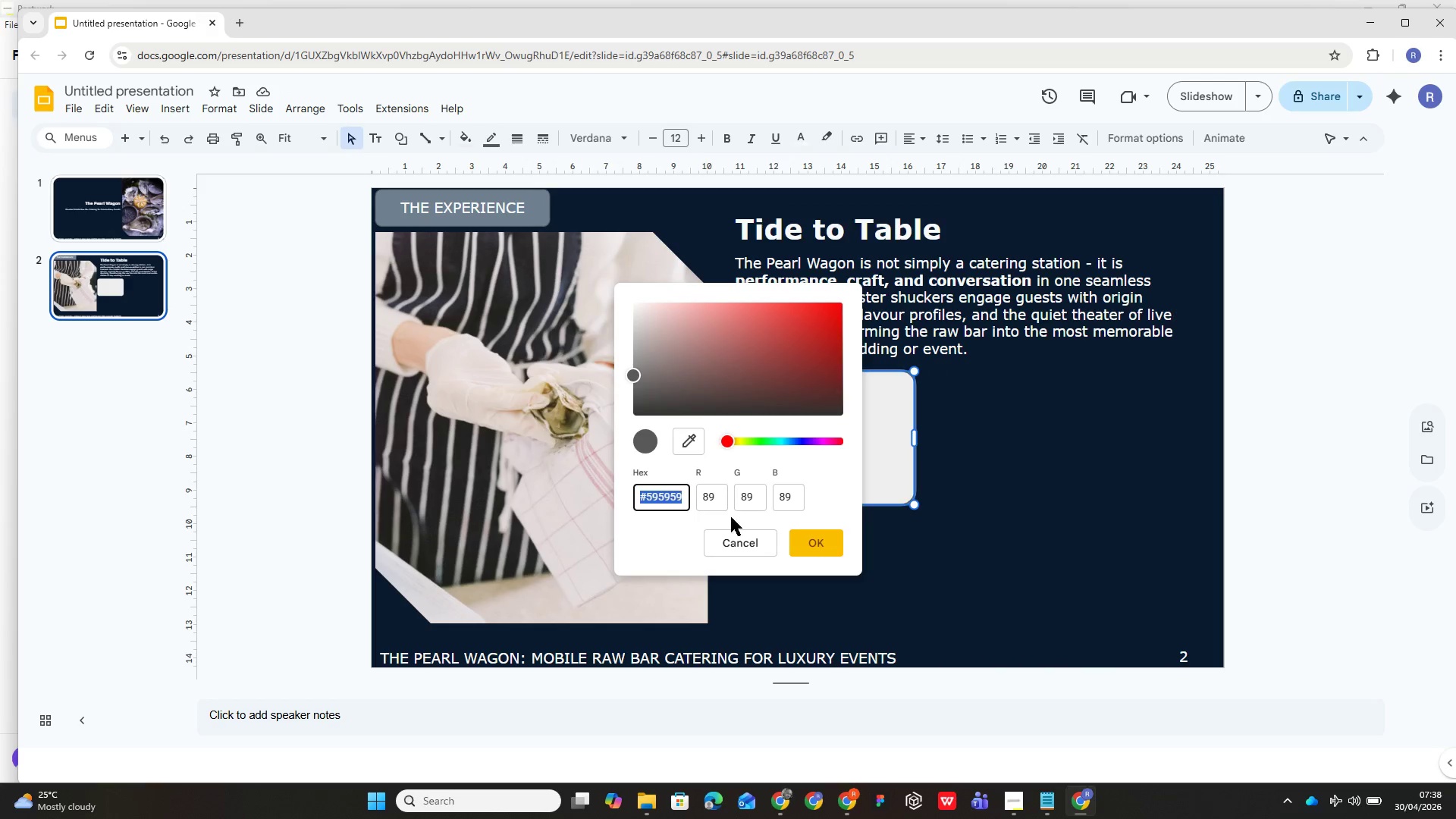 
left_click([747, 553])
 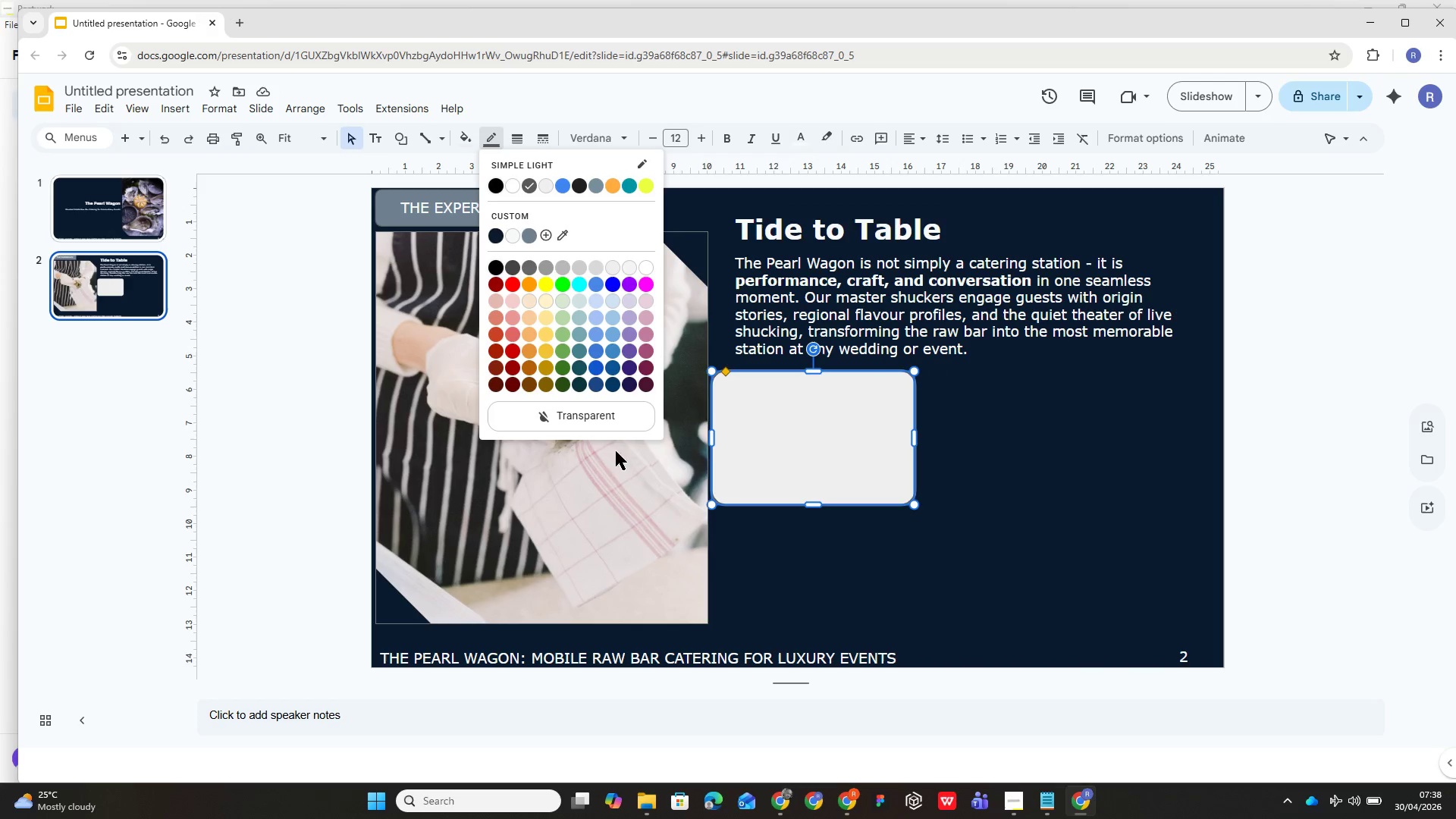 
left_click([607, 426])
 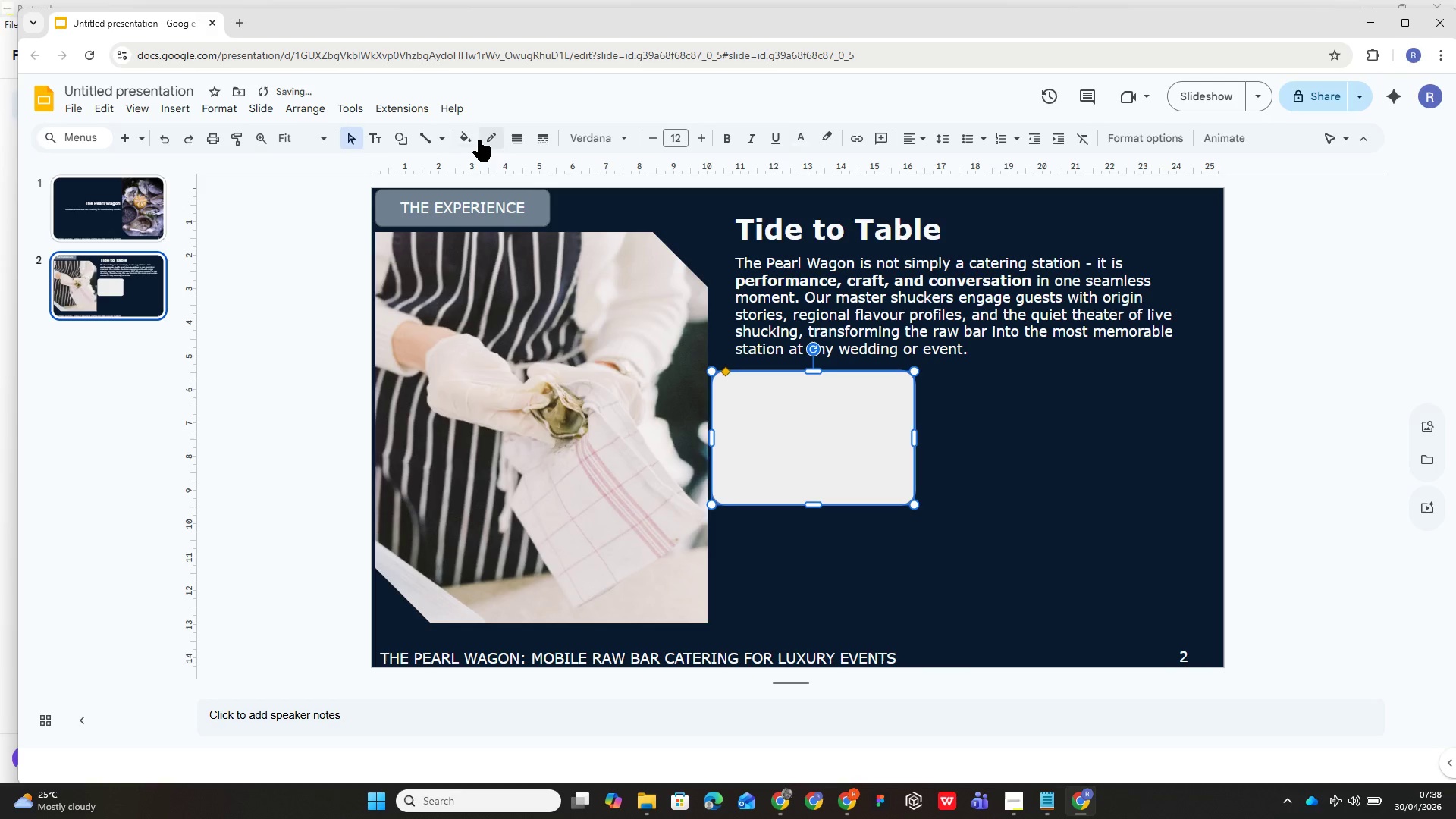 
left_click([472, 143])
 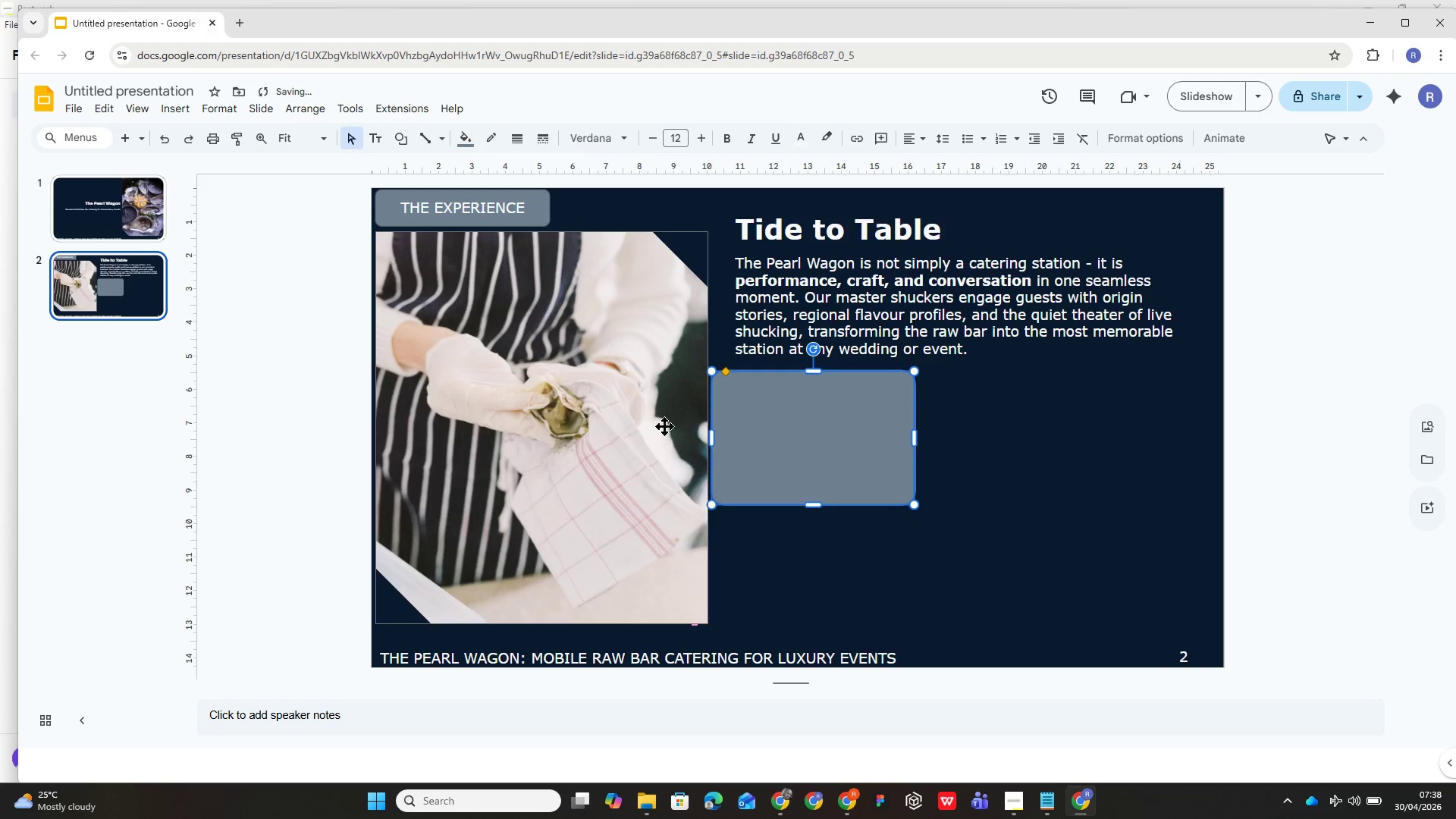 
double_click([757, 394])
 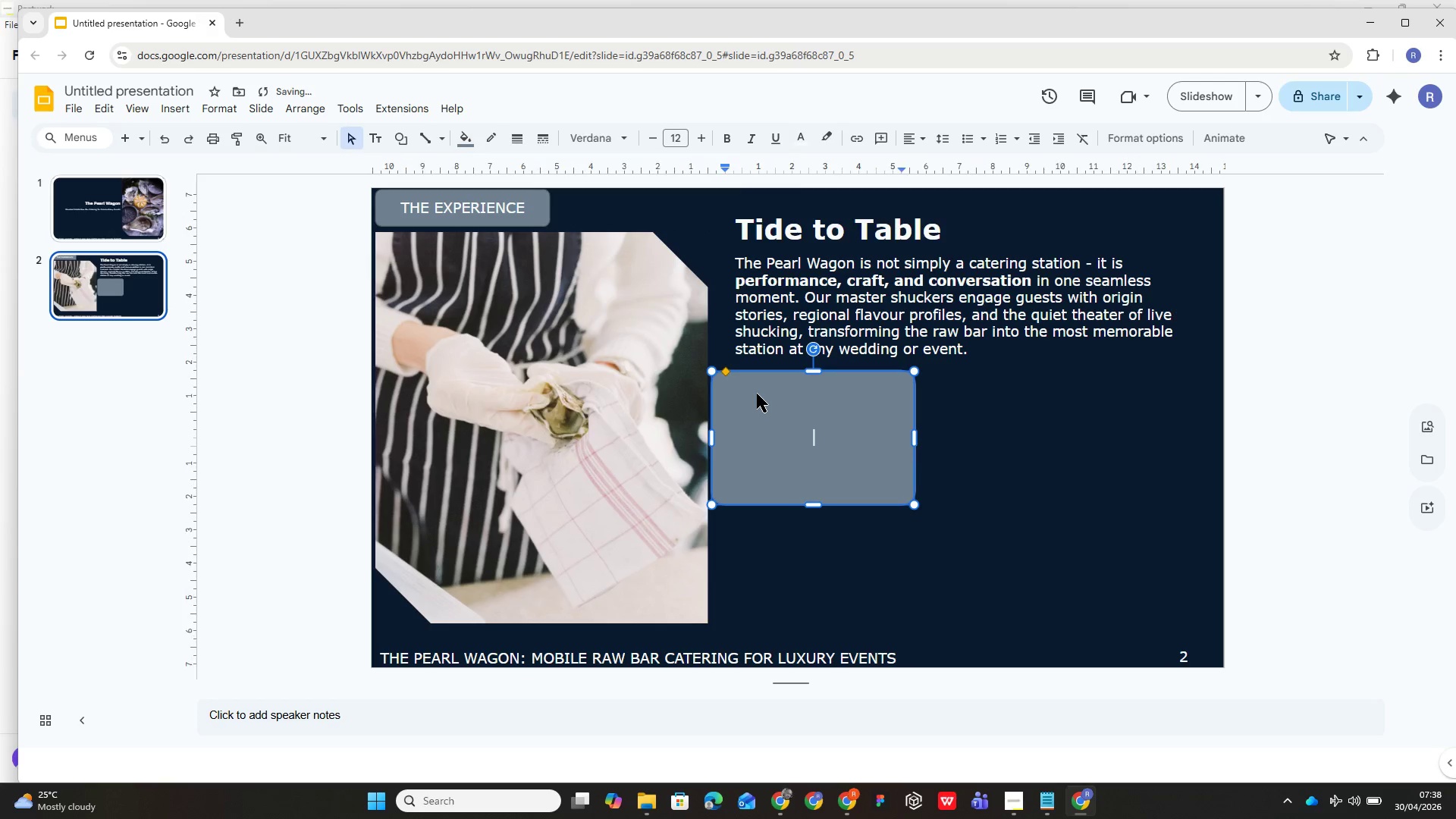 
triple_click([757, 394])
 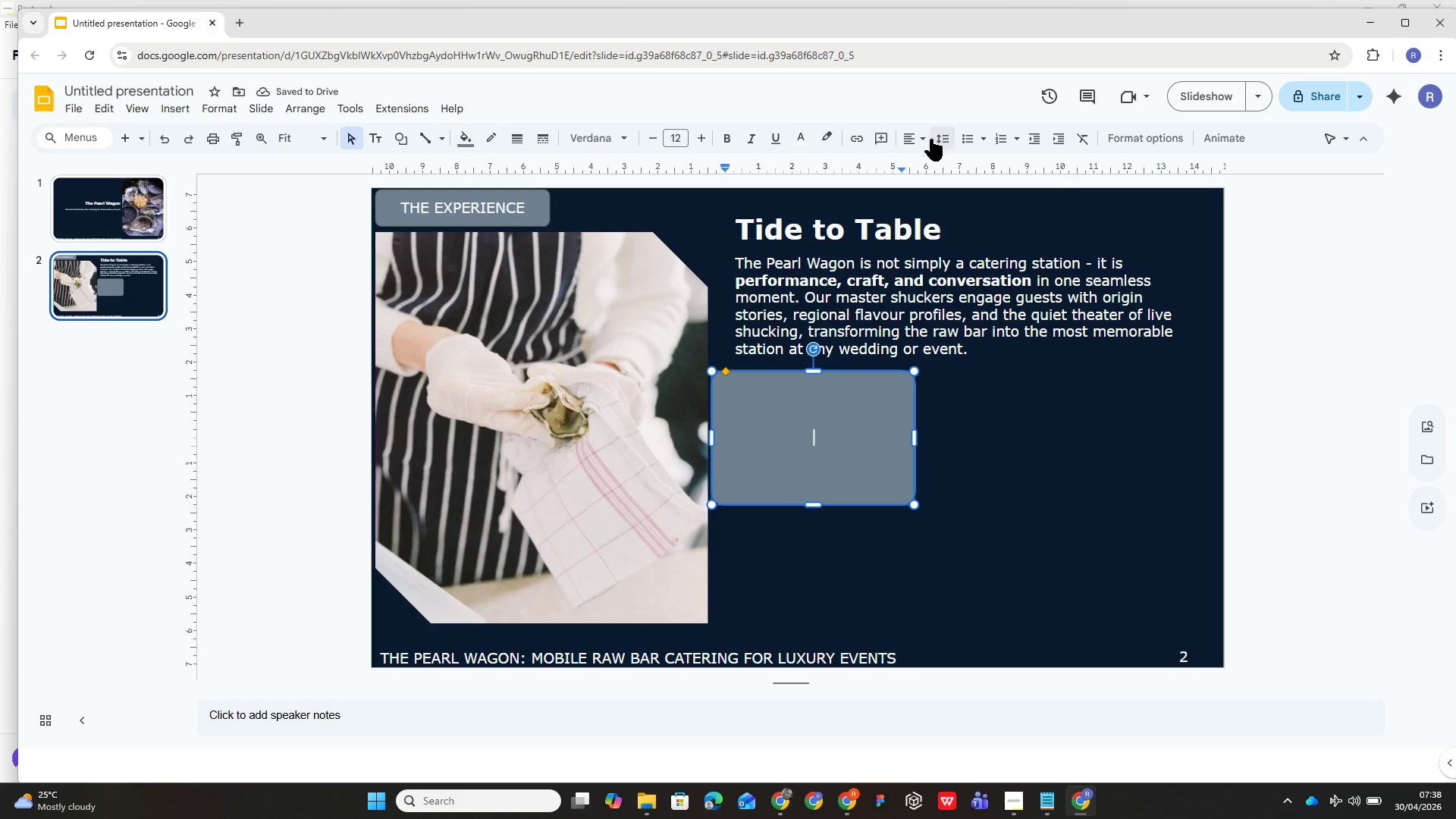 
left_click([921, 141])
 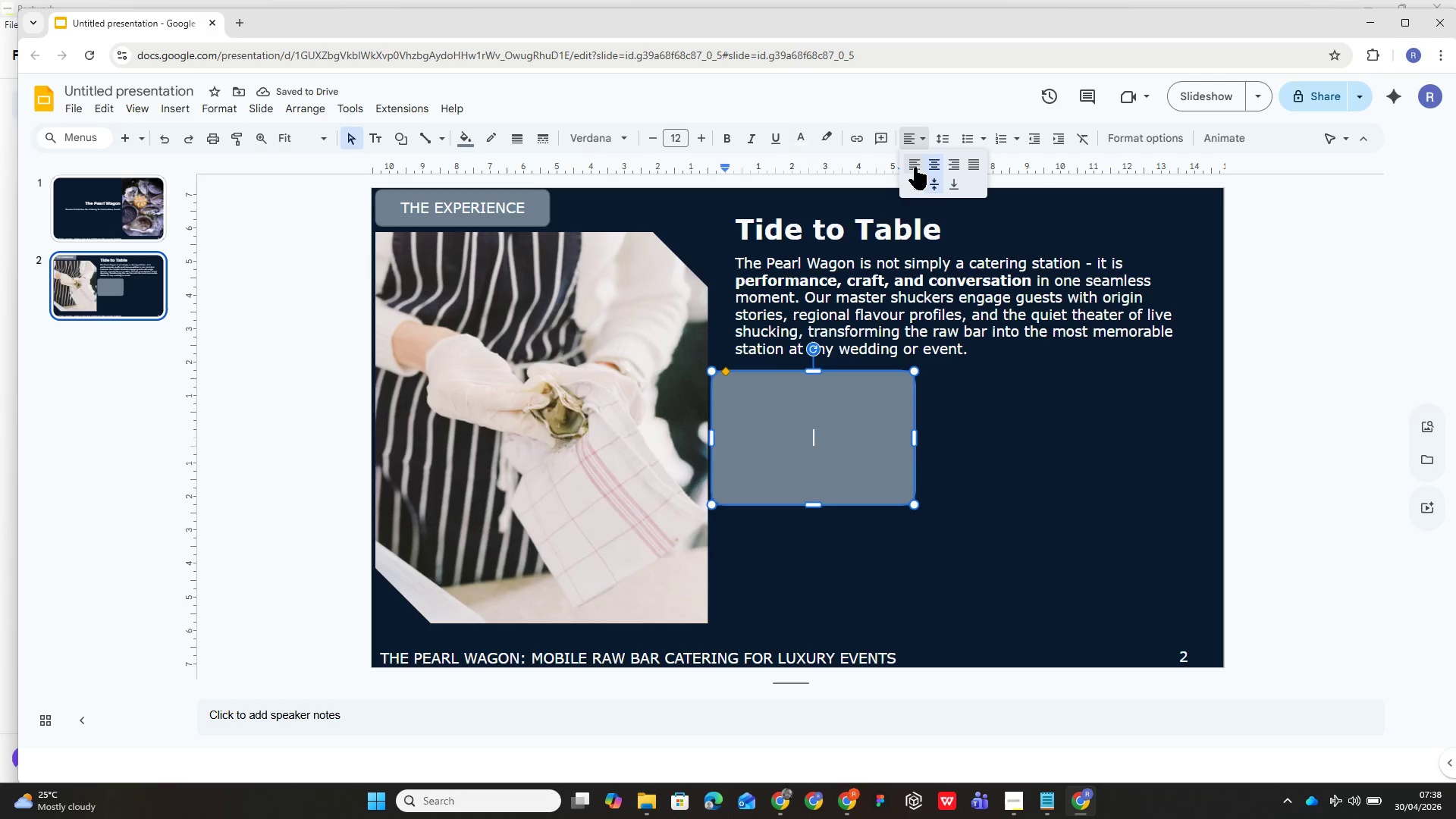 
left_click([915, 163])
 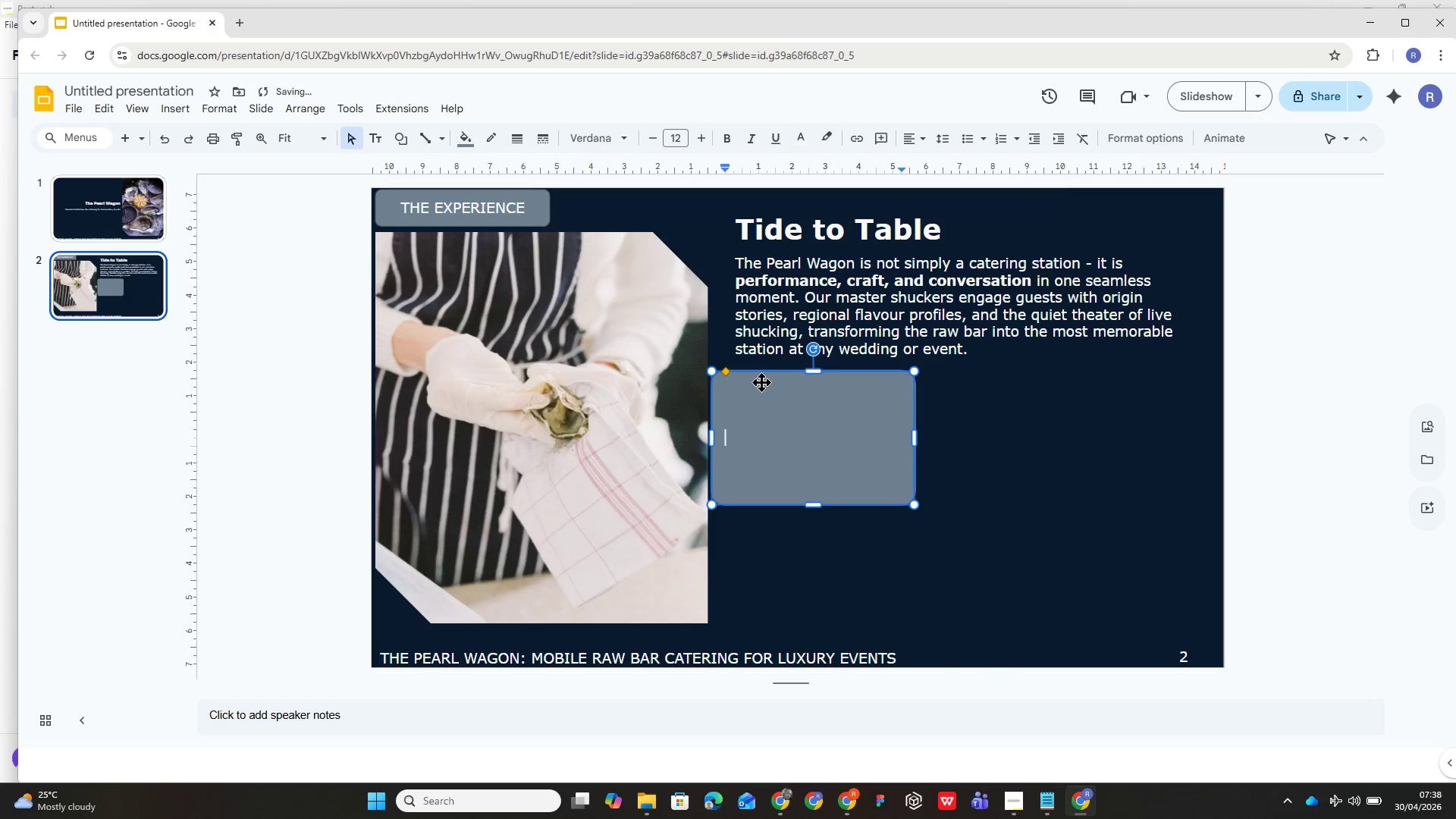 
type(Live Shucking Theater)
 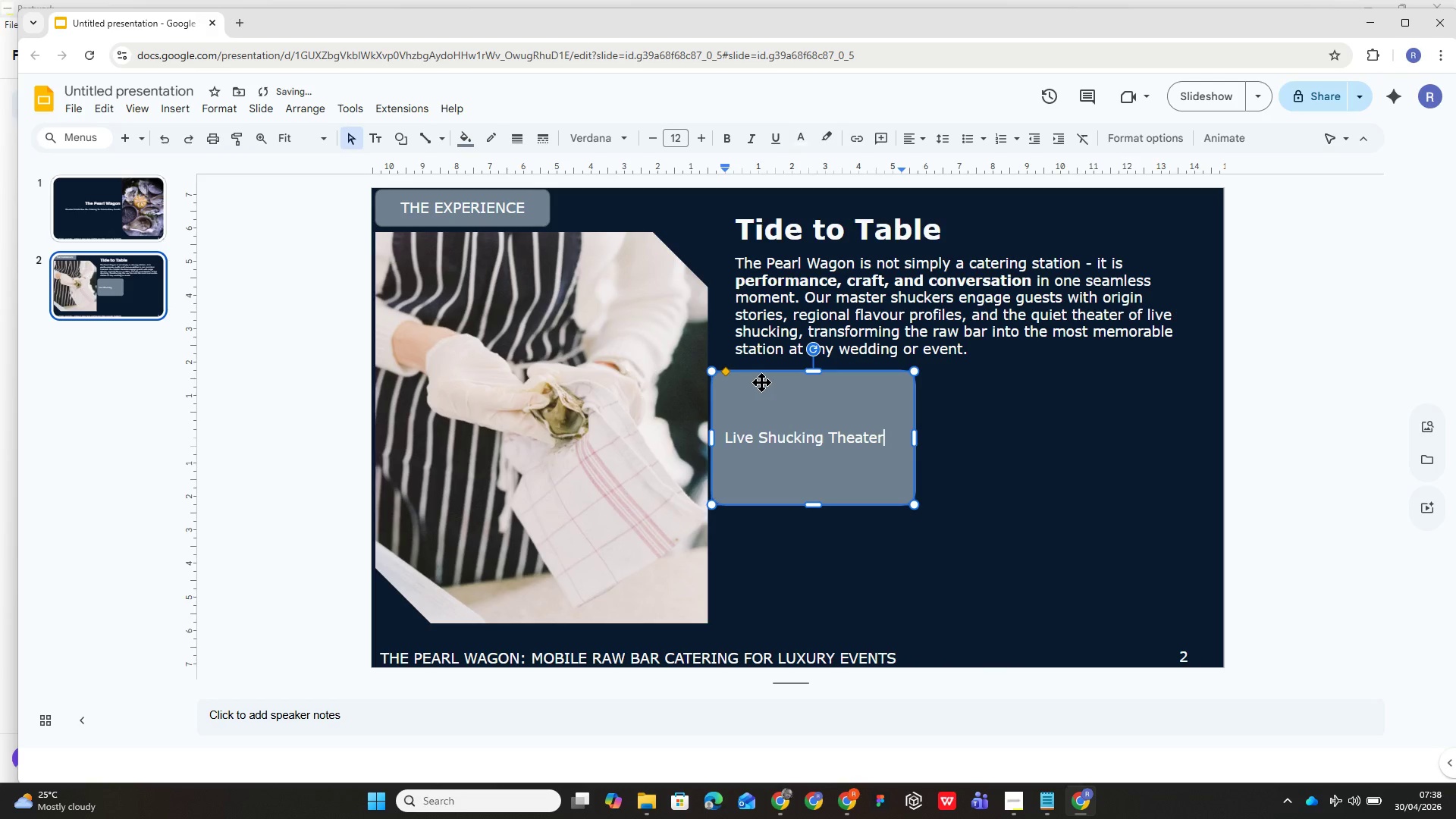 
key(Enter)
 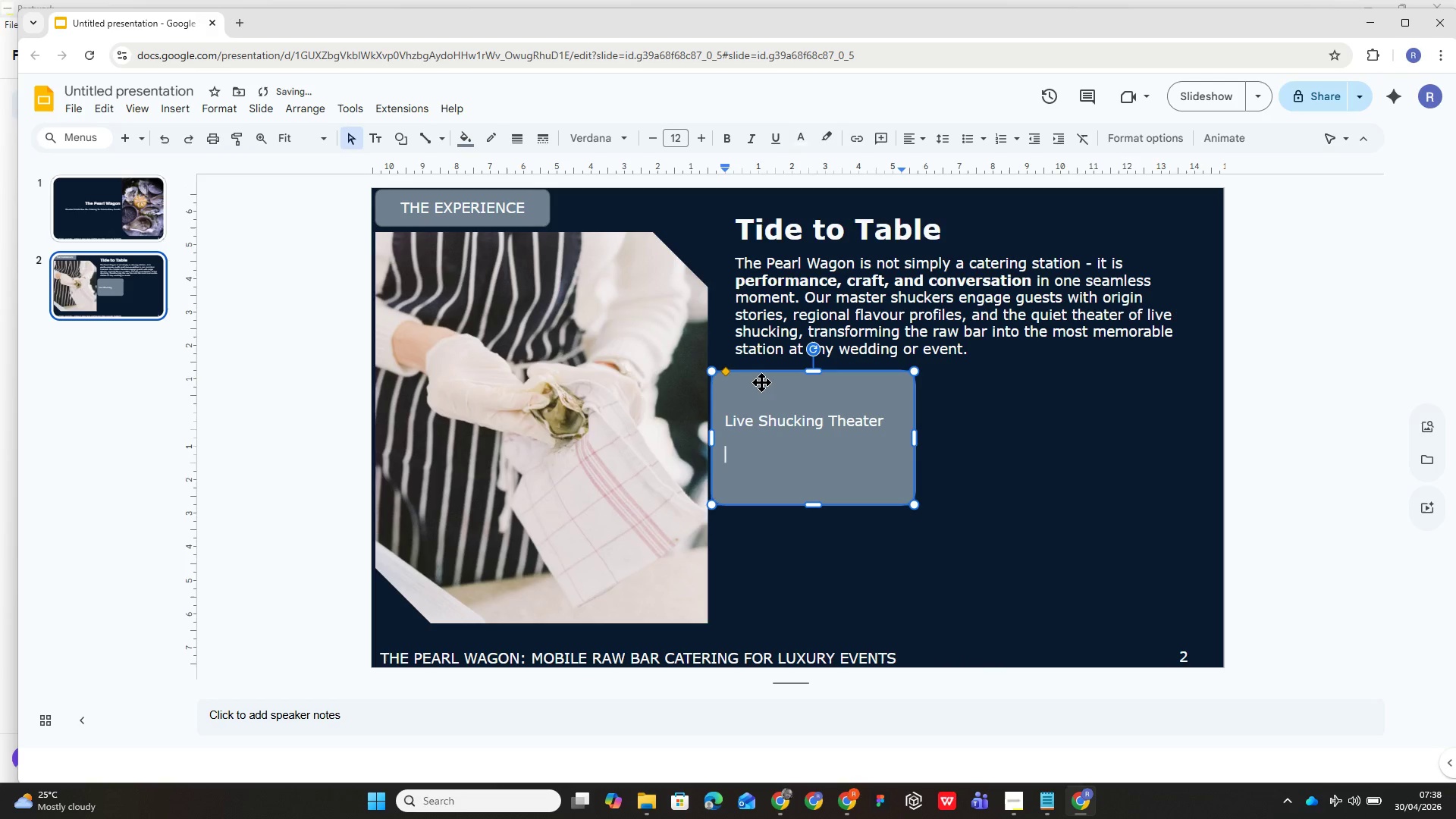 
key(Enter)
 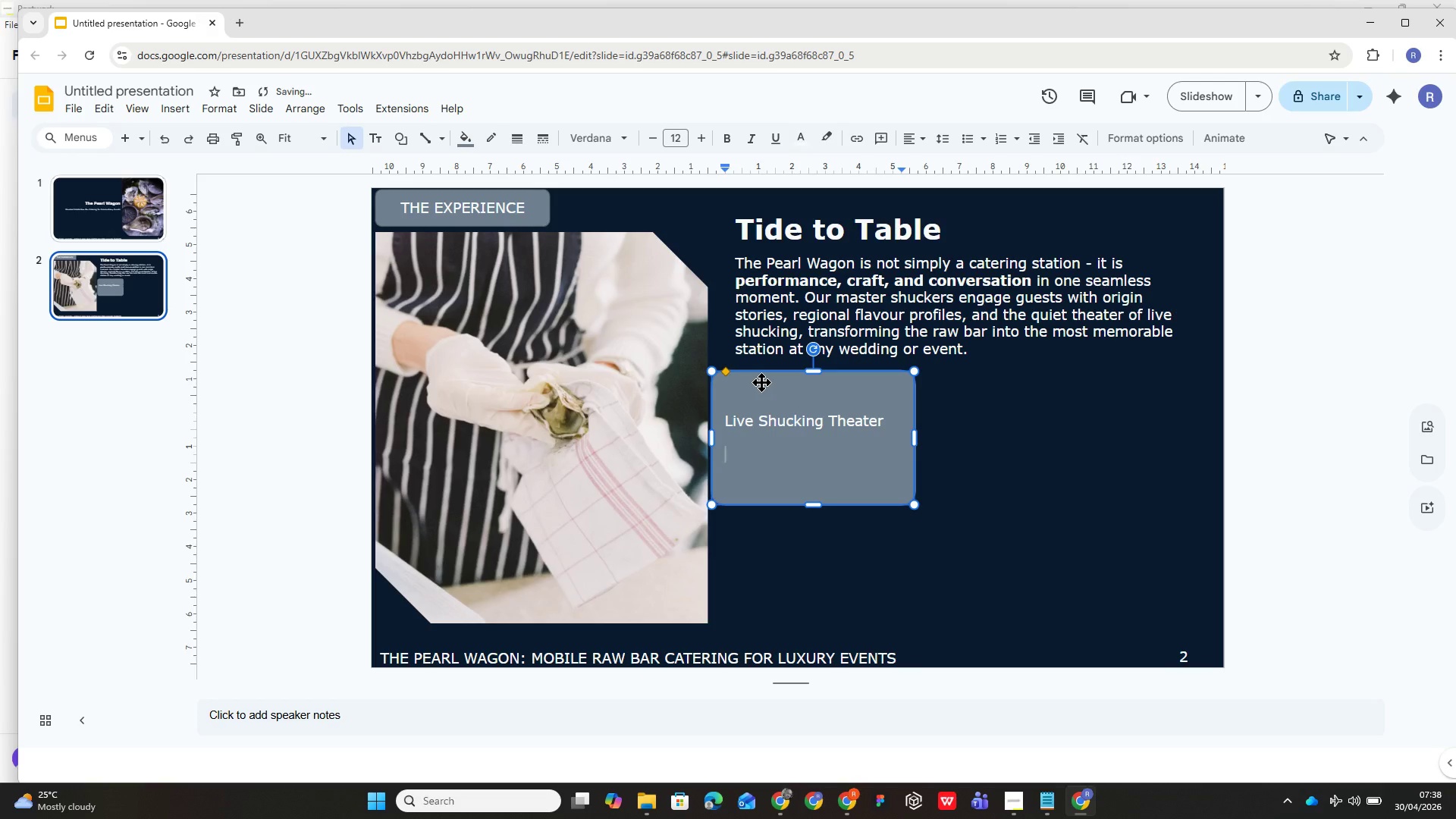 
type(Every oyster opened table sid)
key(Backspace)
key(Backspace)
key(Backspace)
key(Backspace)
type(side, in full view of guests.)
 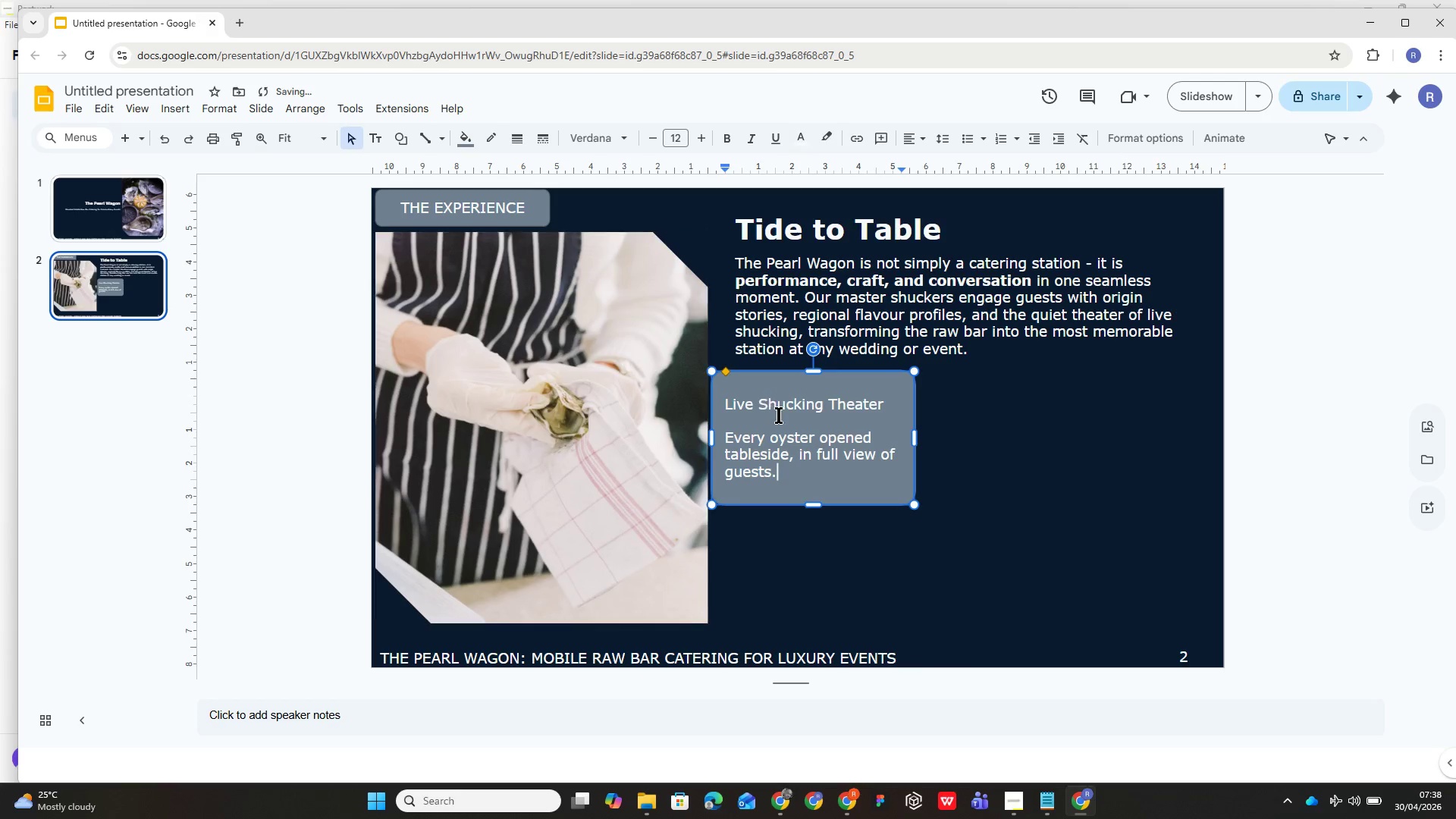 
left_click([780, 399])
 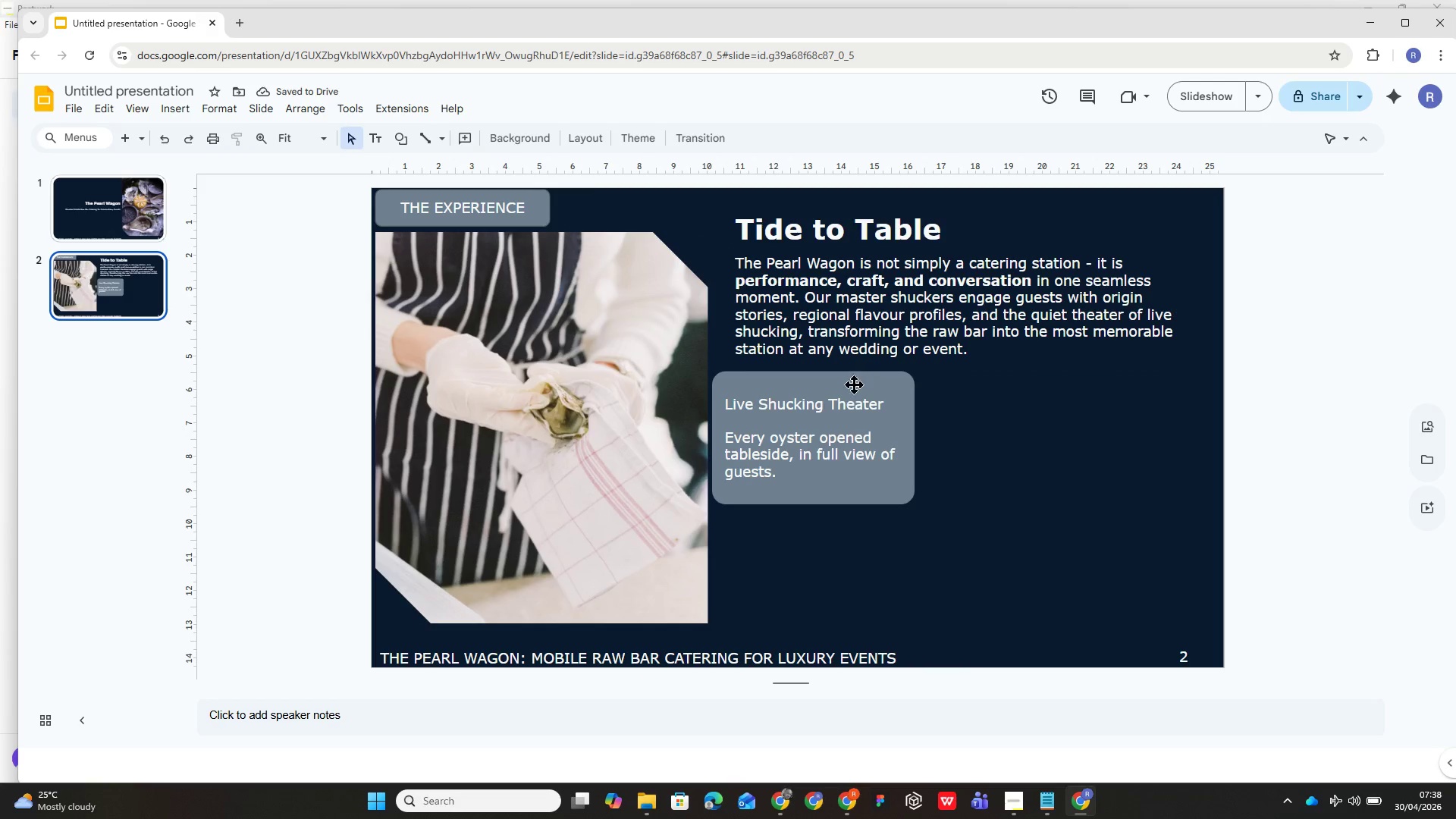 
double_click([826, 406])
 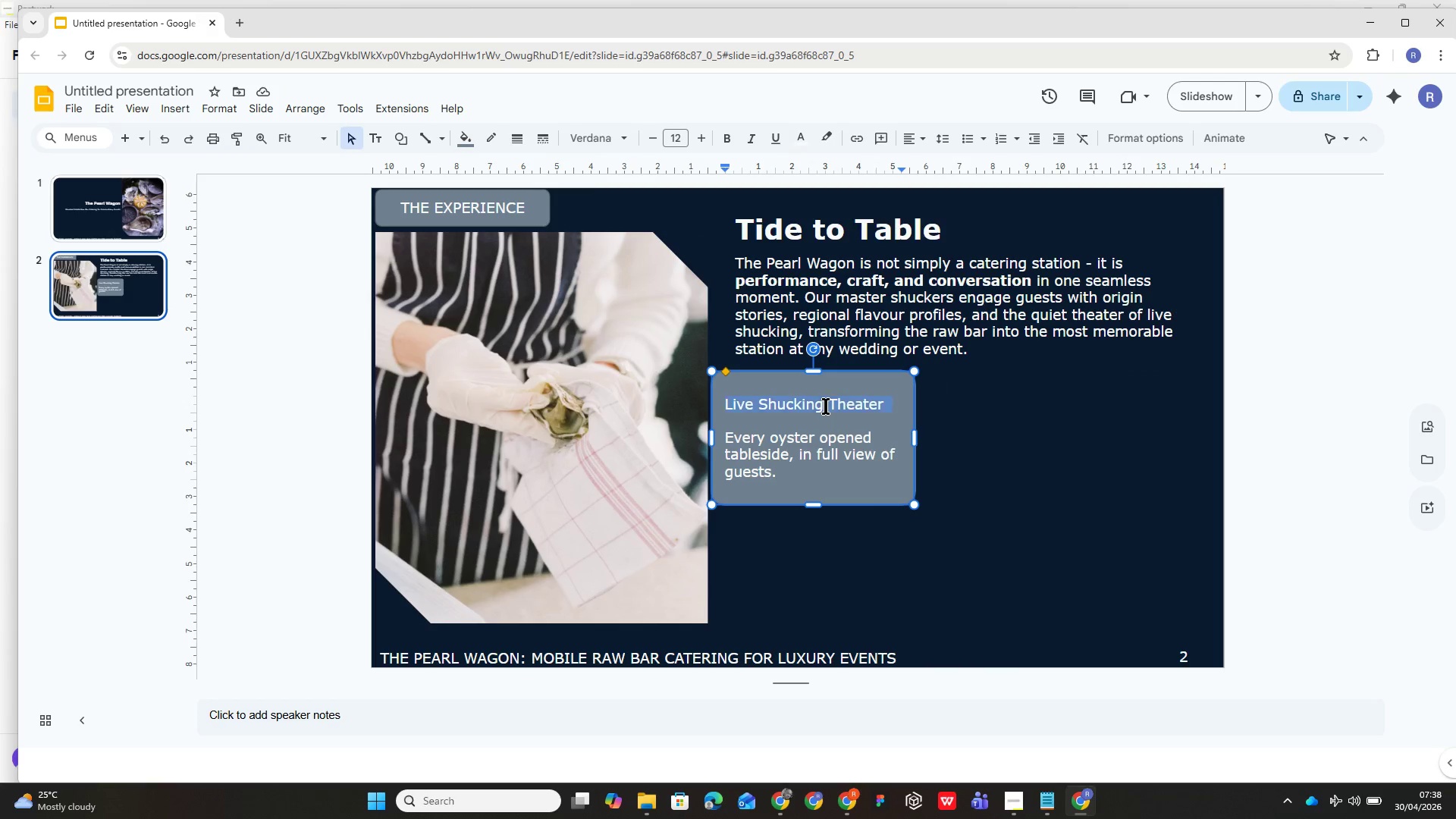 
triple_click([826, 406])
 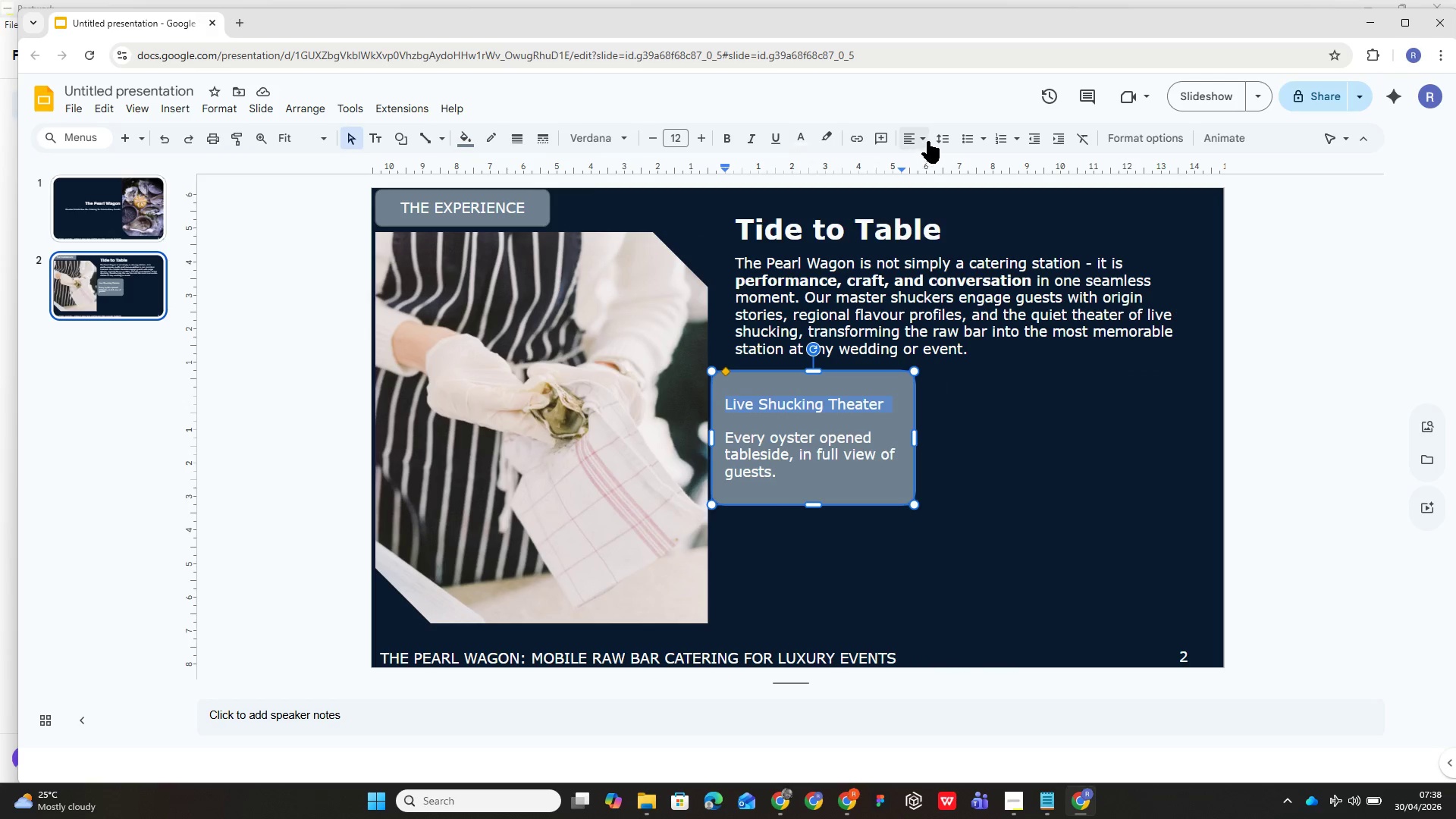 
left_click([923, 140])
 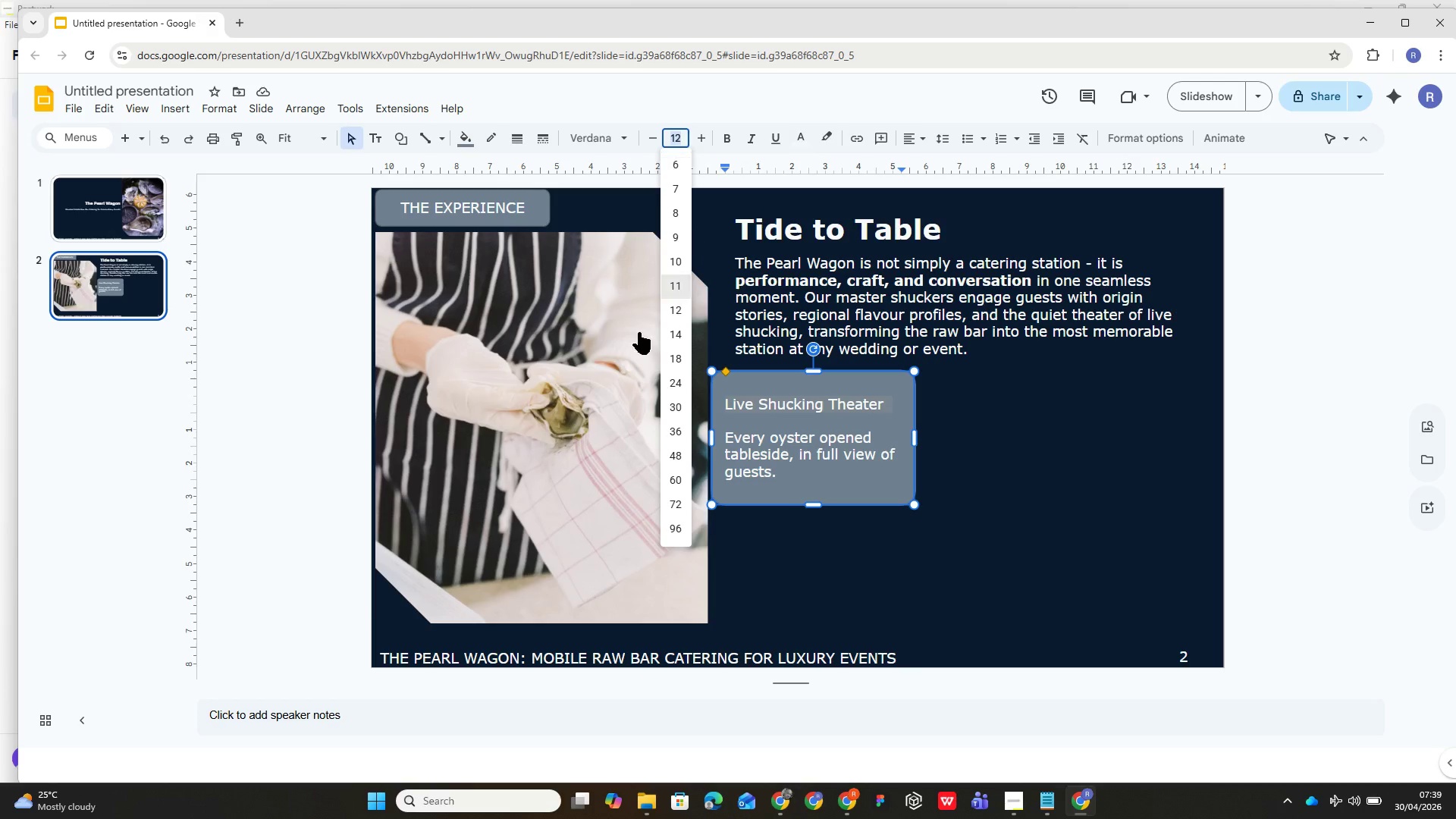 
left_click([685, 362])
 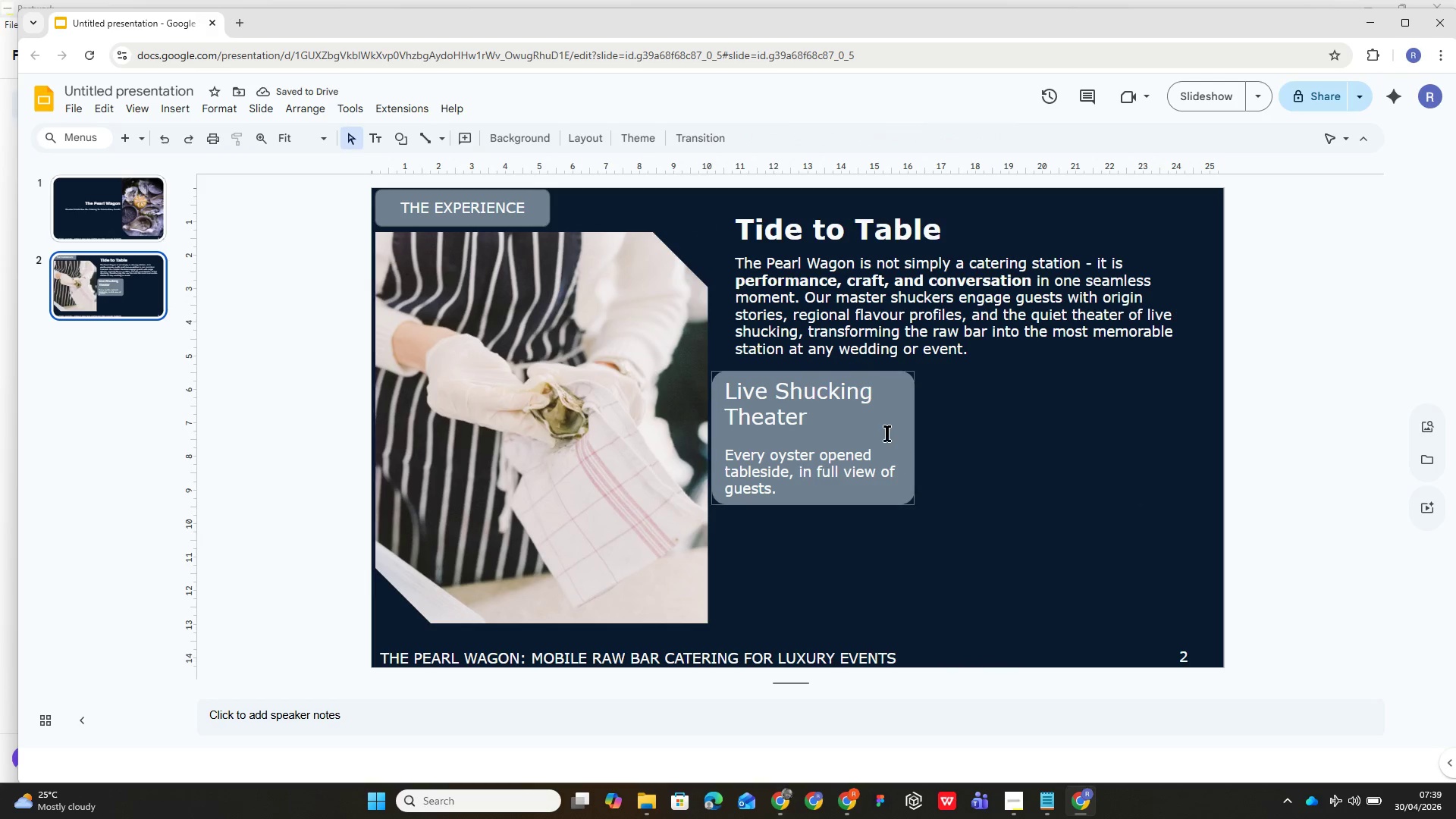 
left_click_drag(start_coordinate=[909, 418], to_coordinate=[920, 418])
 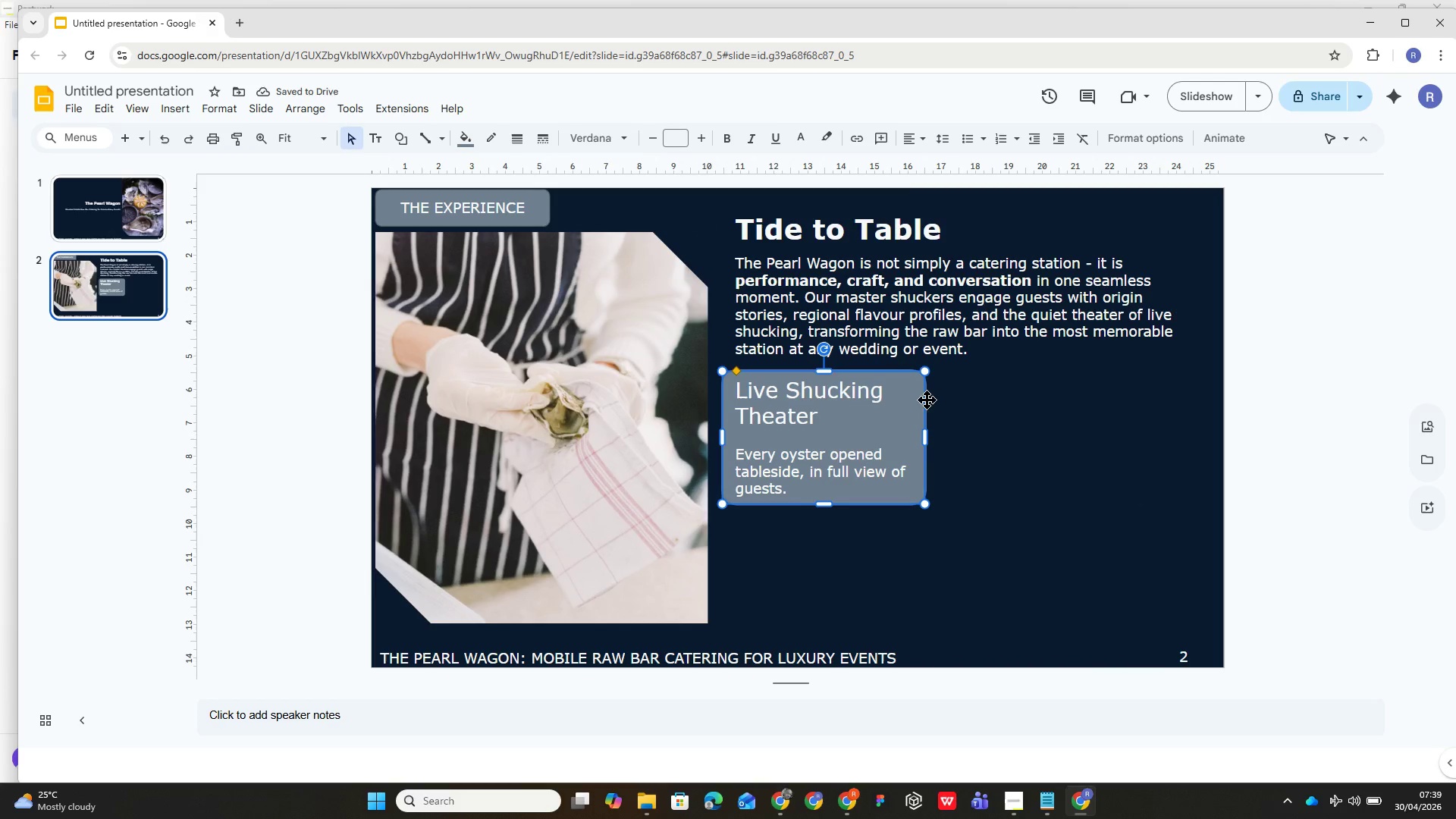 
left_click([925, 394])
 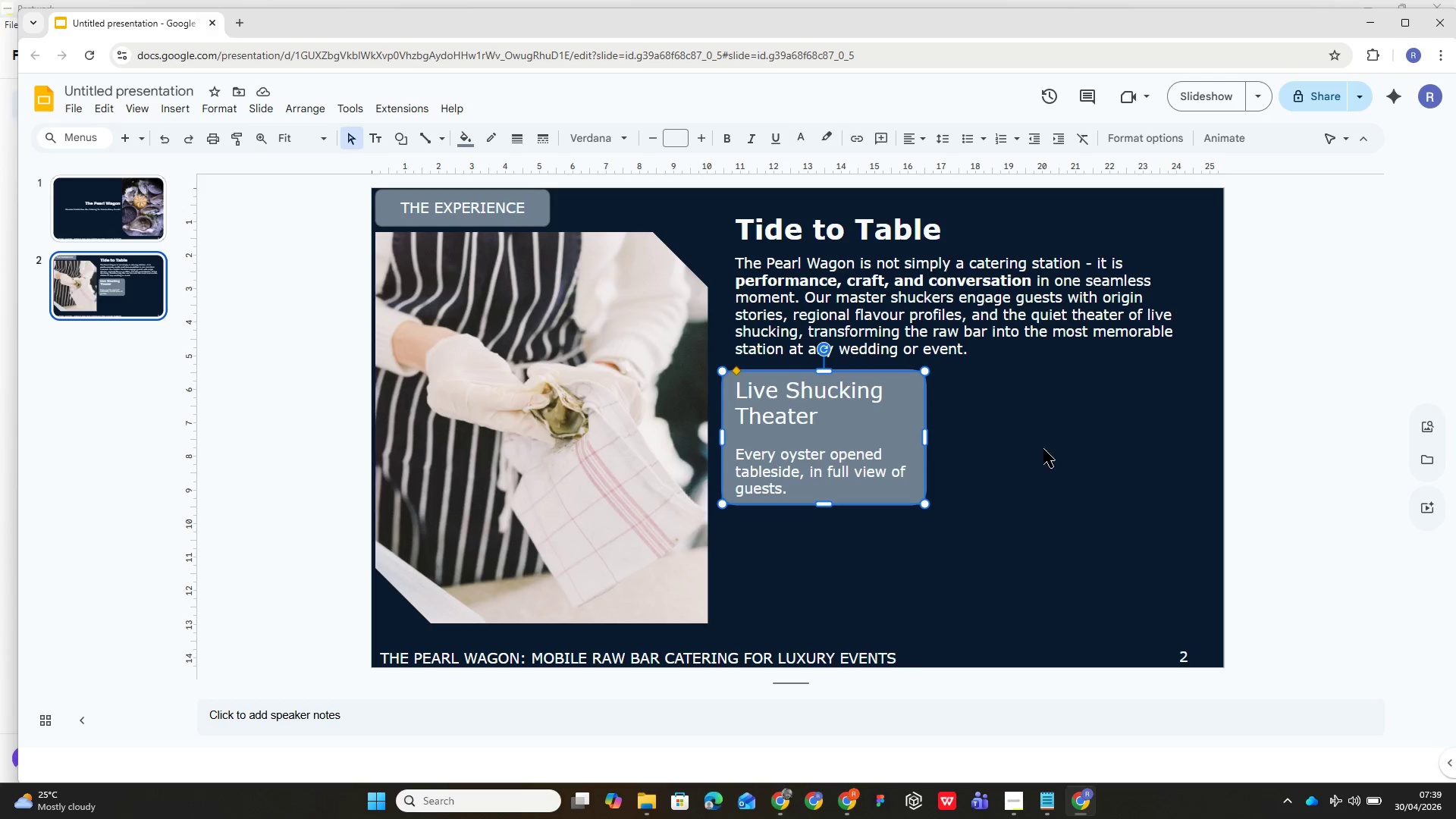 
left_click([1042, 450])
 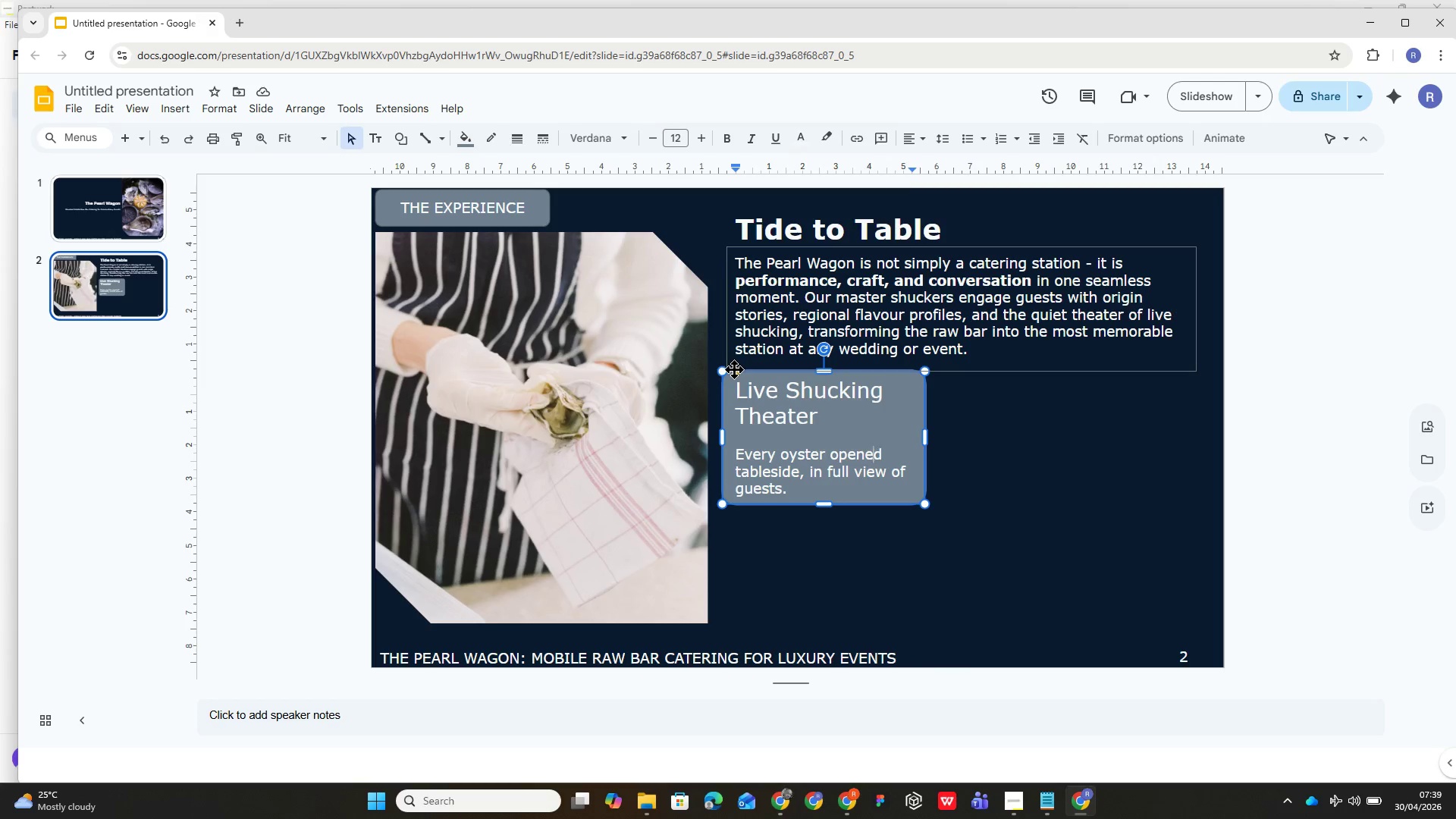 
left_click_drag(start_coordinate=[738, 374], to_coordinate=[730, 368])
 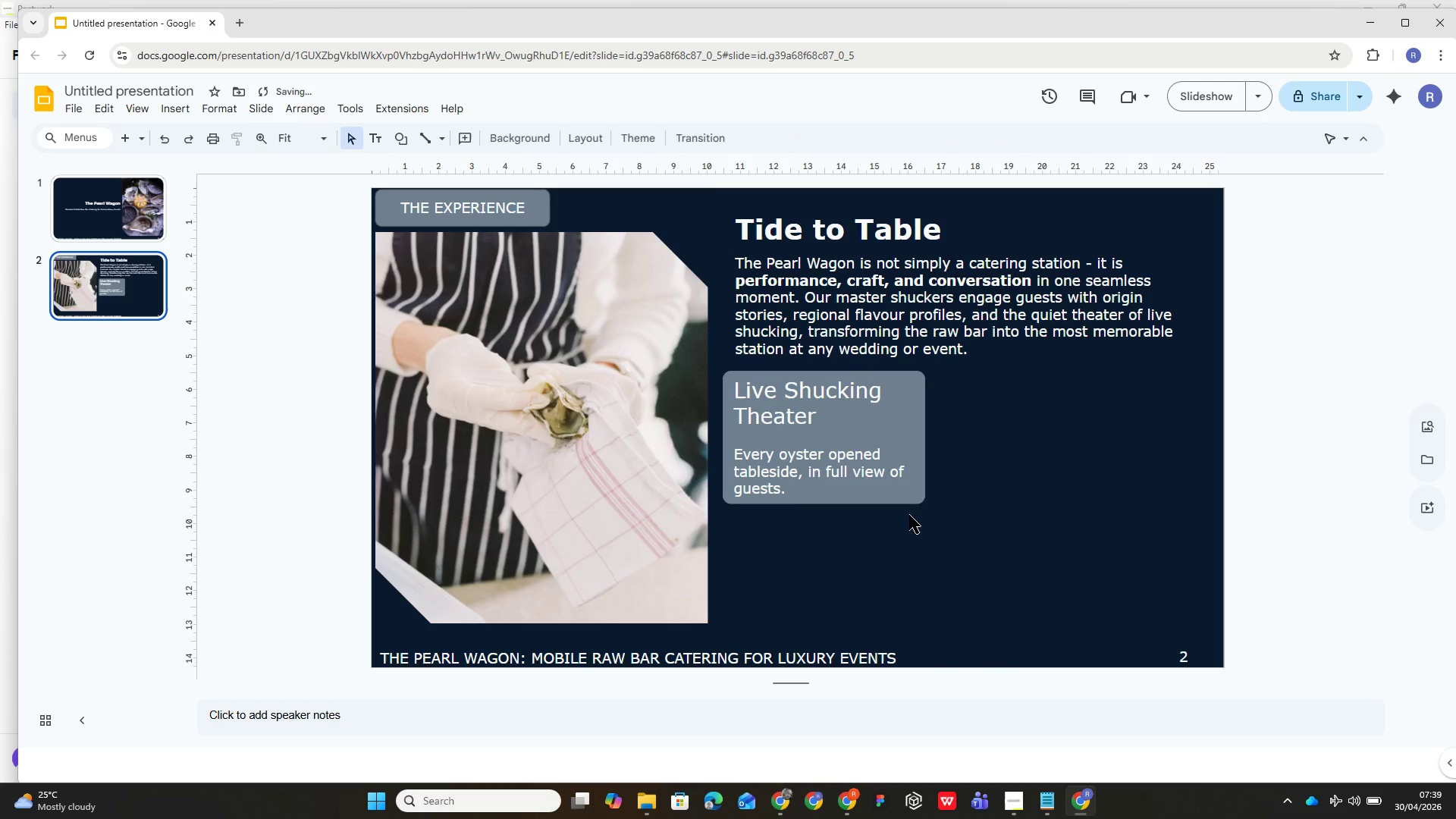 
left_click([861, 456])
 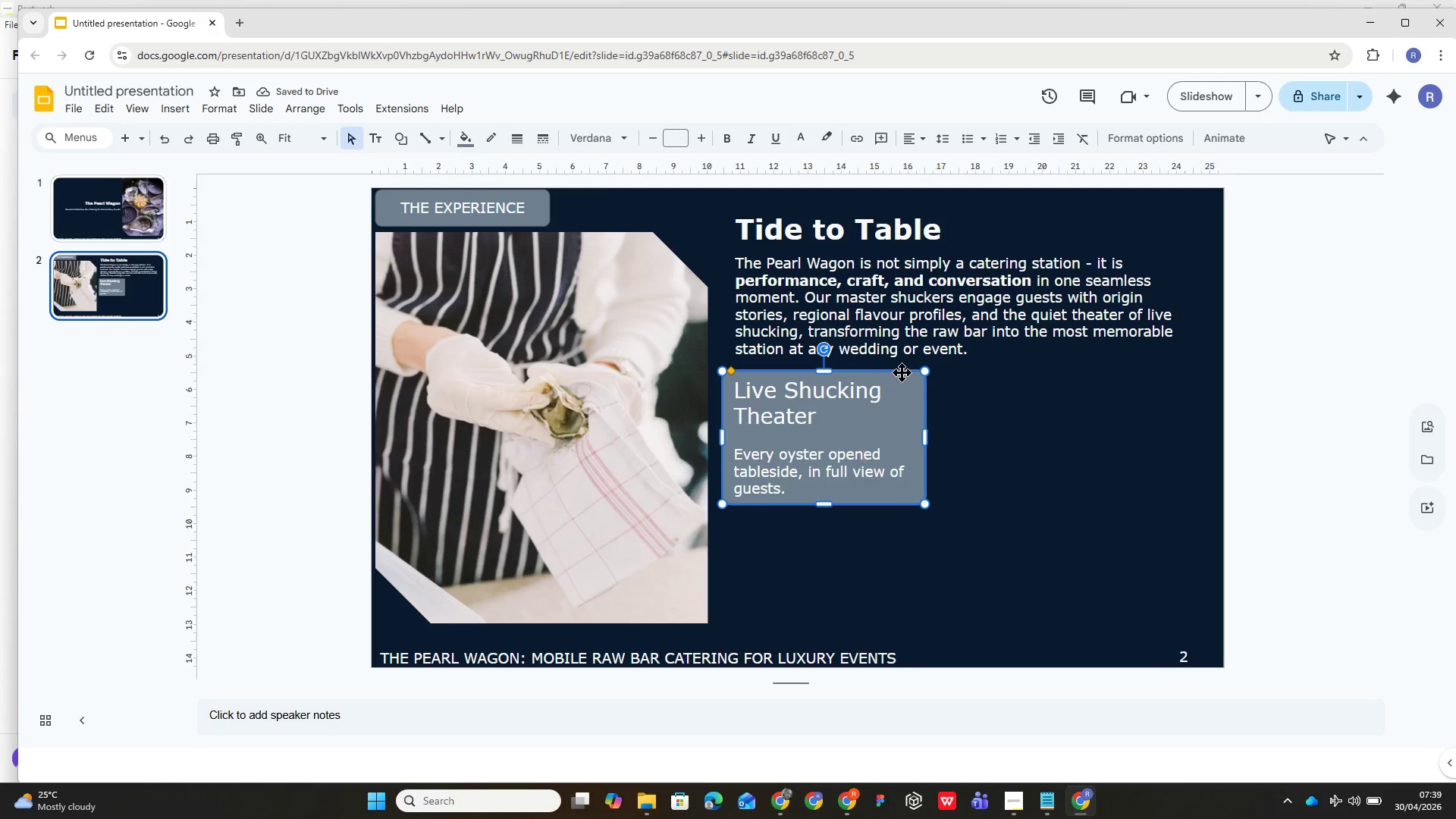 
key(Control+D)
 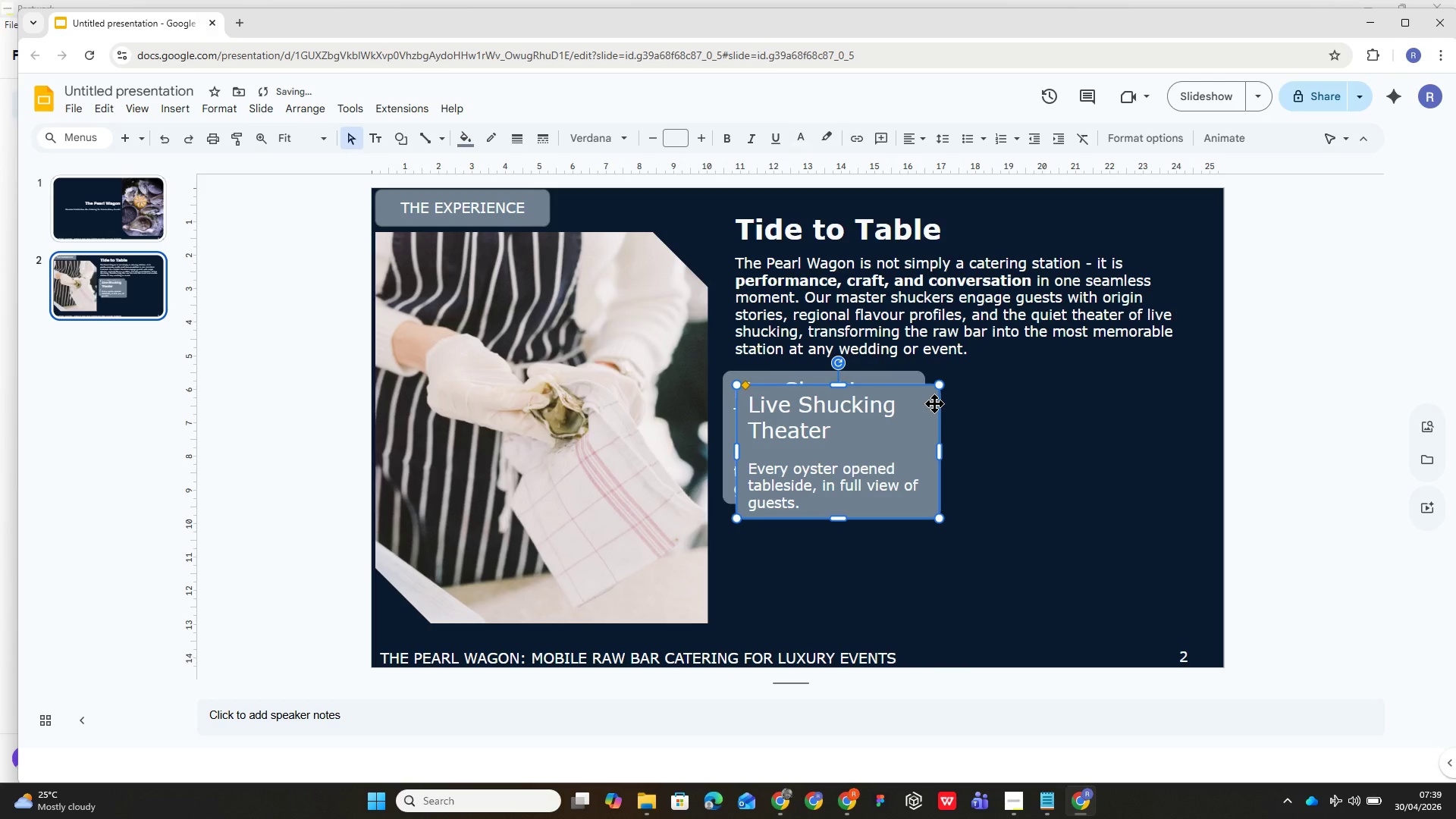 
left_click_drag(start_coordinate=[934, 403], to_coordinate=[1158, 387])
 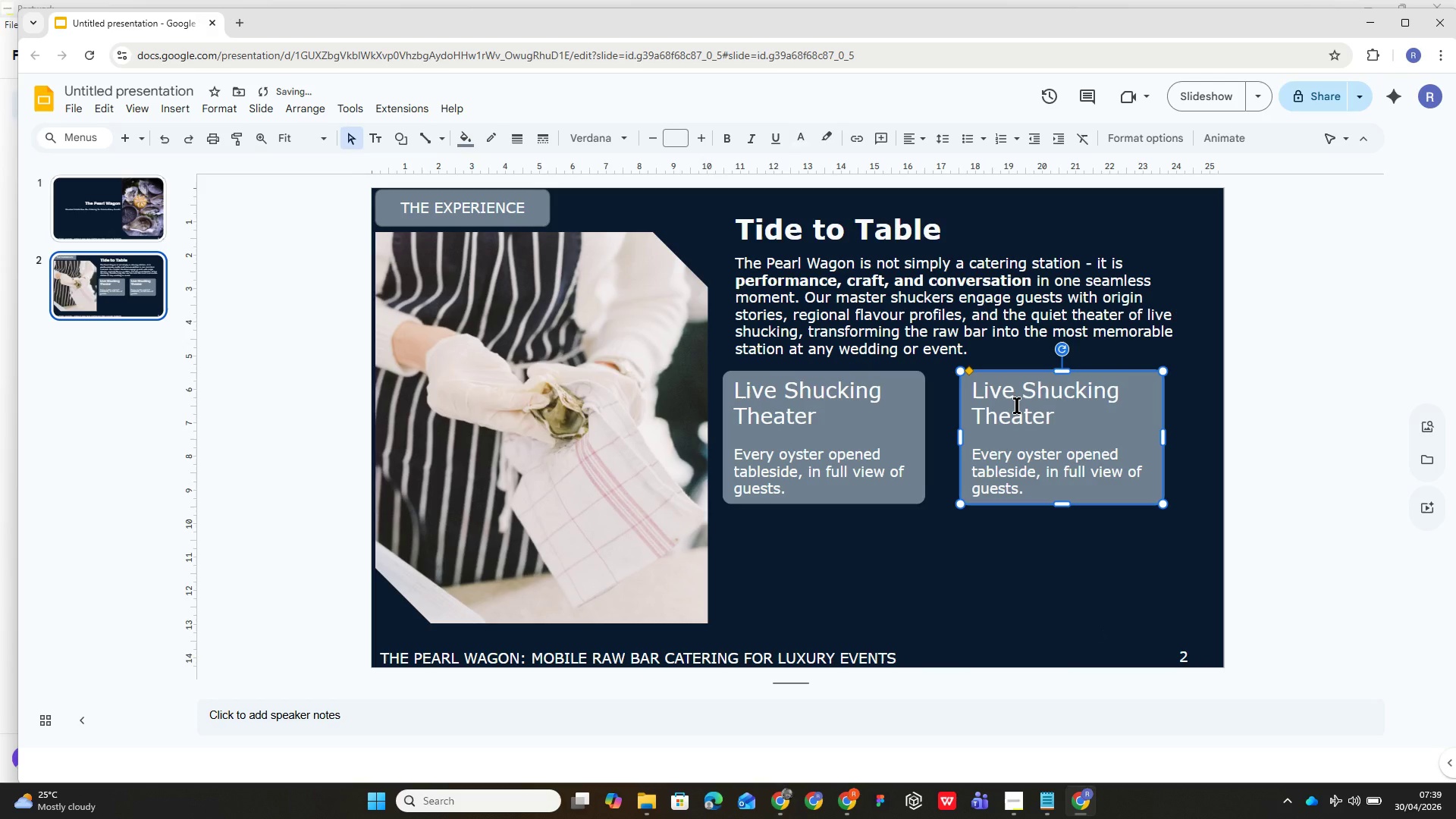 
double_click([1017, 405])
 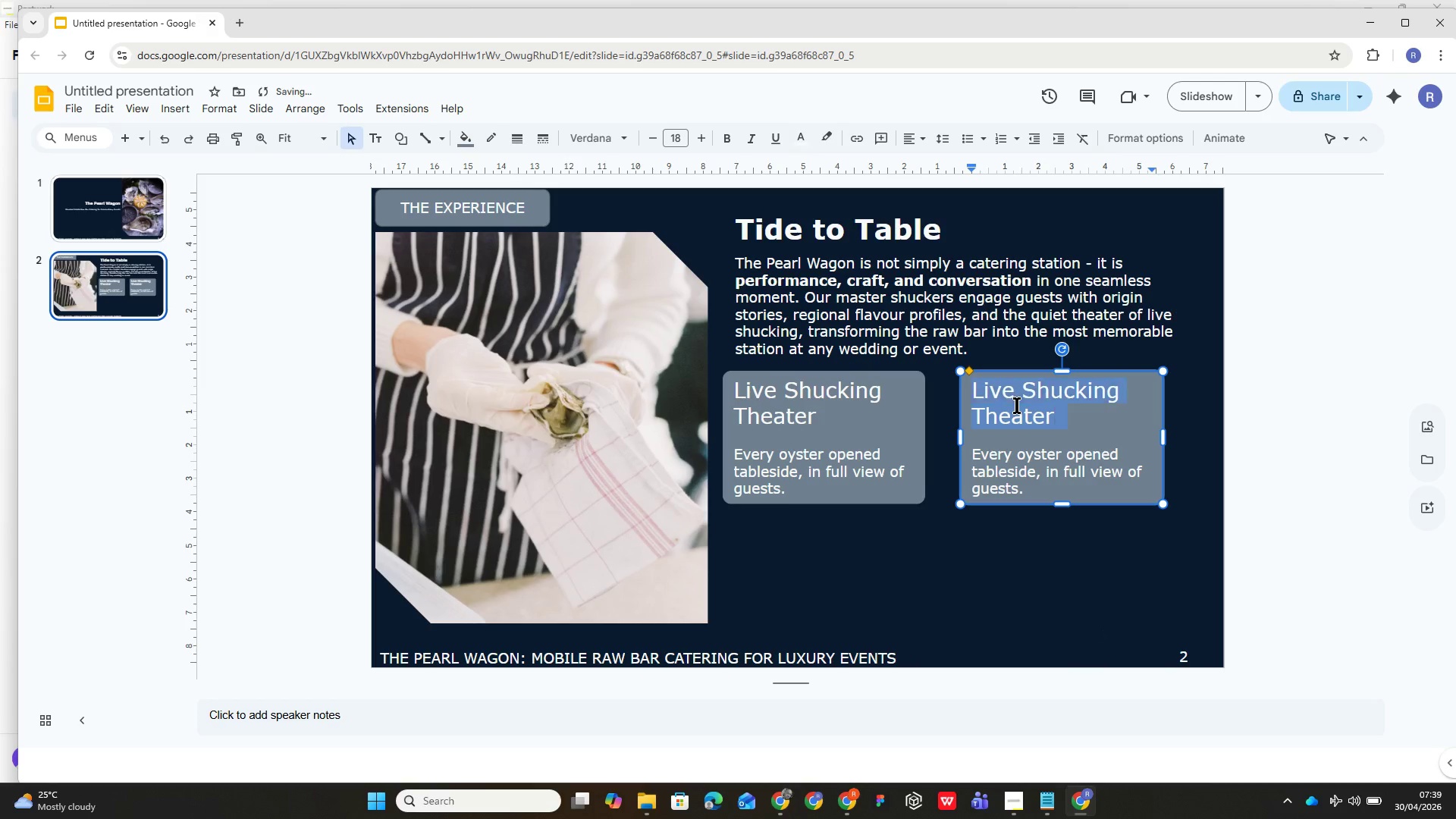 
triple_click([1017, 405])
 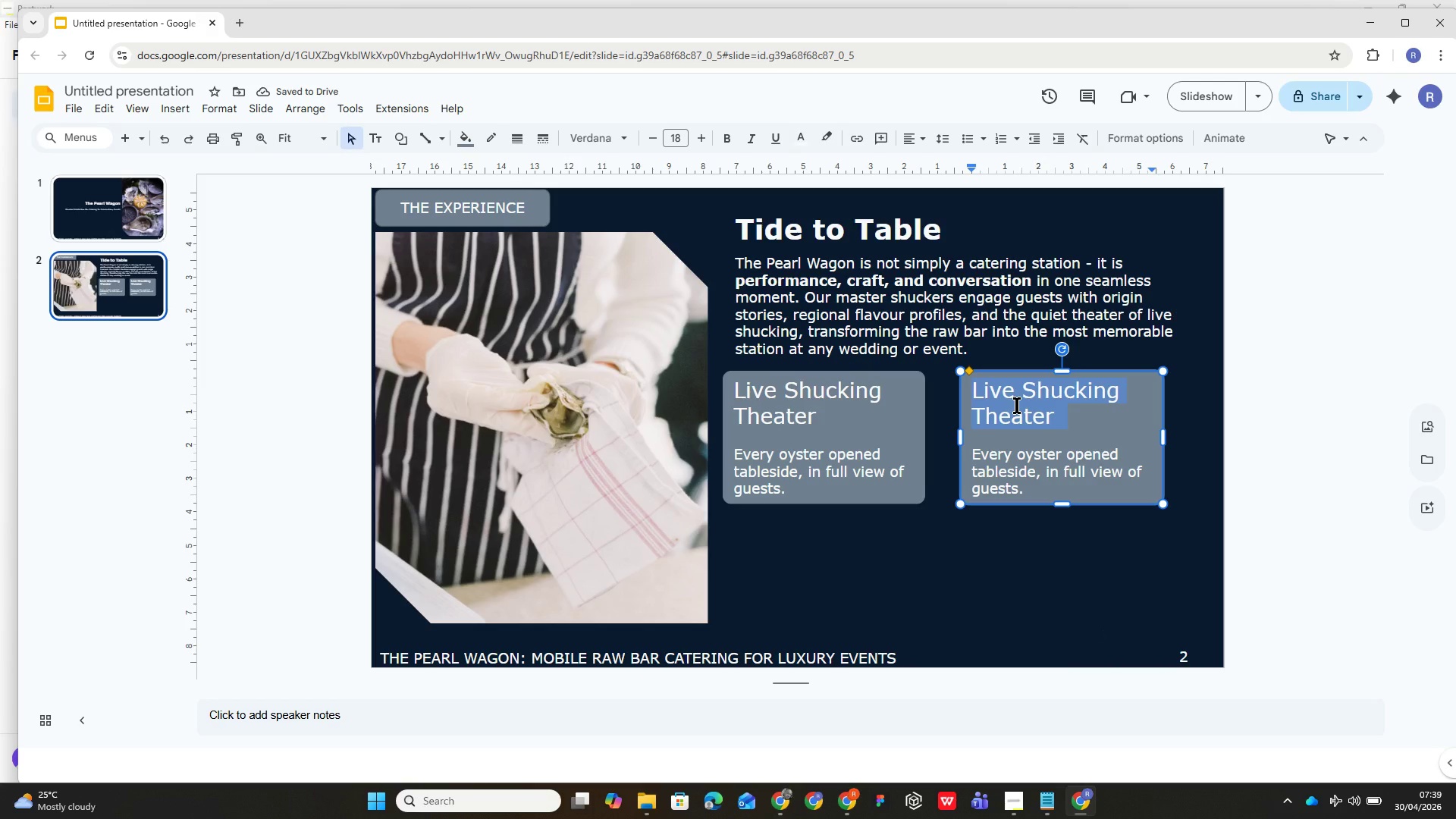 
type(Orif)
key(Backspace)
type(gin Storytelling)
 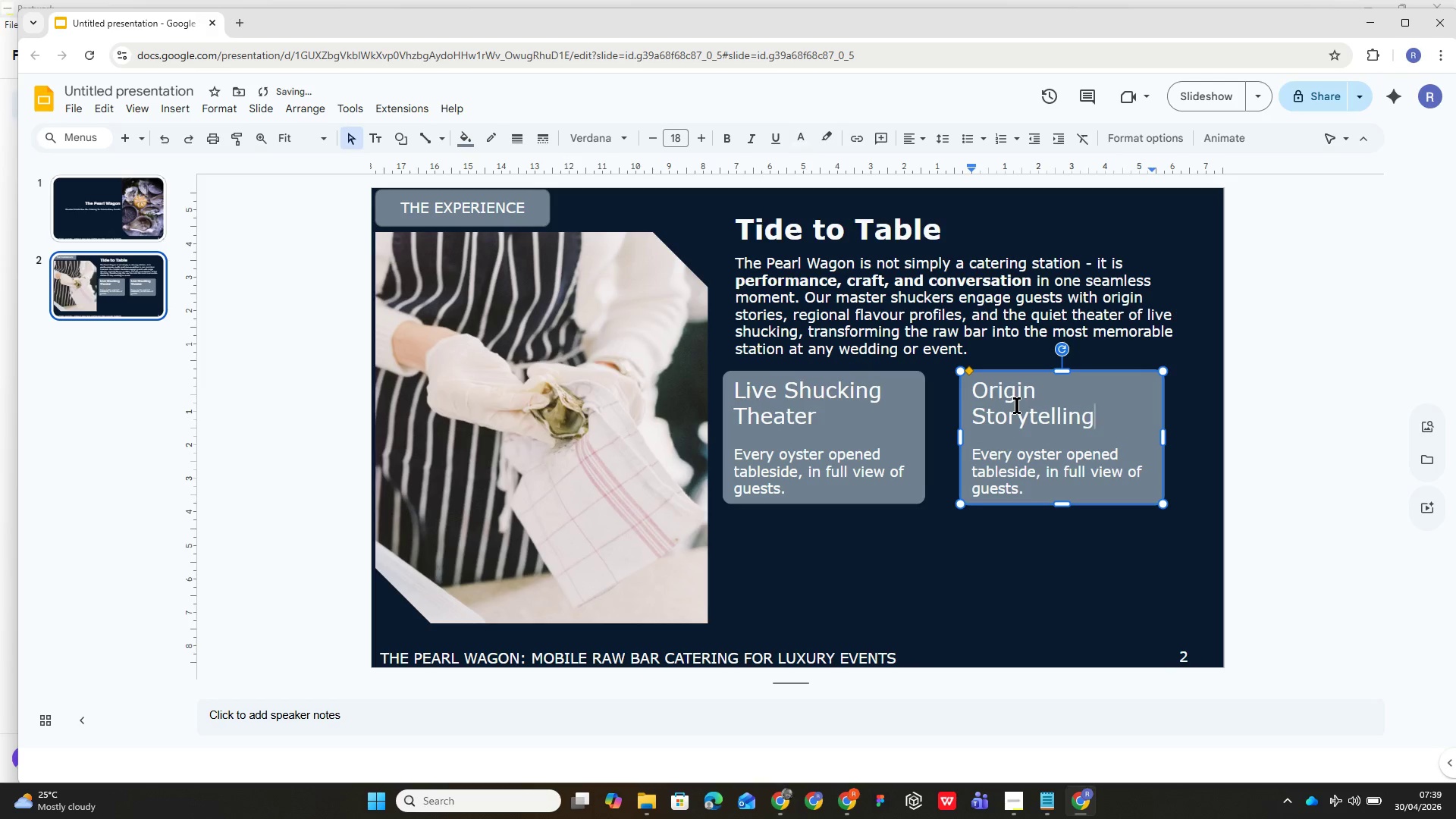 
left_click([974, 462])
 